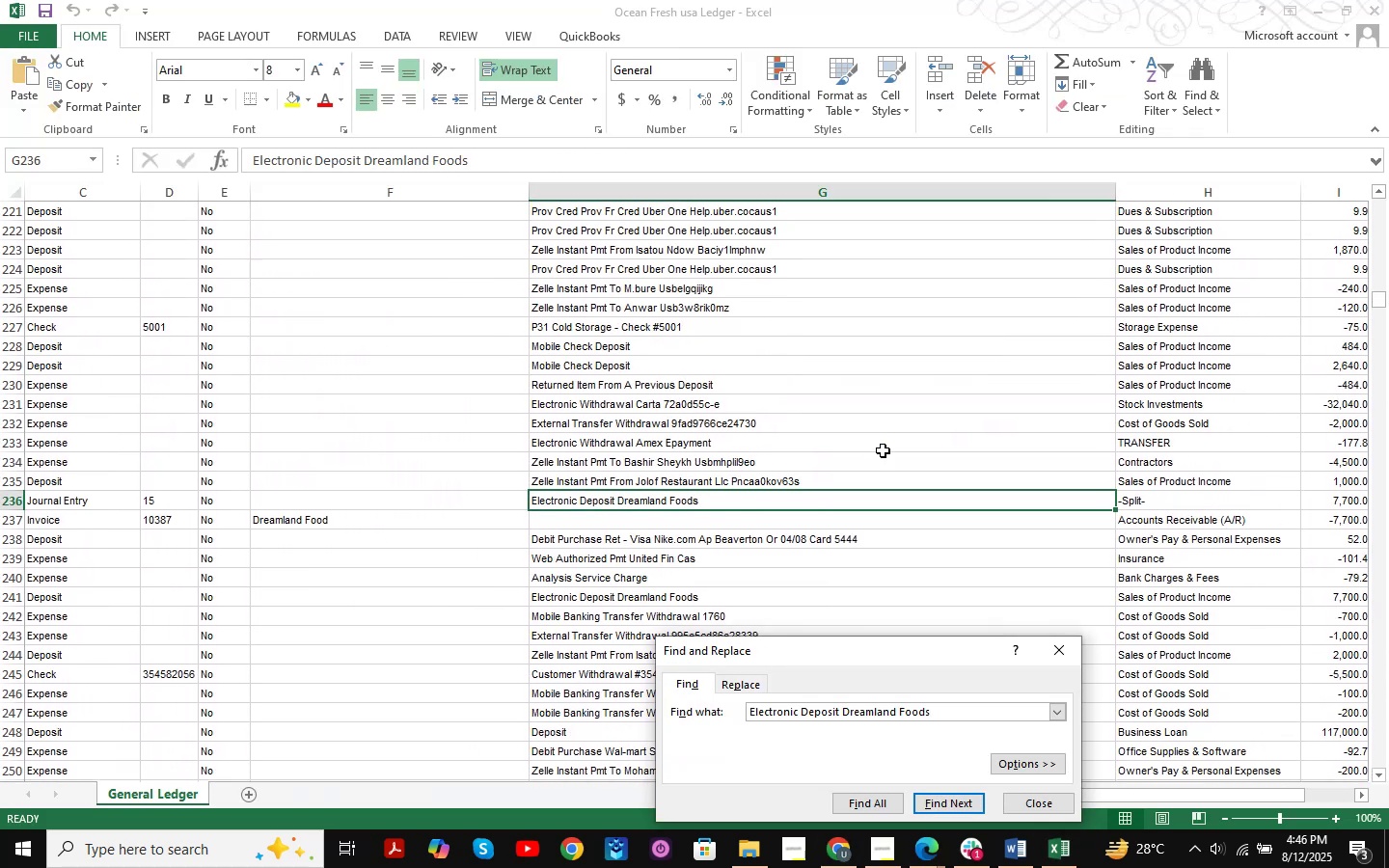 
key(NumpadEnter)
 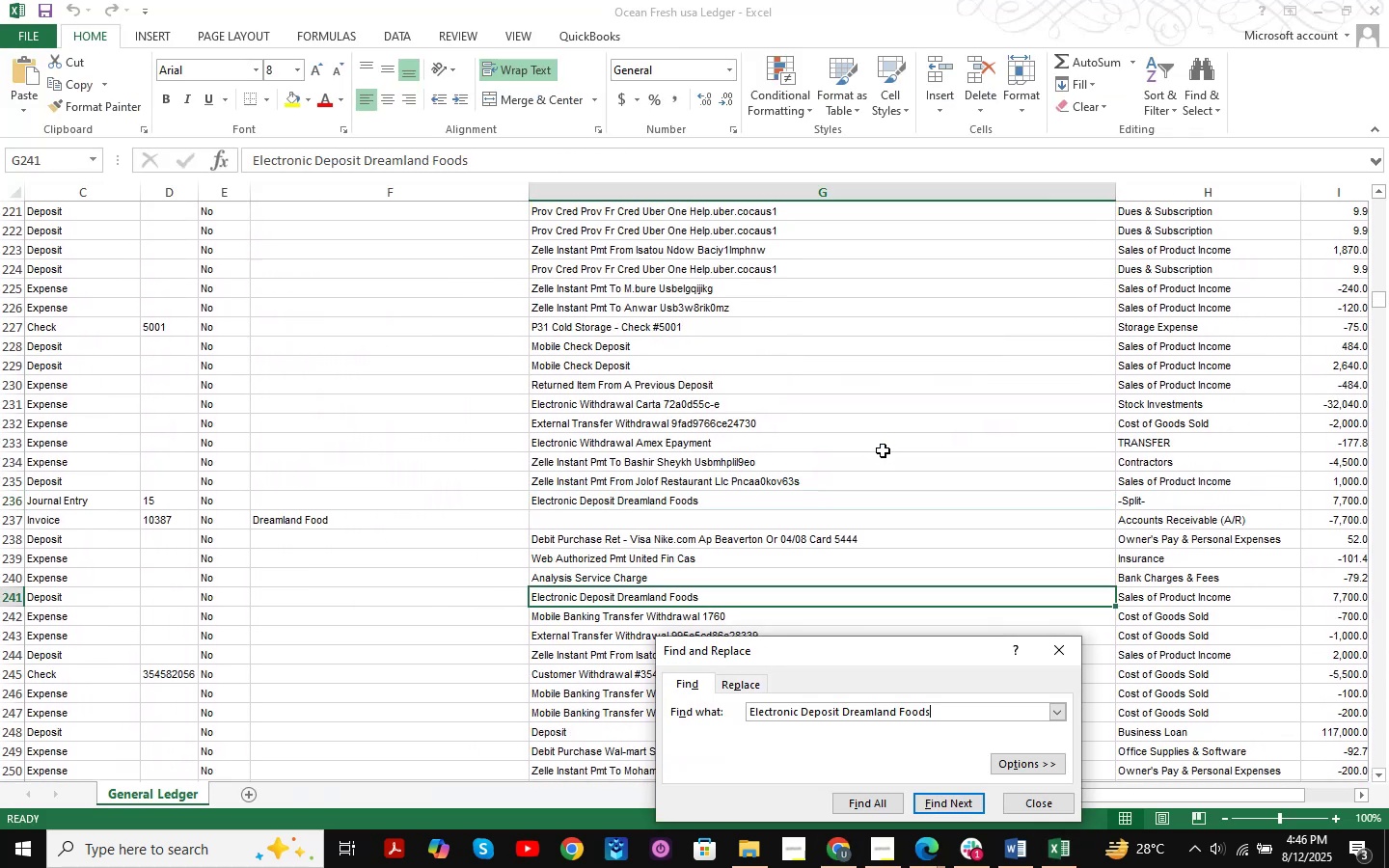 
key(NumpadEnter)
 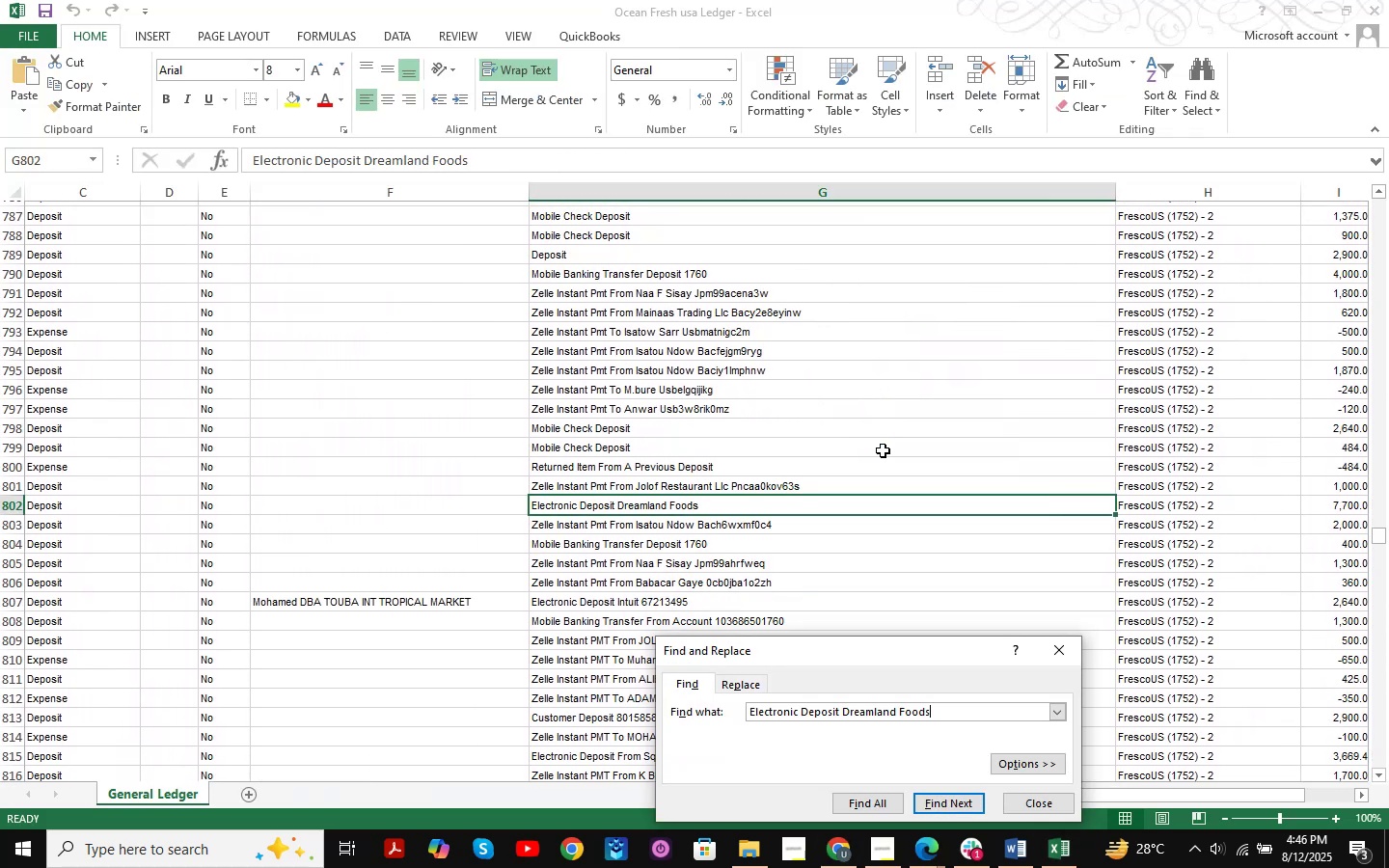 
key(NumpadEnter)
 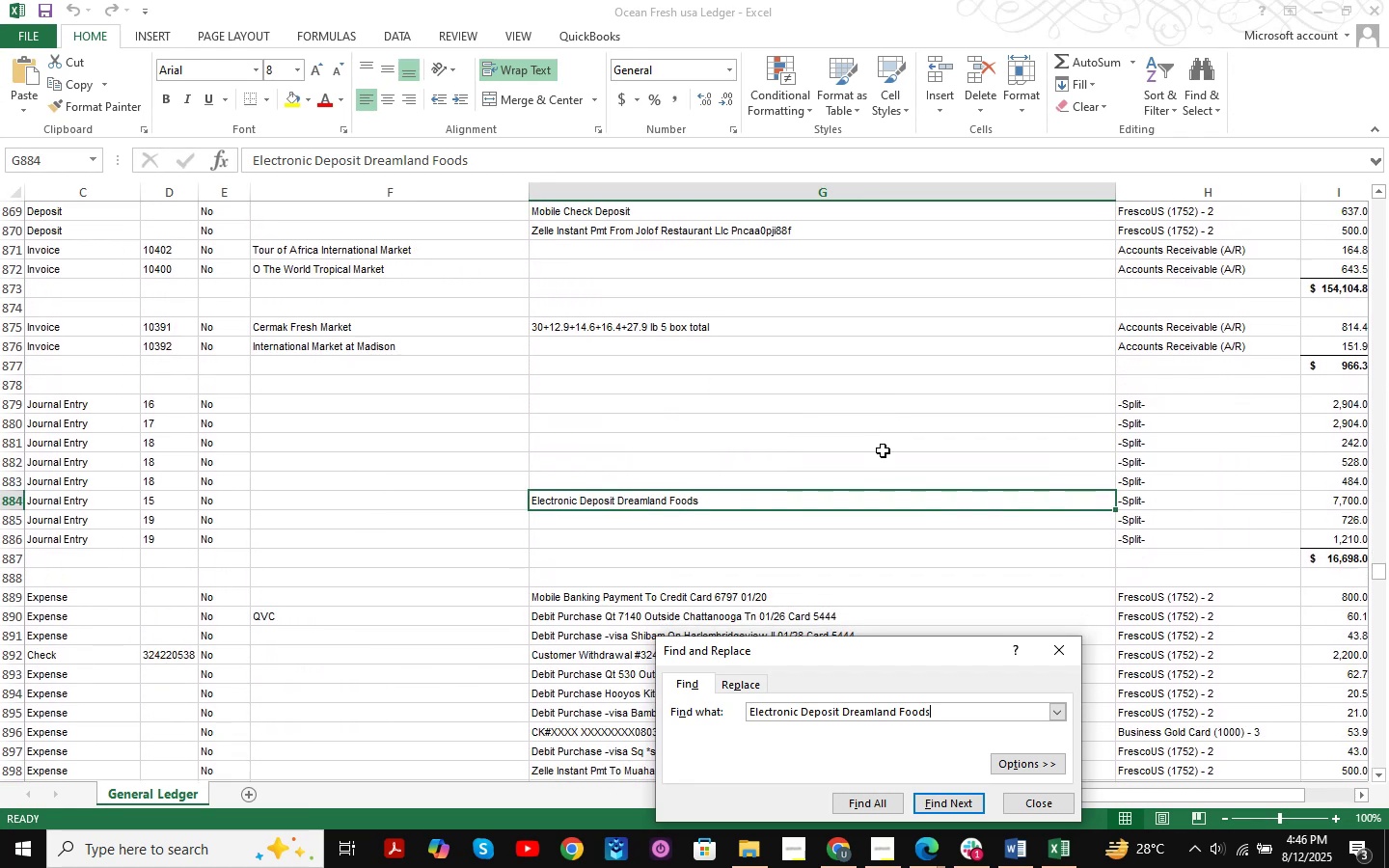 
key(NumpadEnter)
 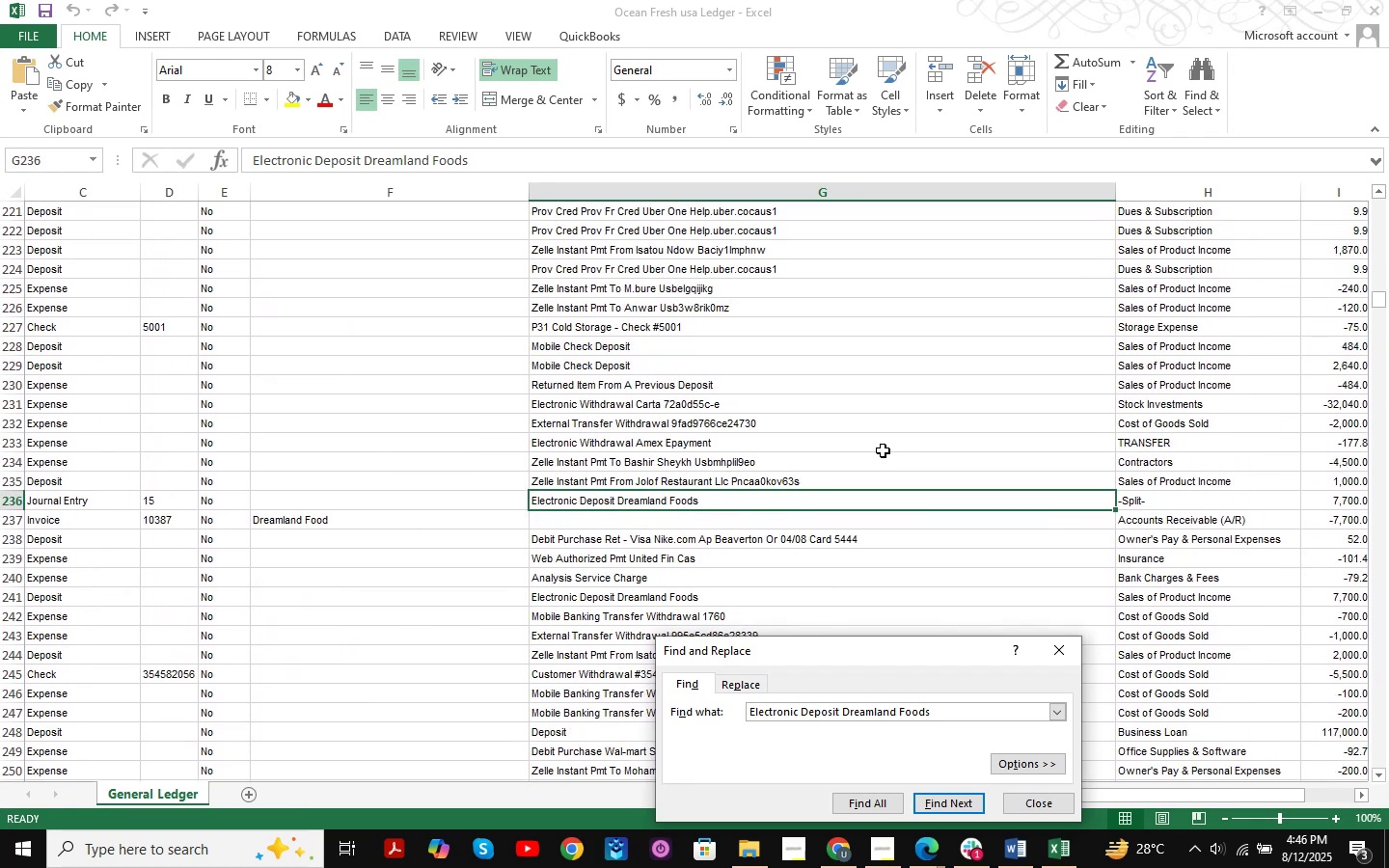 
key(NumpadEnter)
 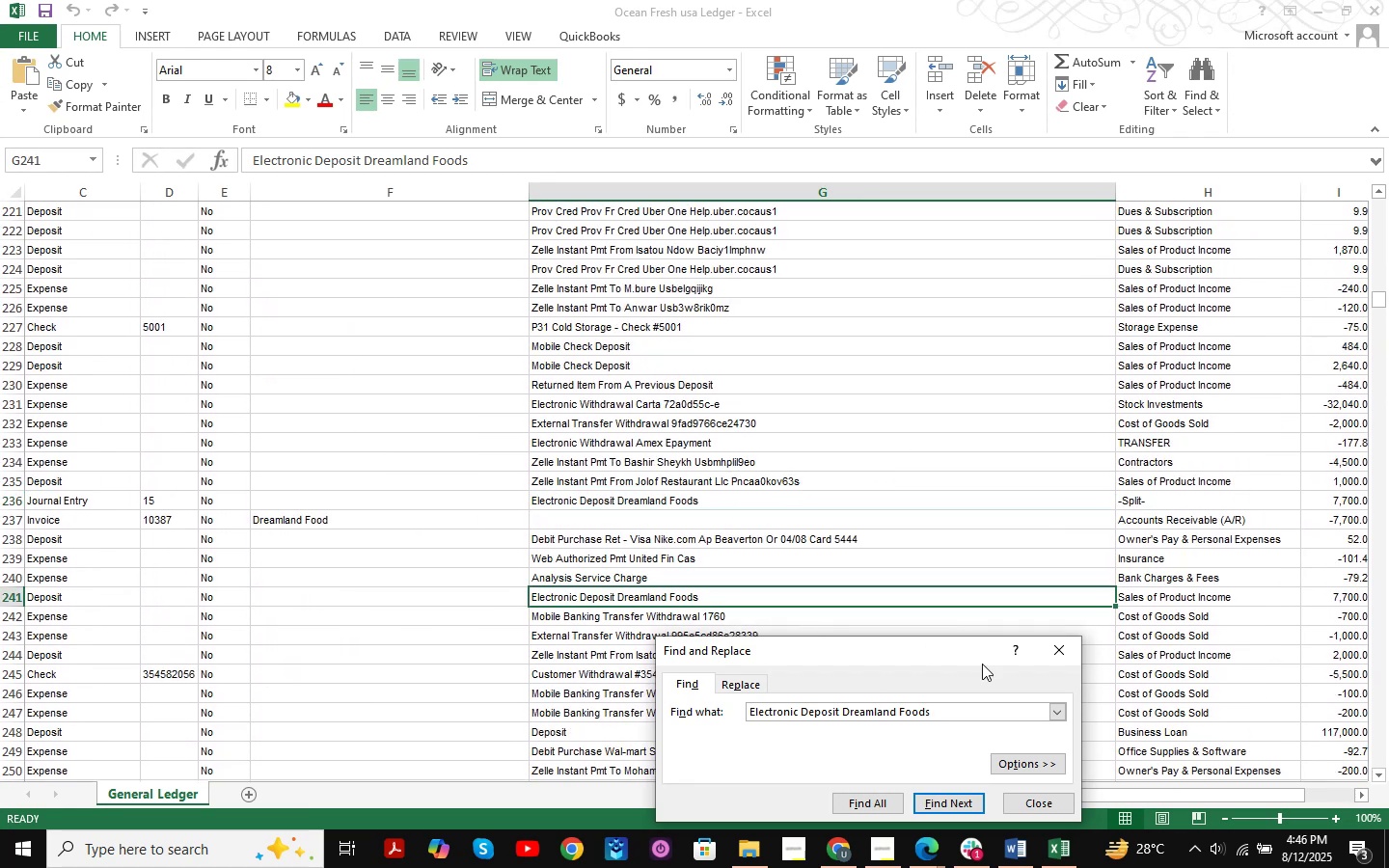 
left_click([1055, 805])
 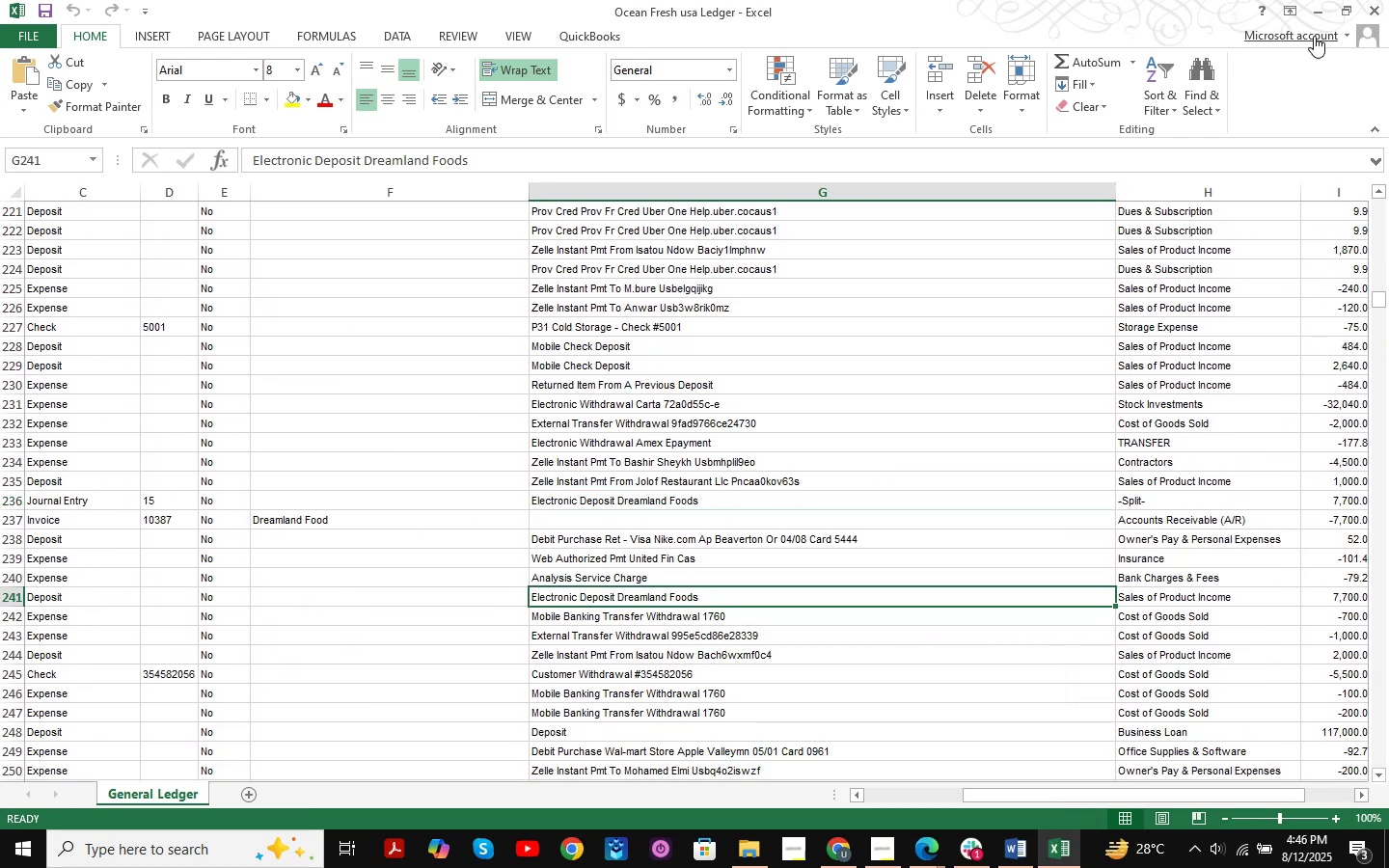 
left_click([1319, 16])
 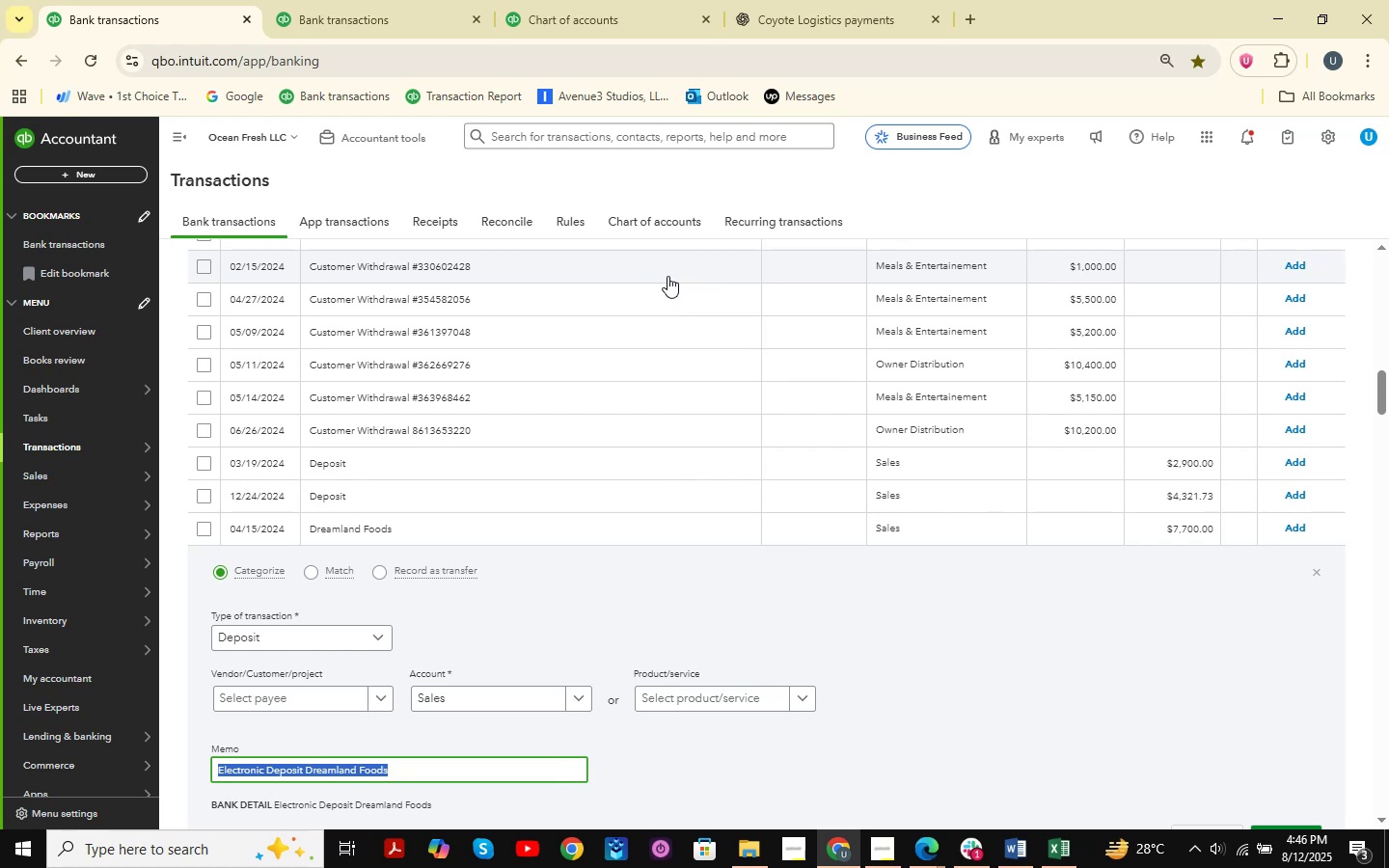 
wait(34.85)
 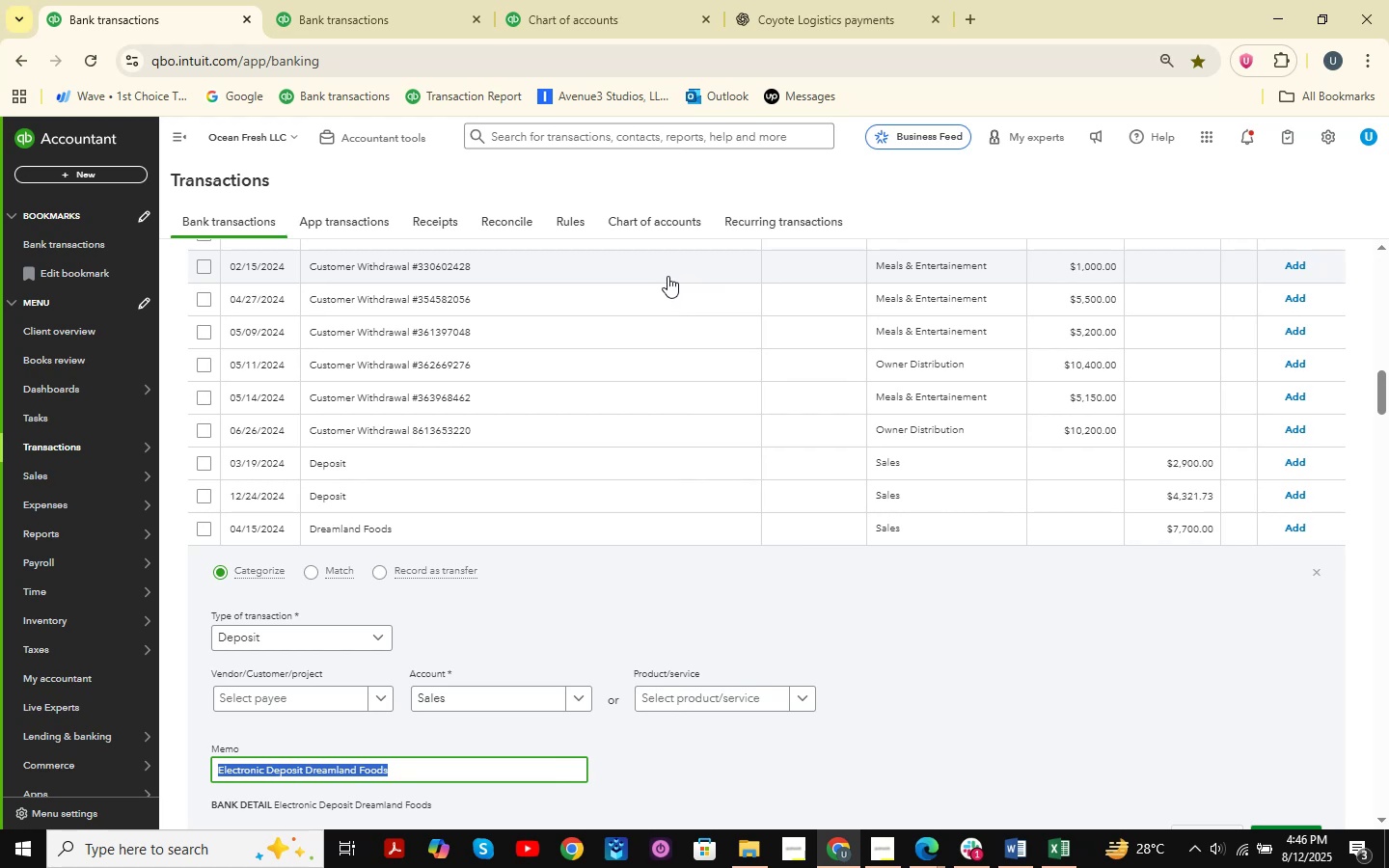 
scroll: coordinate [810, 436], scroll_direction: down, amount: 3.0
 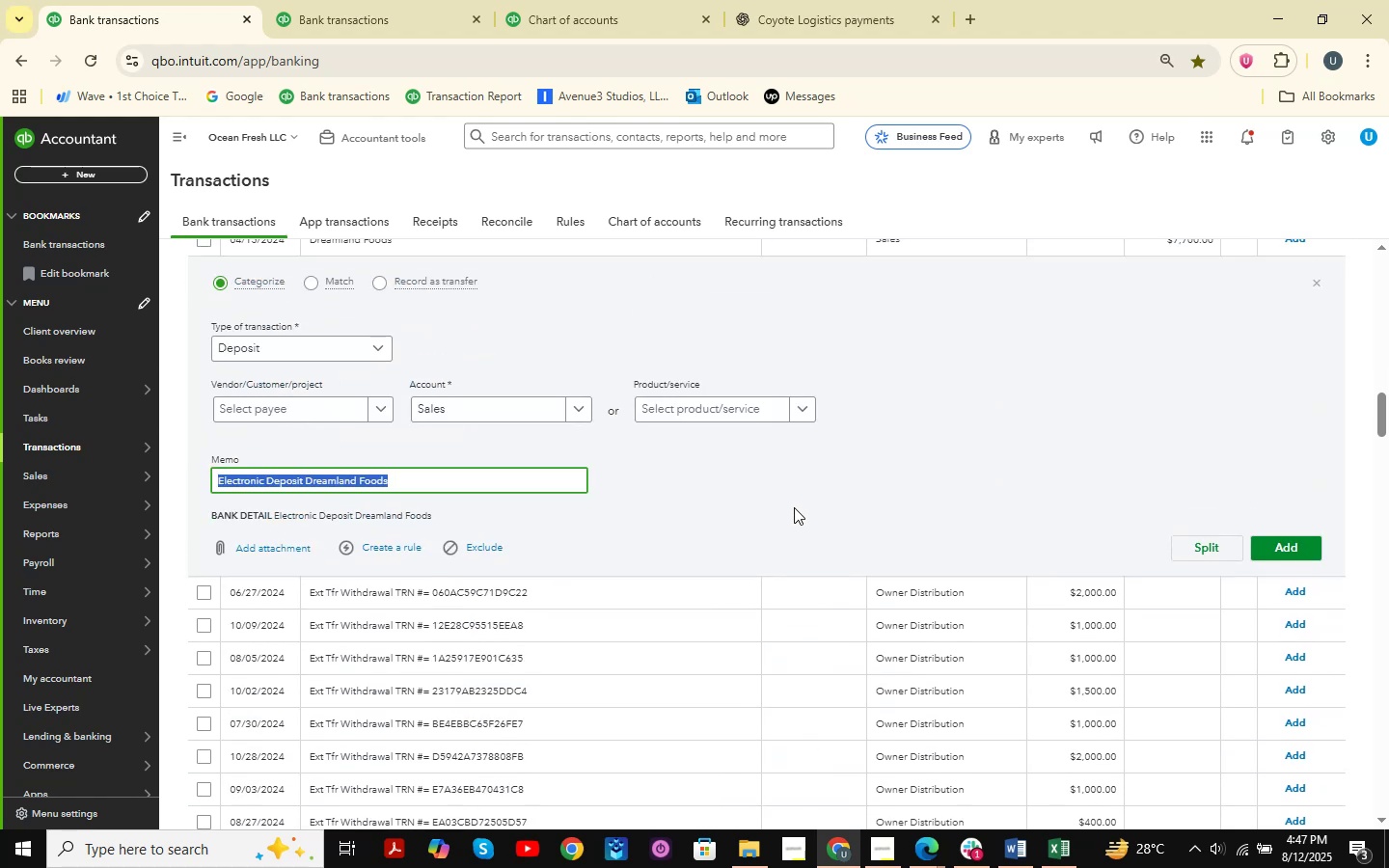 
scroll: coordinate [799, 503], scroll_direction: up, amount: 3.0
 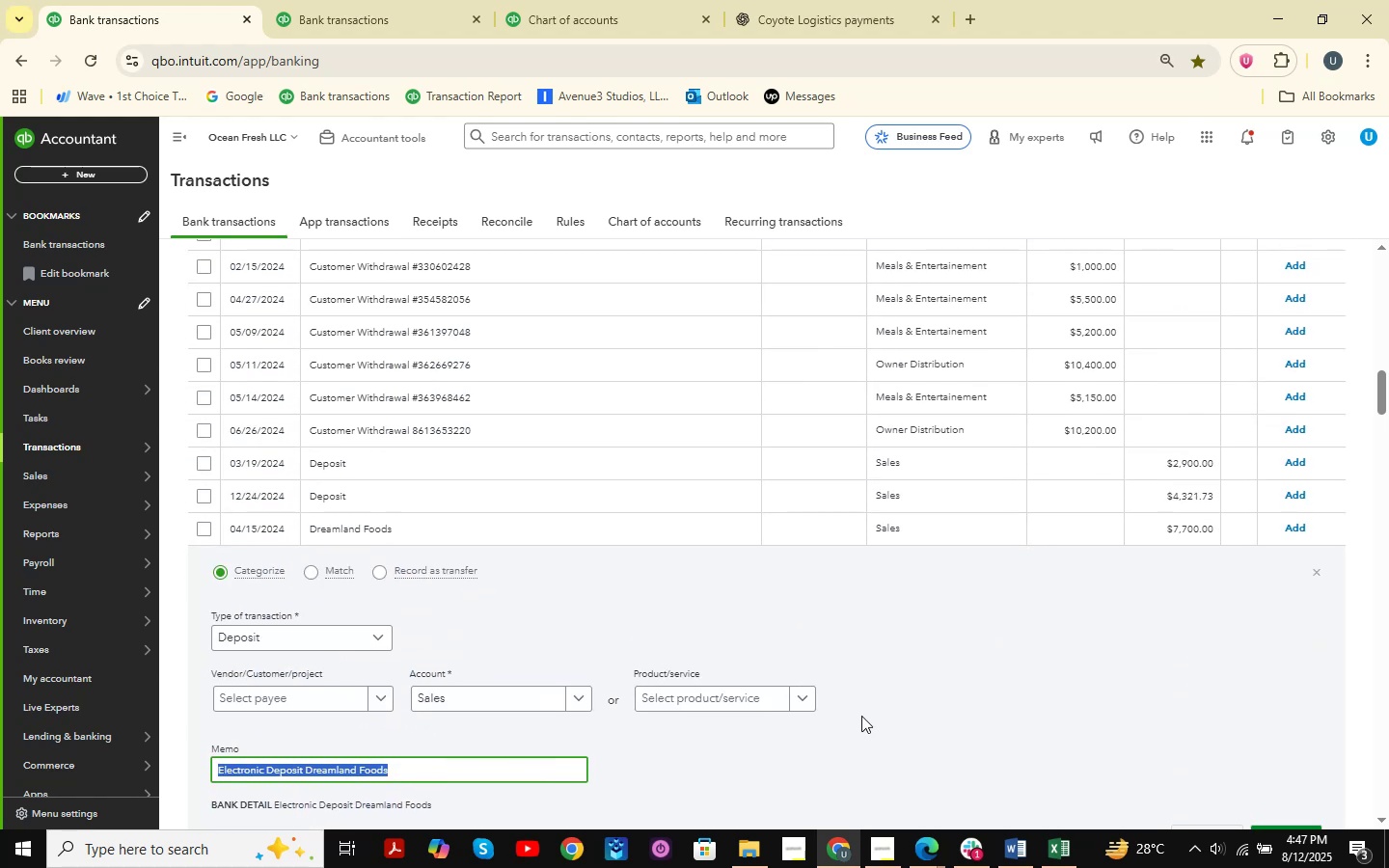 
key(Control+ControlLeft)
 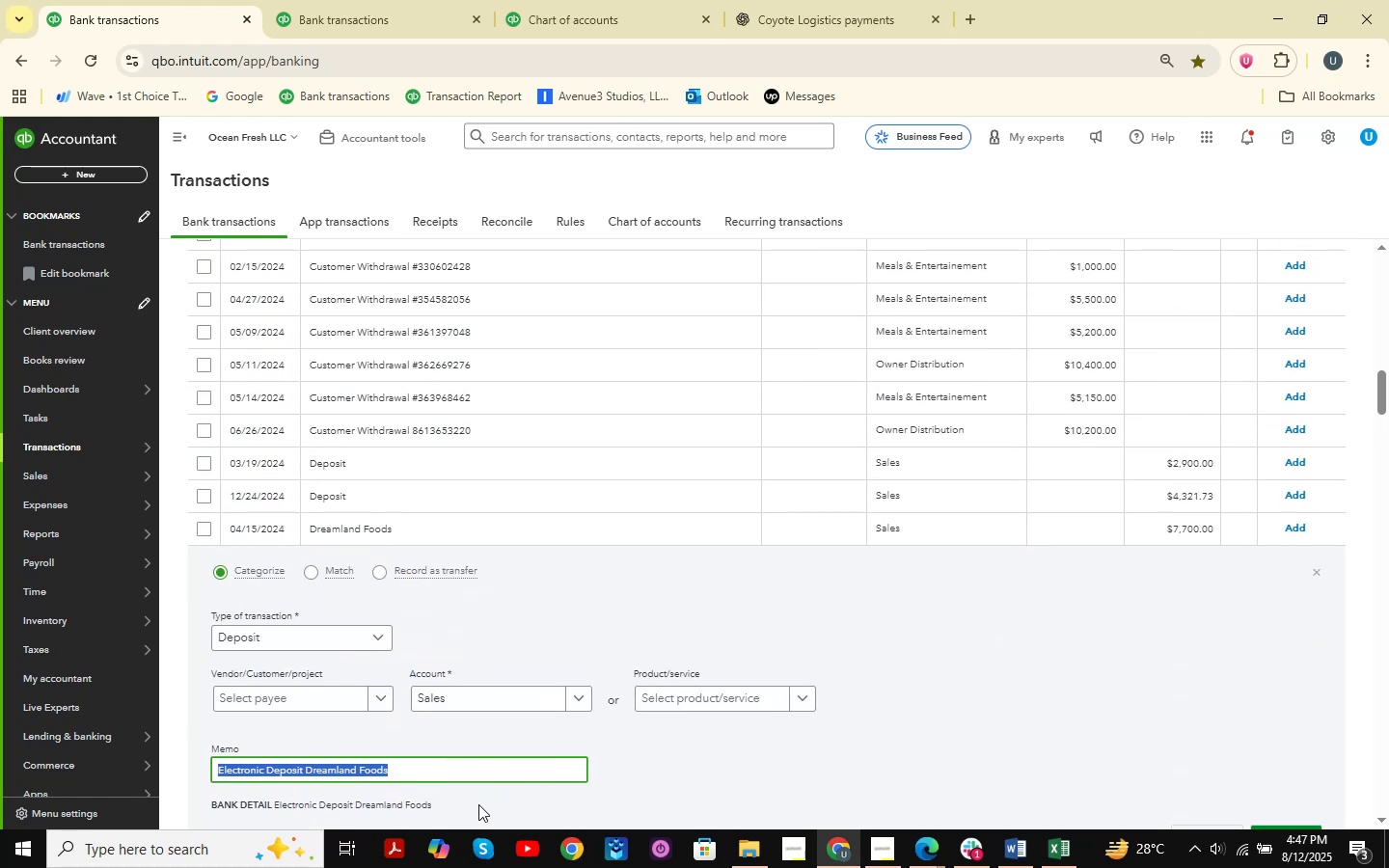 
key(Control+C)
 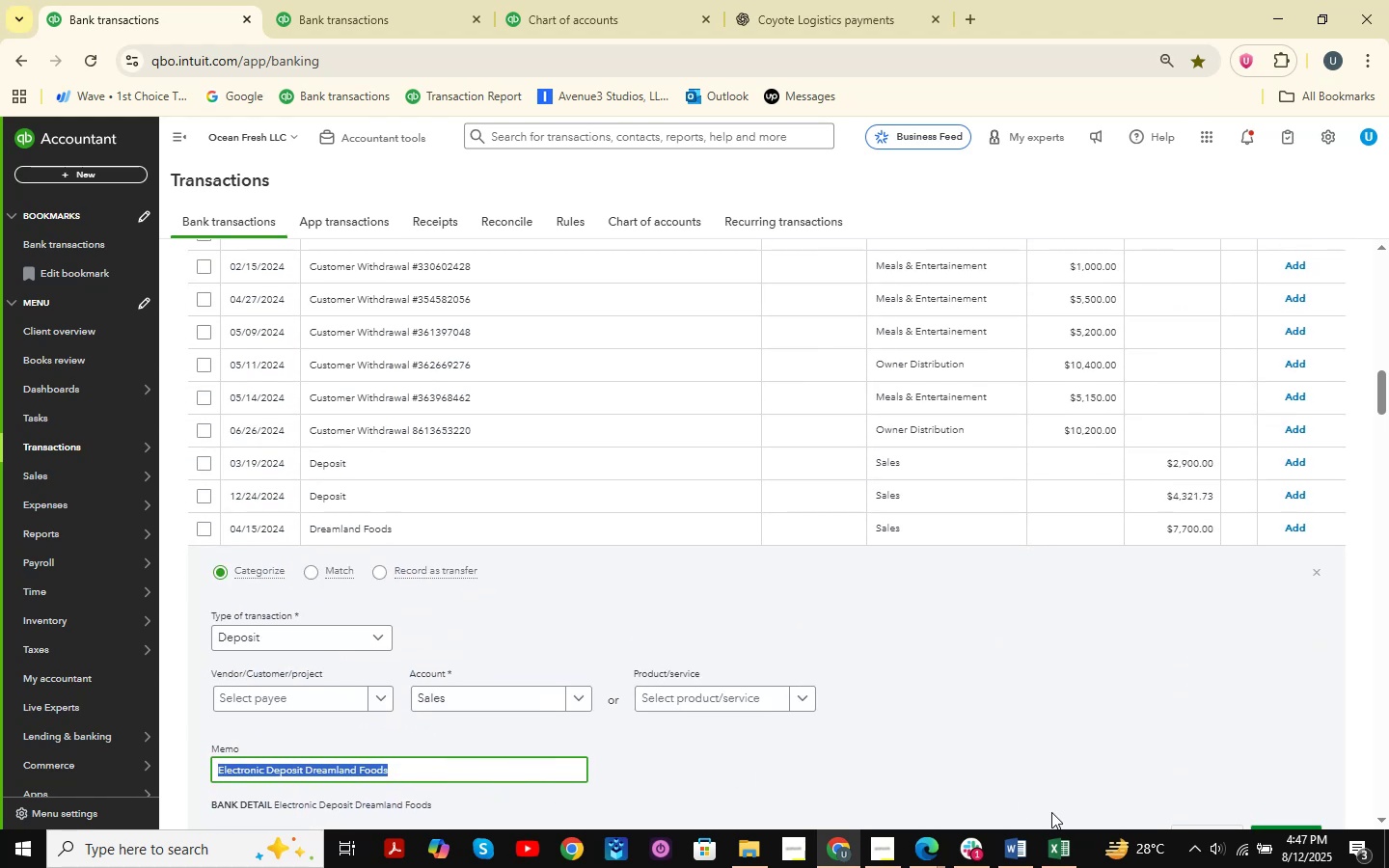 
left_click([1063, 836])
 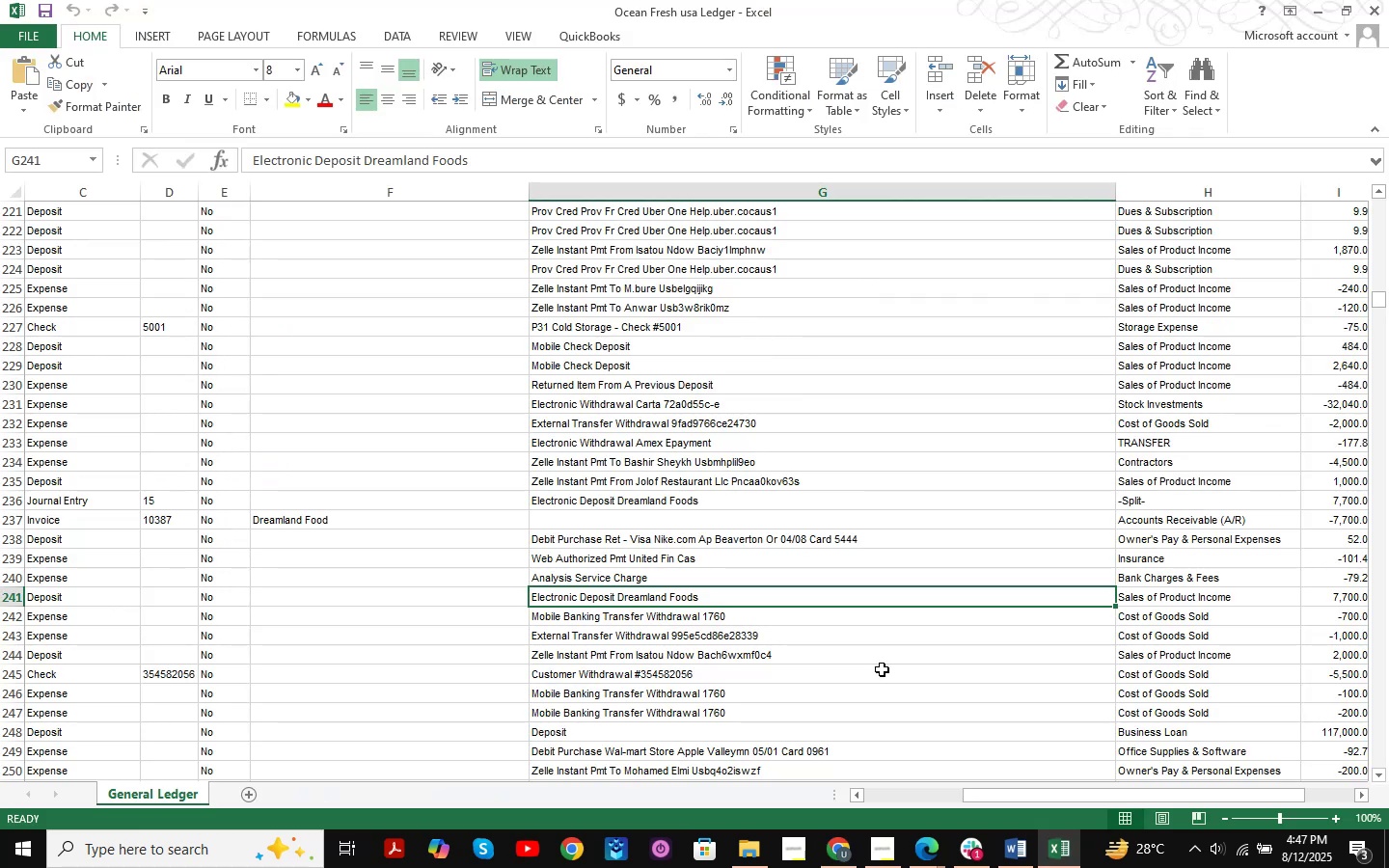 
key(Control+F)
 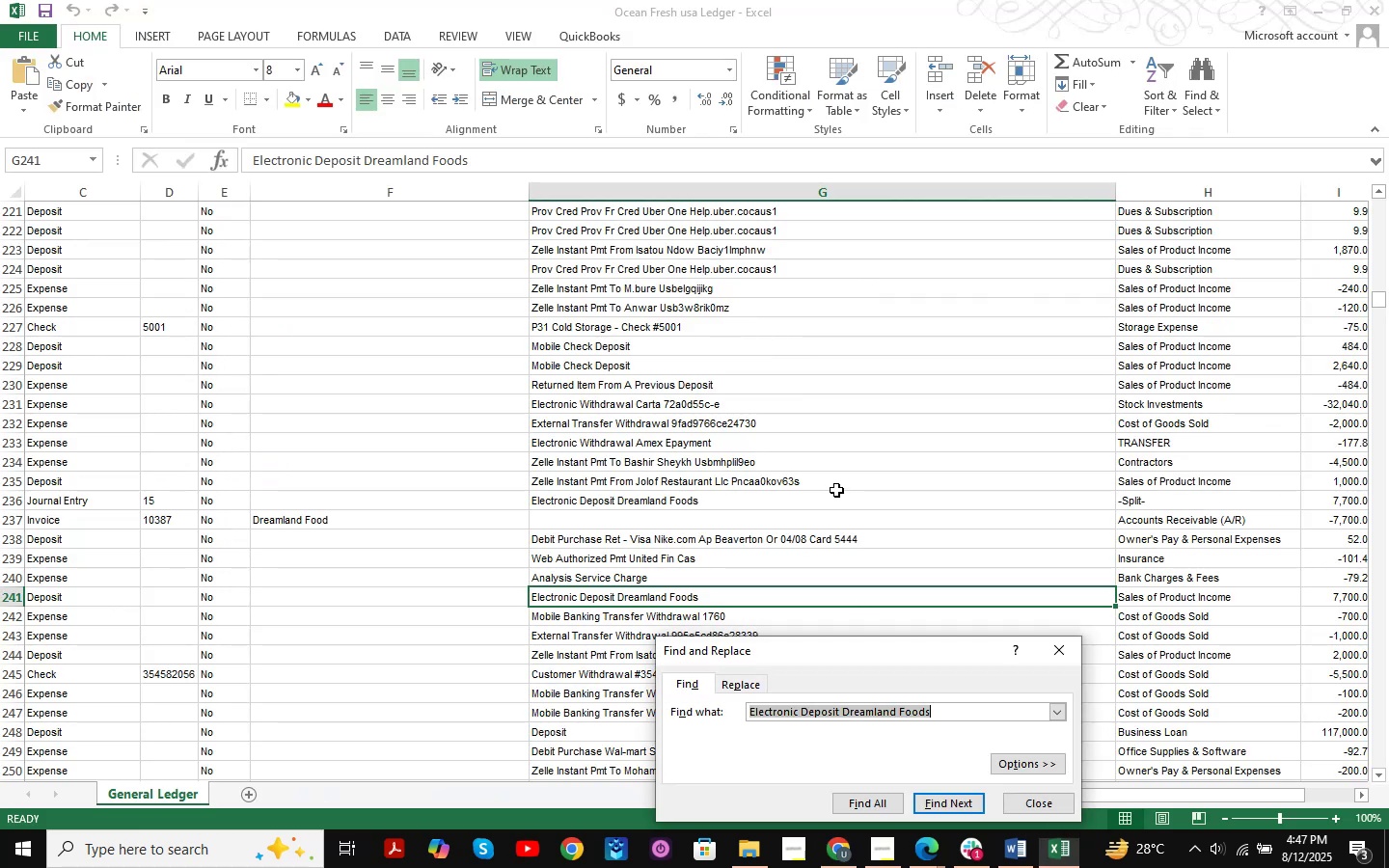 
key(Control+ControlLeft)
 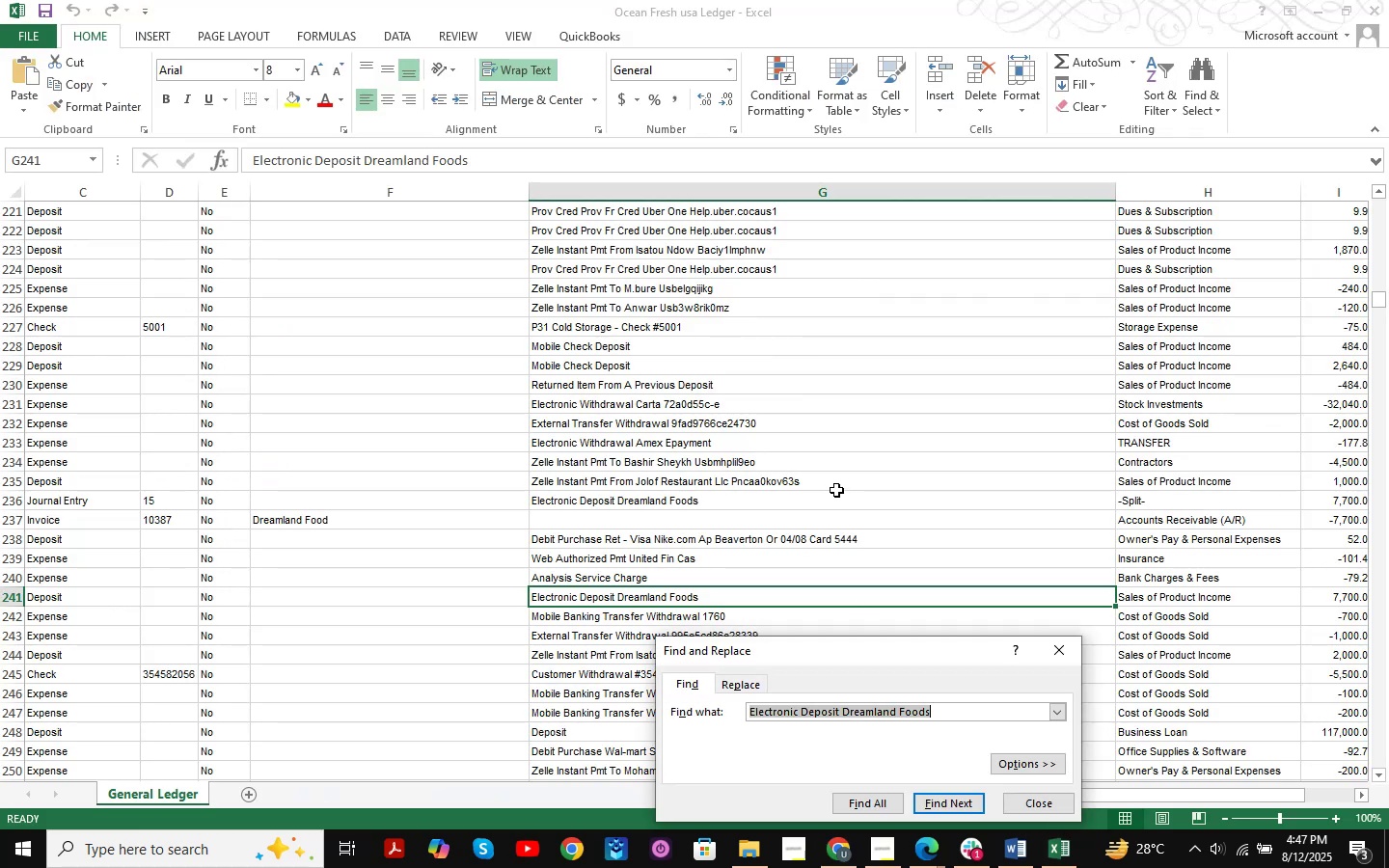 
key(Control+V)
 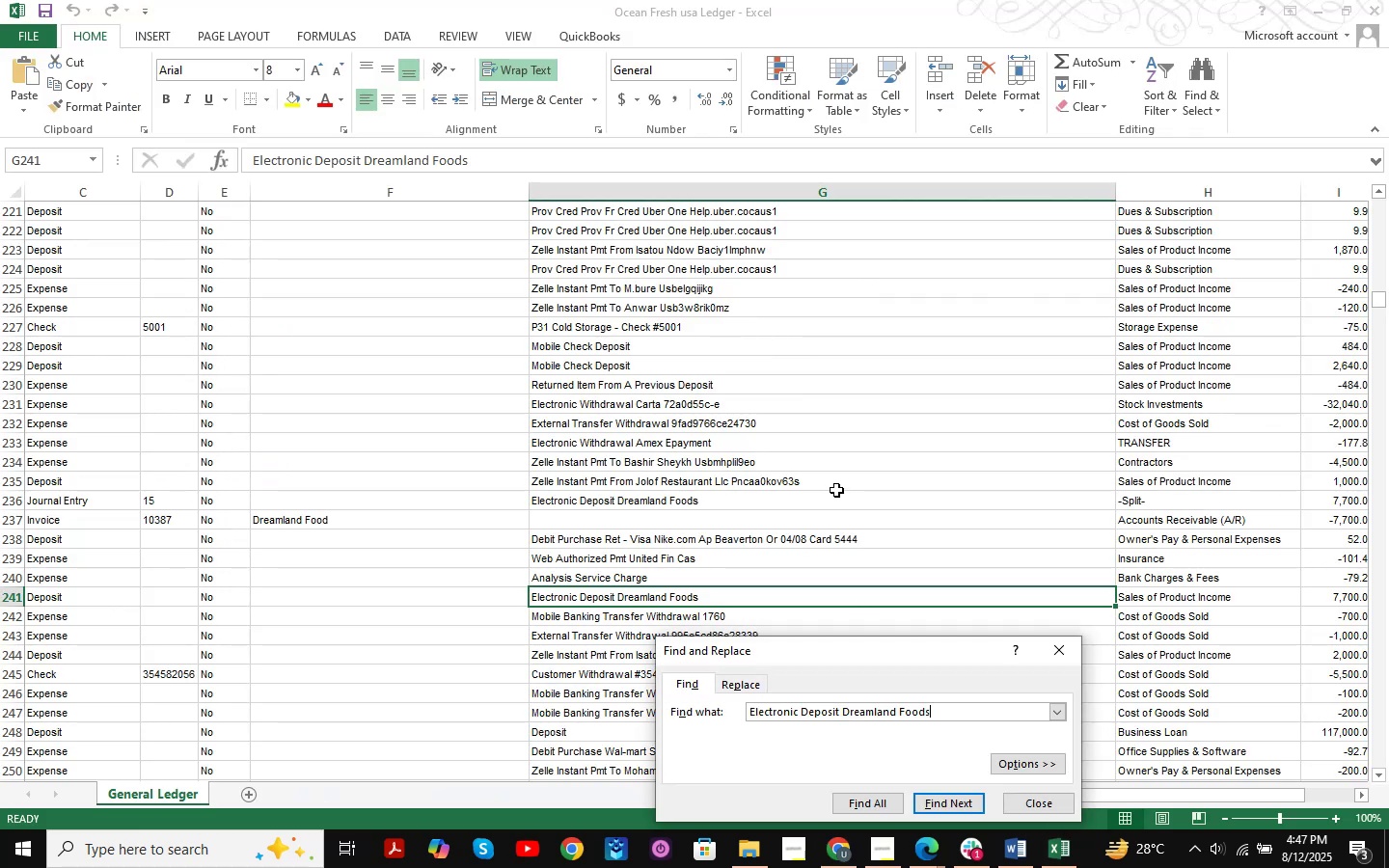 
key(NumpadEnter)
 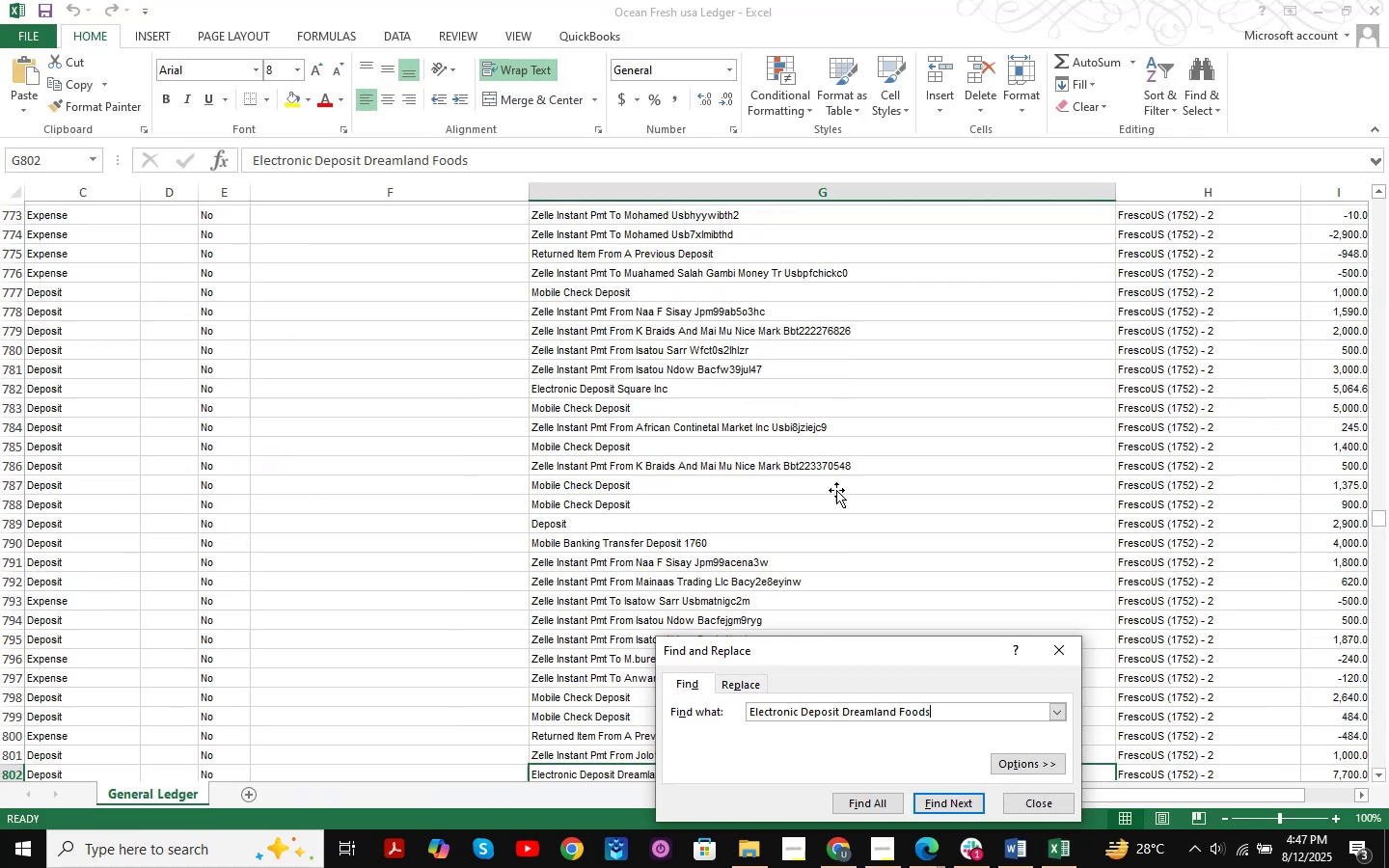 
key(NumpadEnter)
 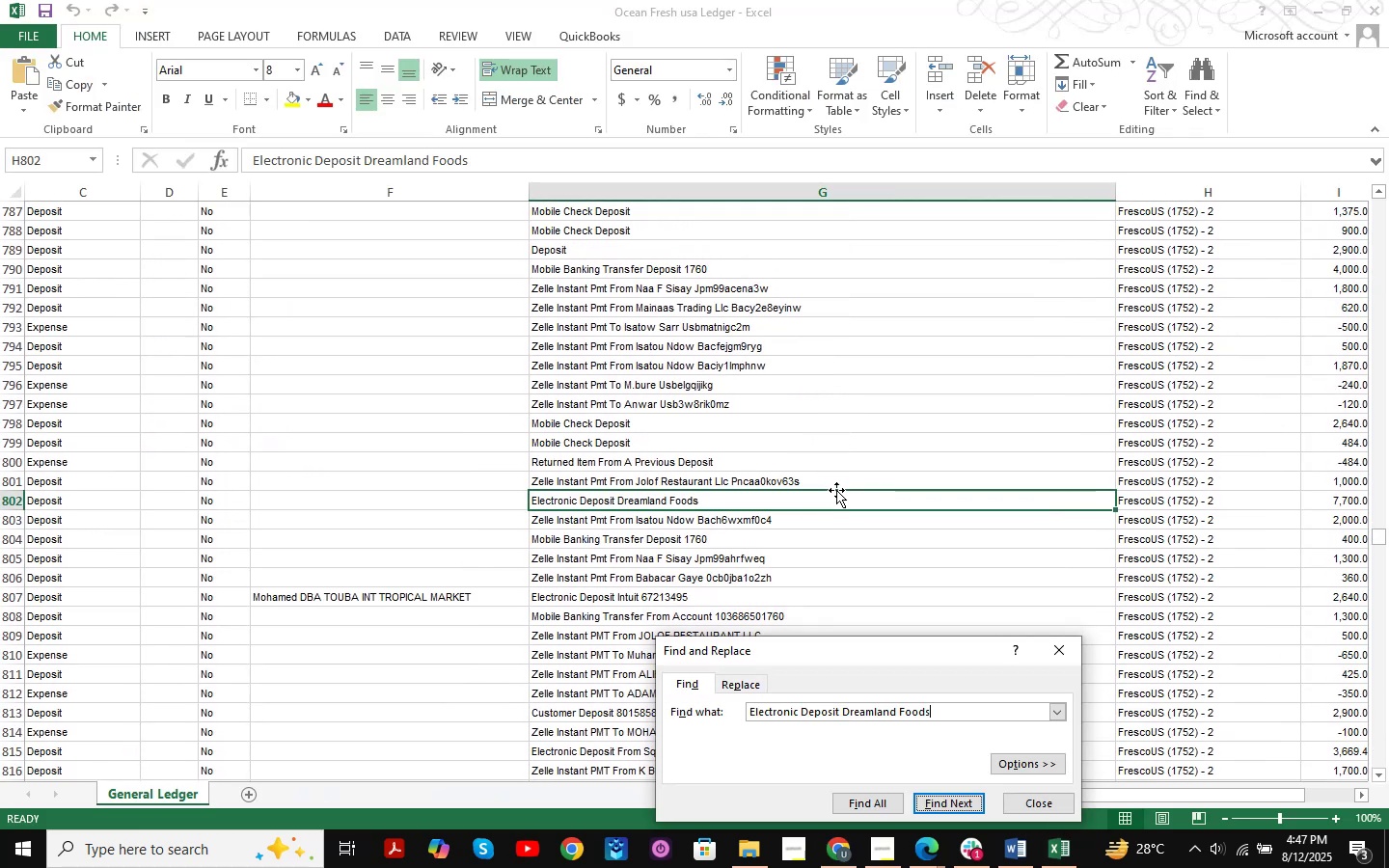 
key(NumpadEnter)
 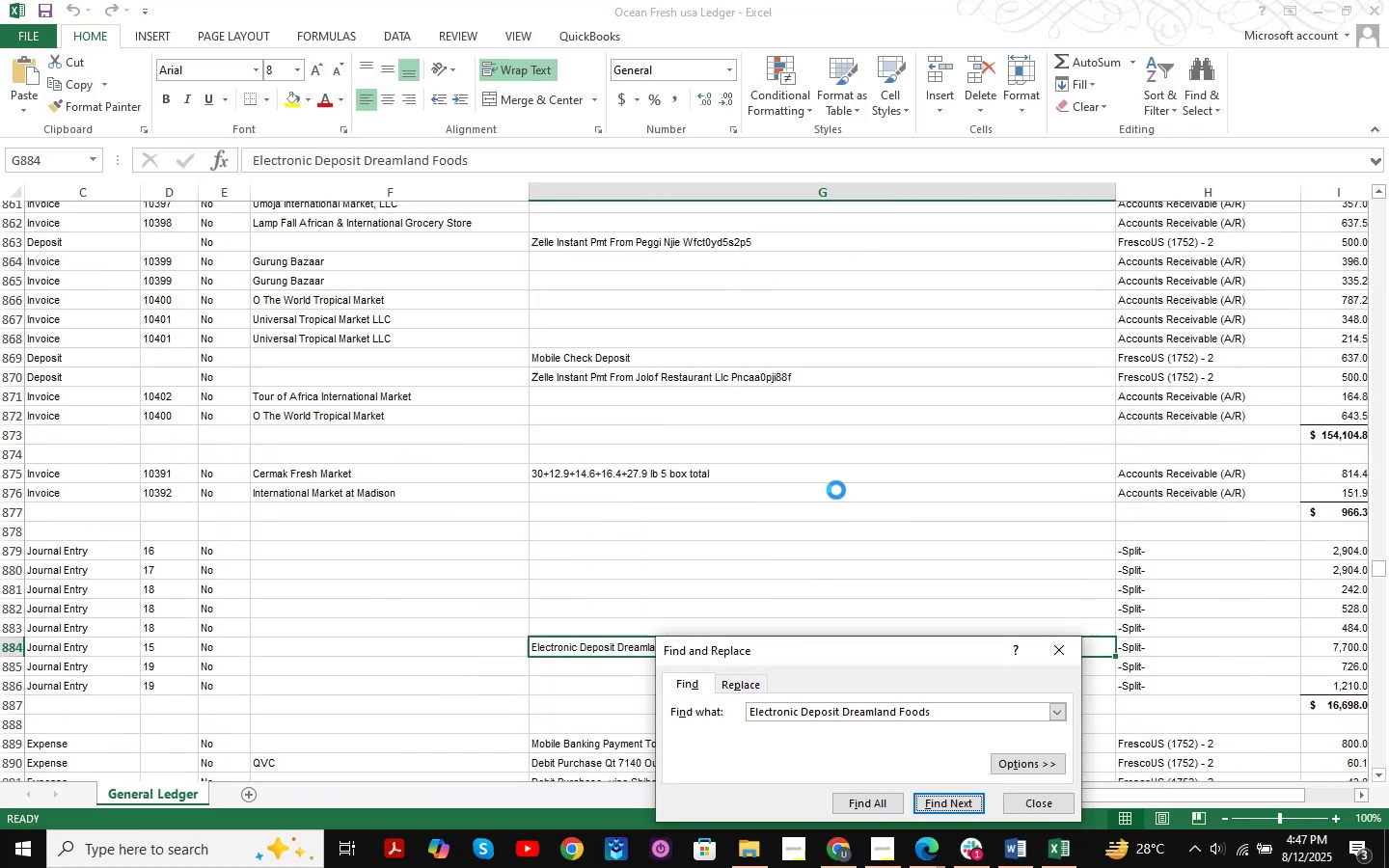 
key(NumpadEnter)
 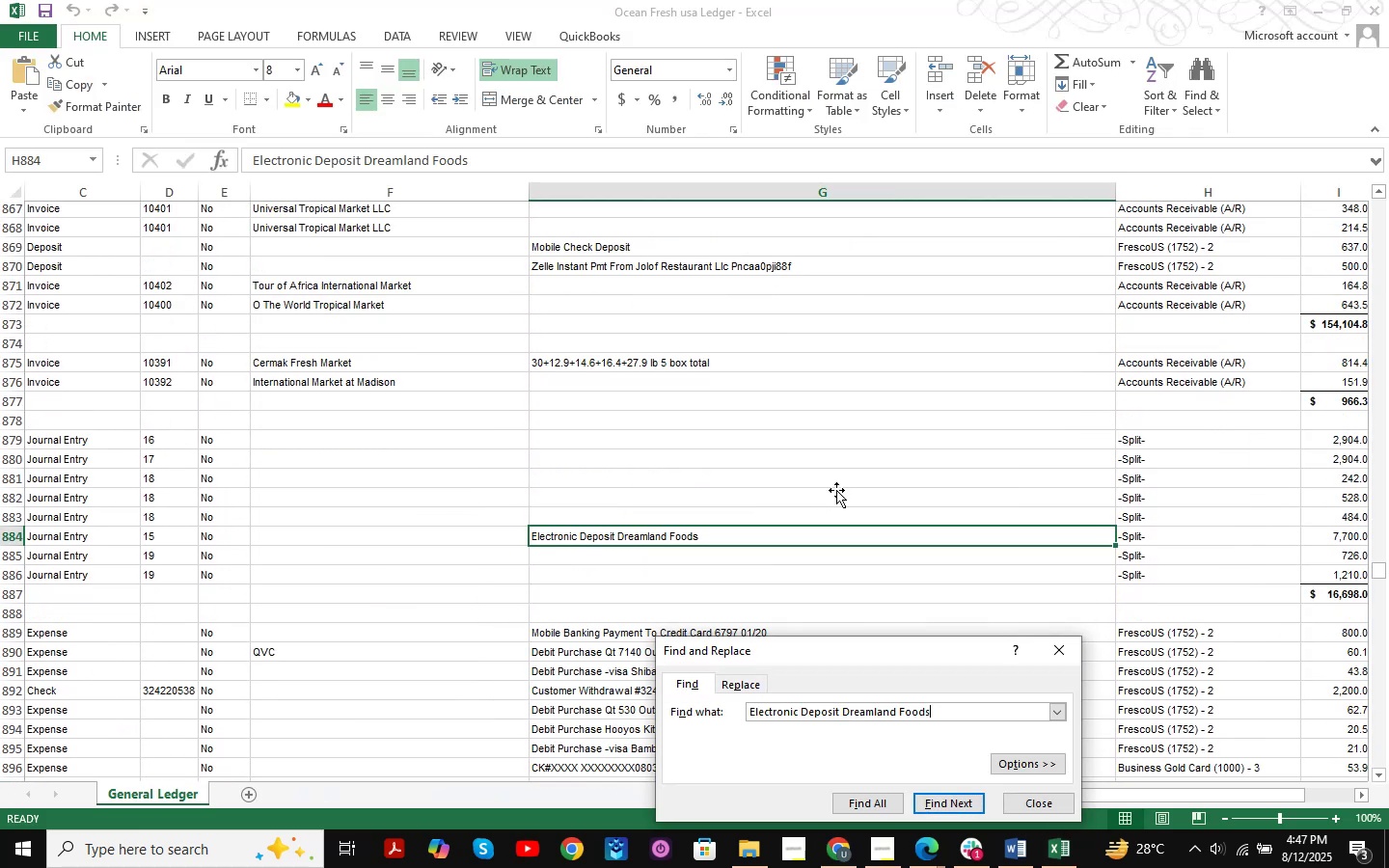 
key(NumpadEnter)
 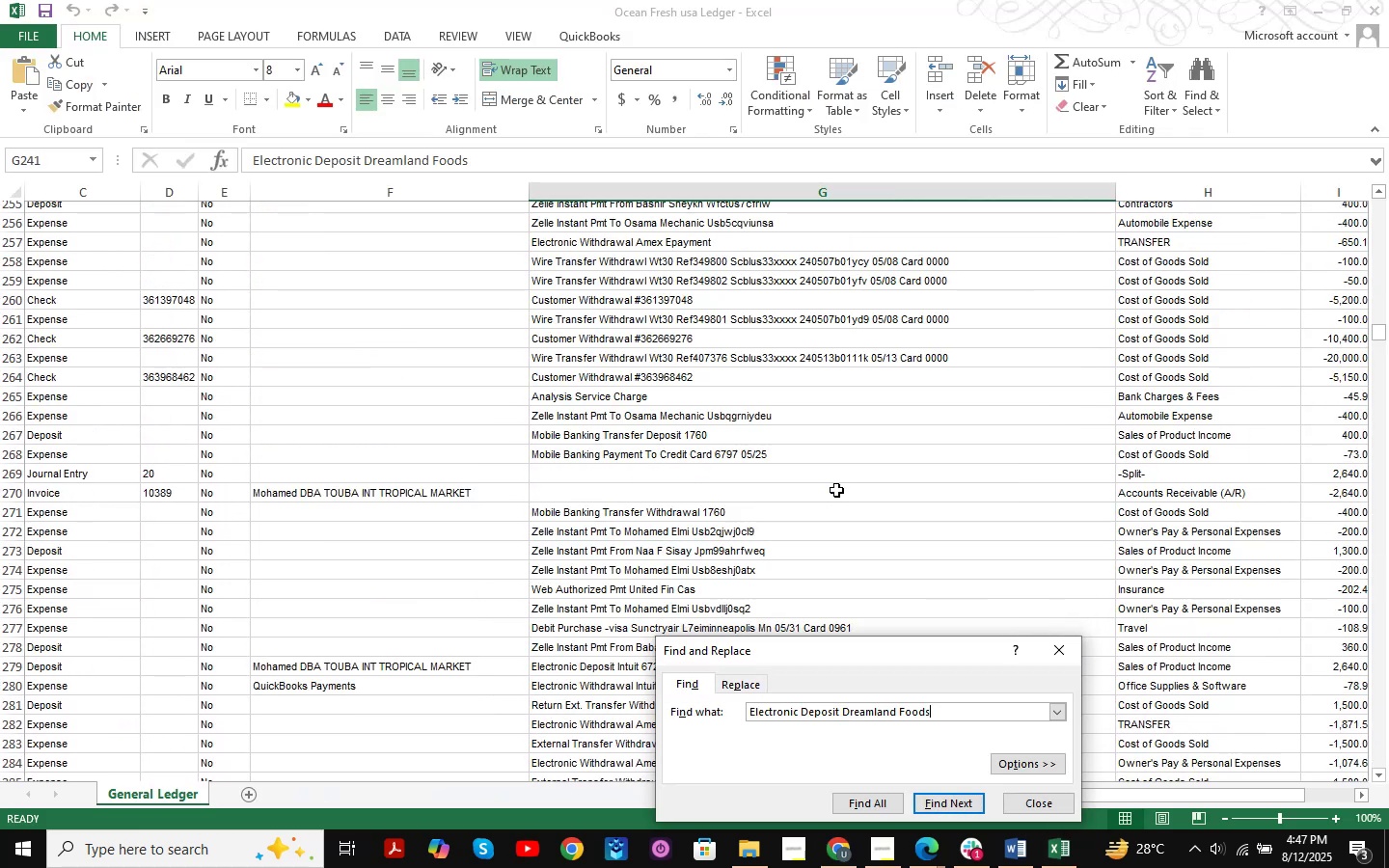 
key(NumpadEnter)
 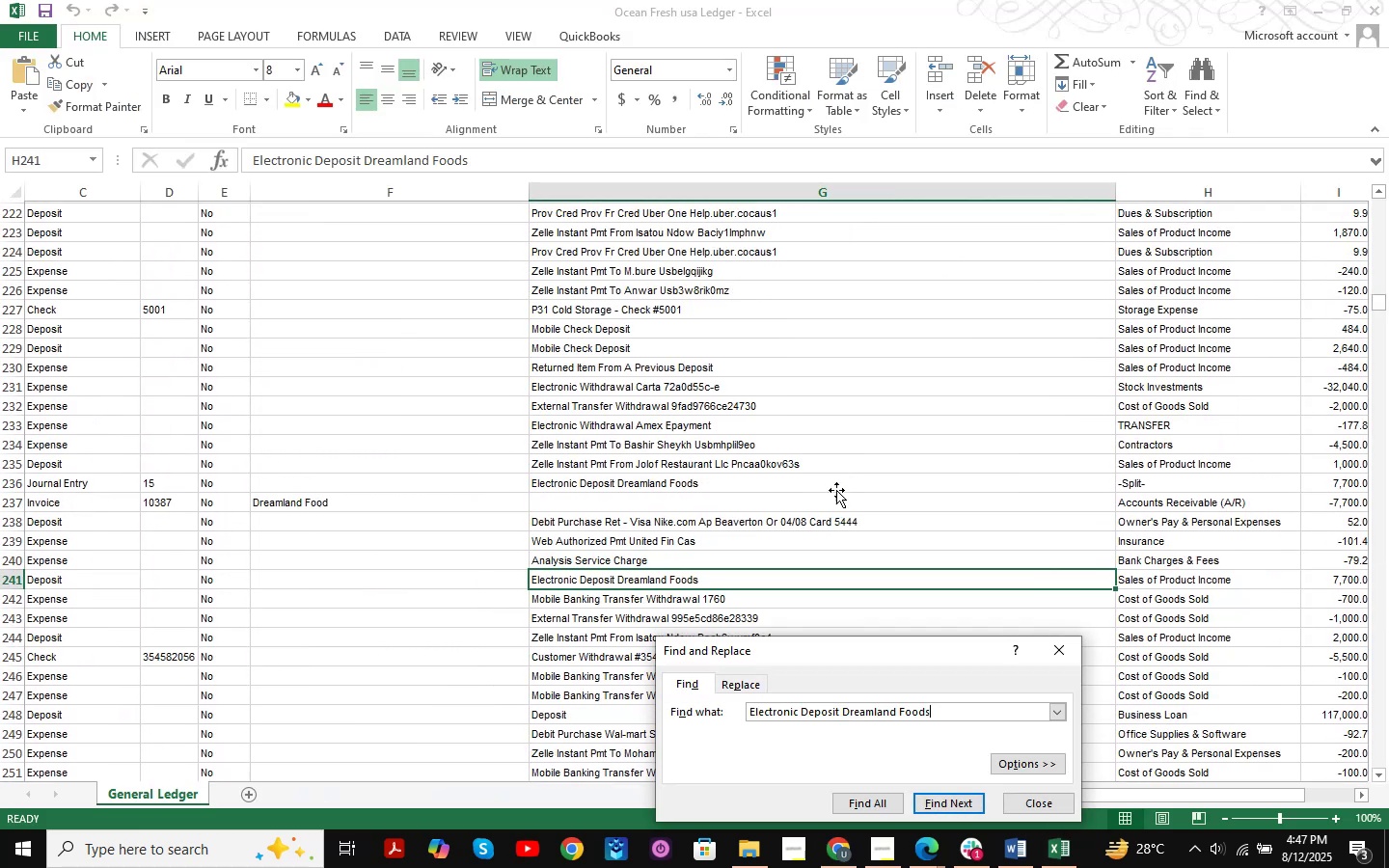 
key(NumpadEnter)
 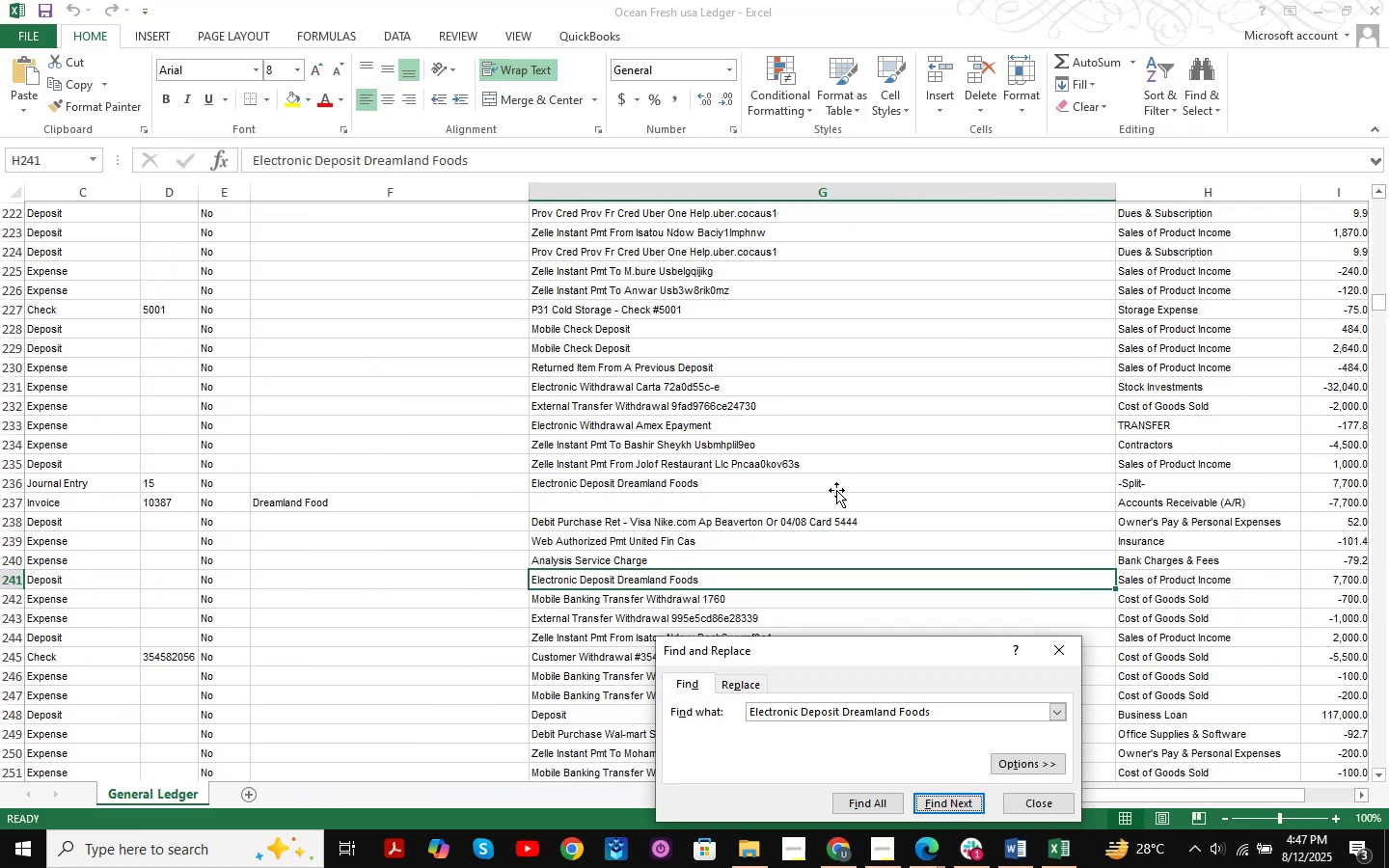 
key(NumpadEnter)
 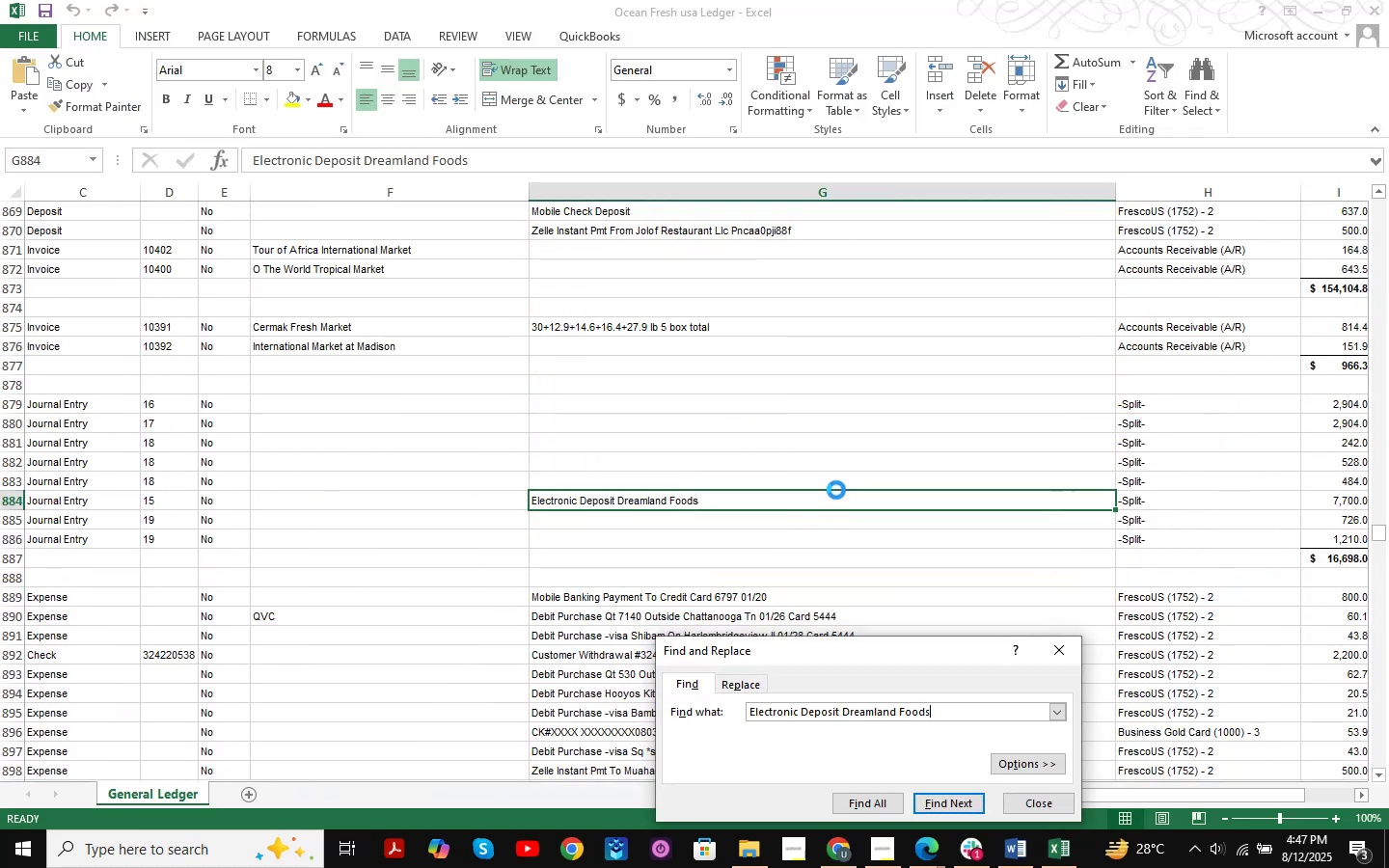 
key(NumpadEnter)
 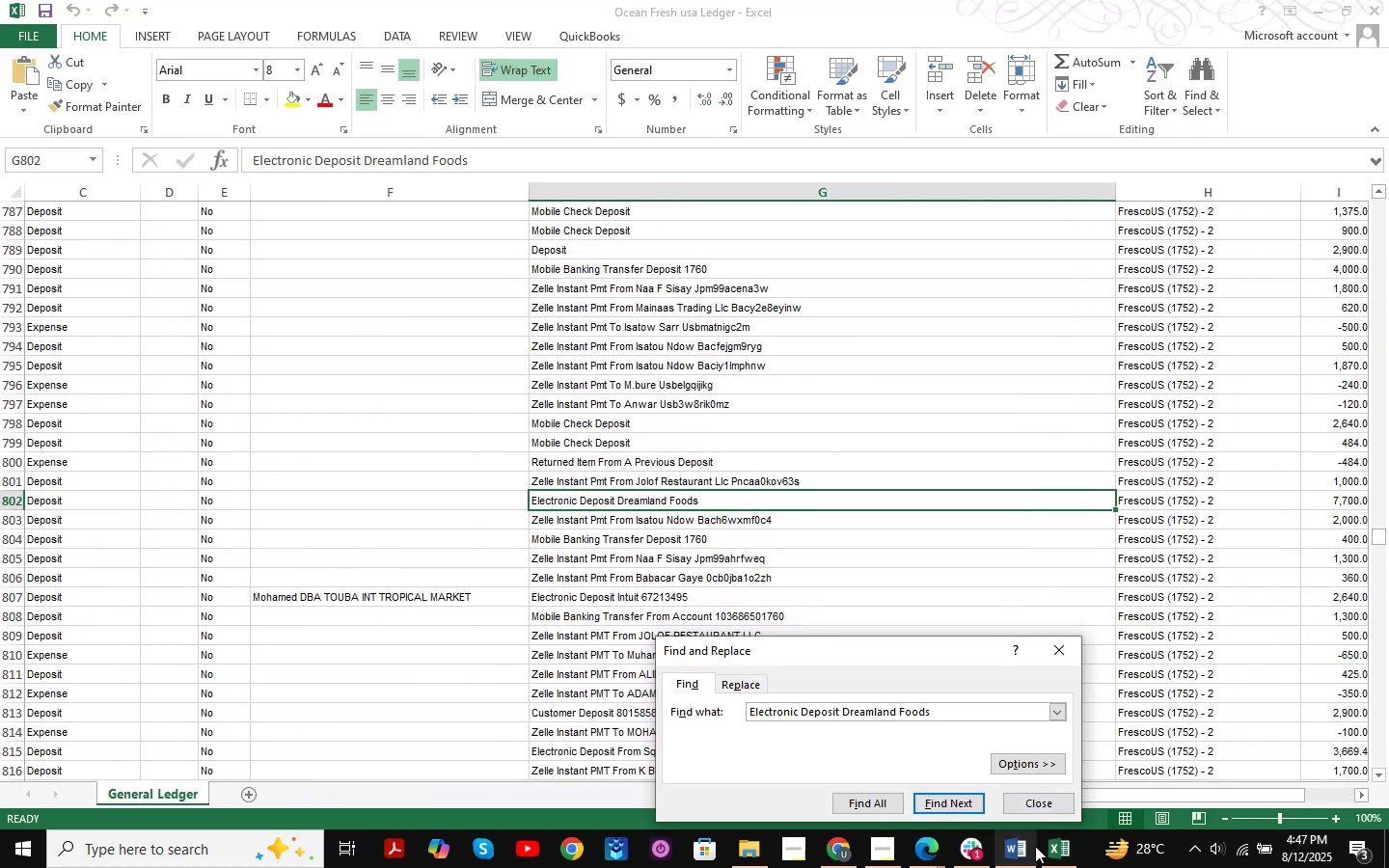 
left_click([1037, 804])
 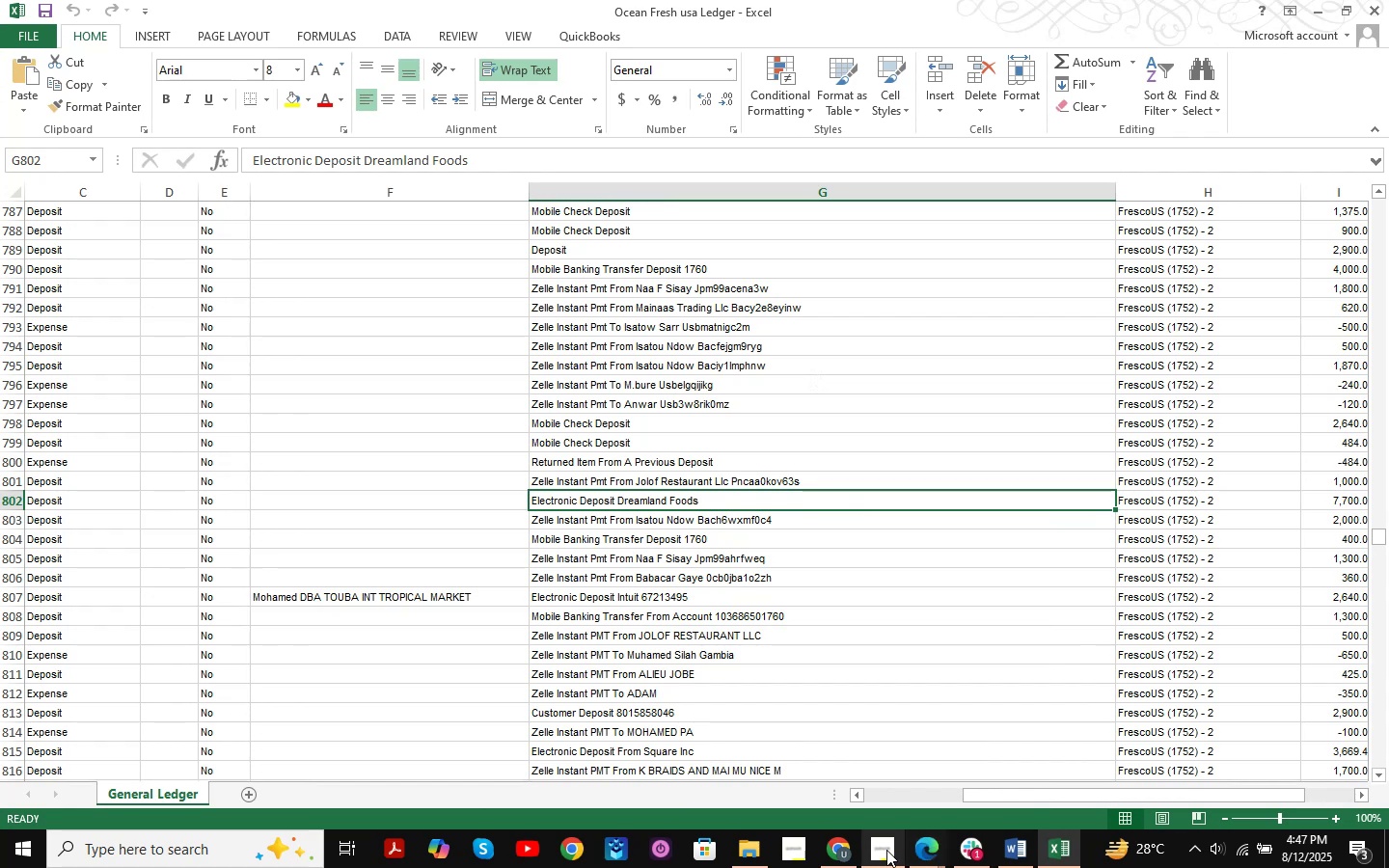 
left_click([838, 852])
 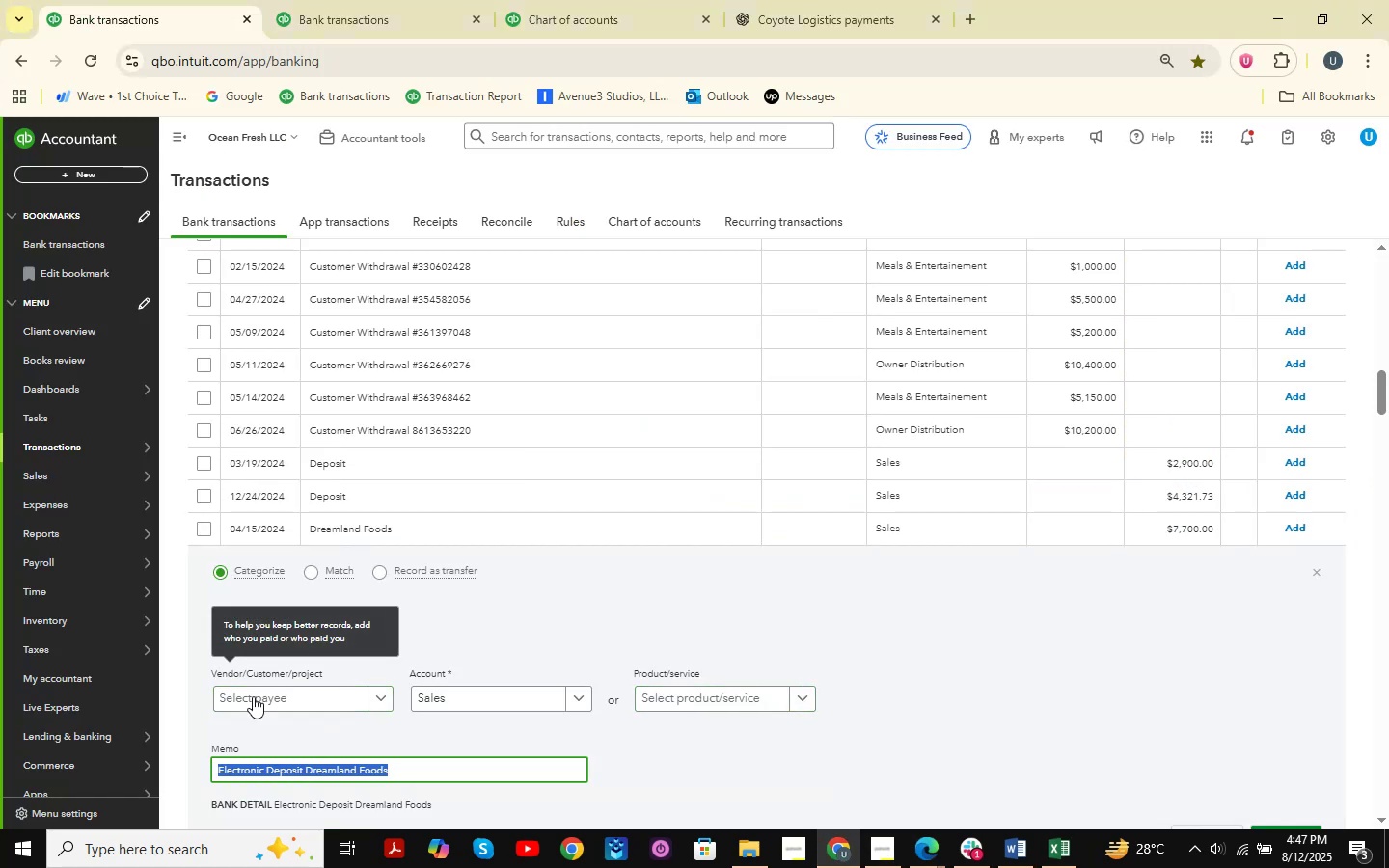 
left_click([285, 693])
 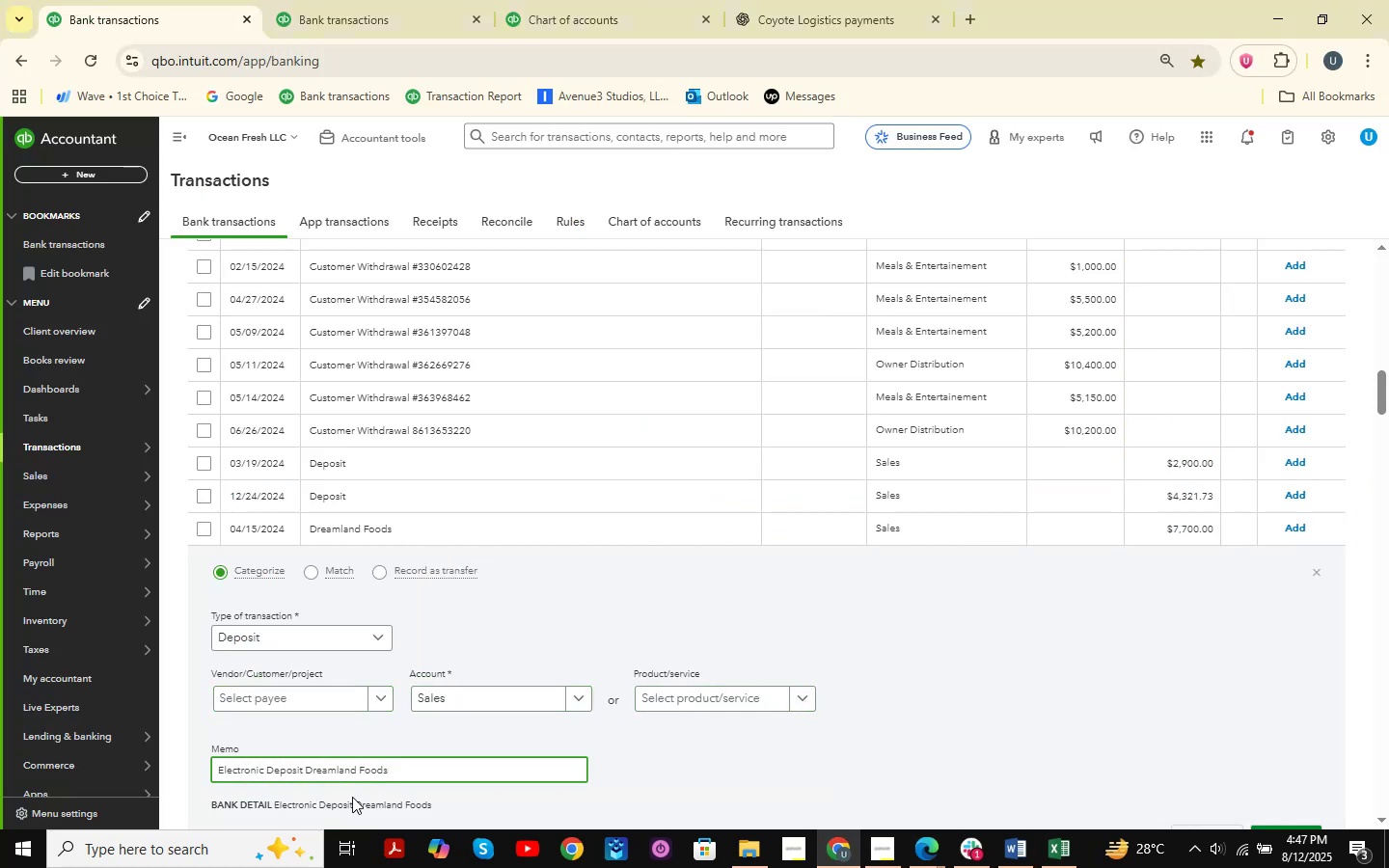 
left_click_drag(start_coordinate=[393, 774], to_coordinate=[306, 780])
 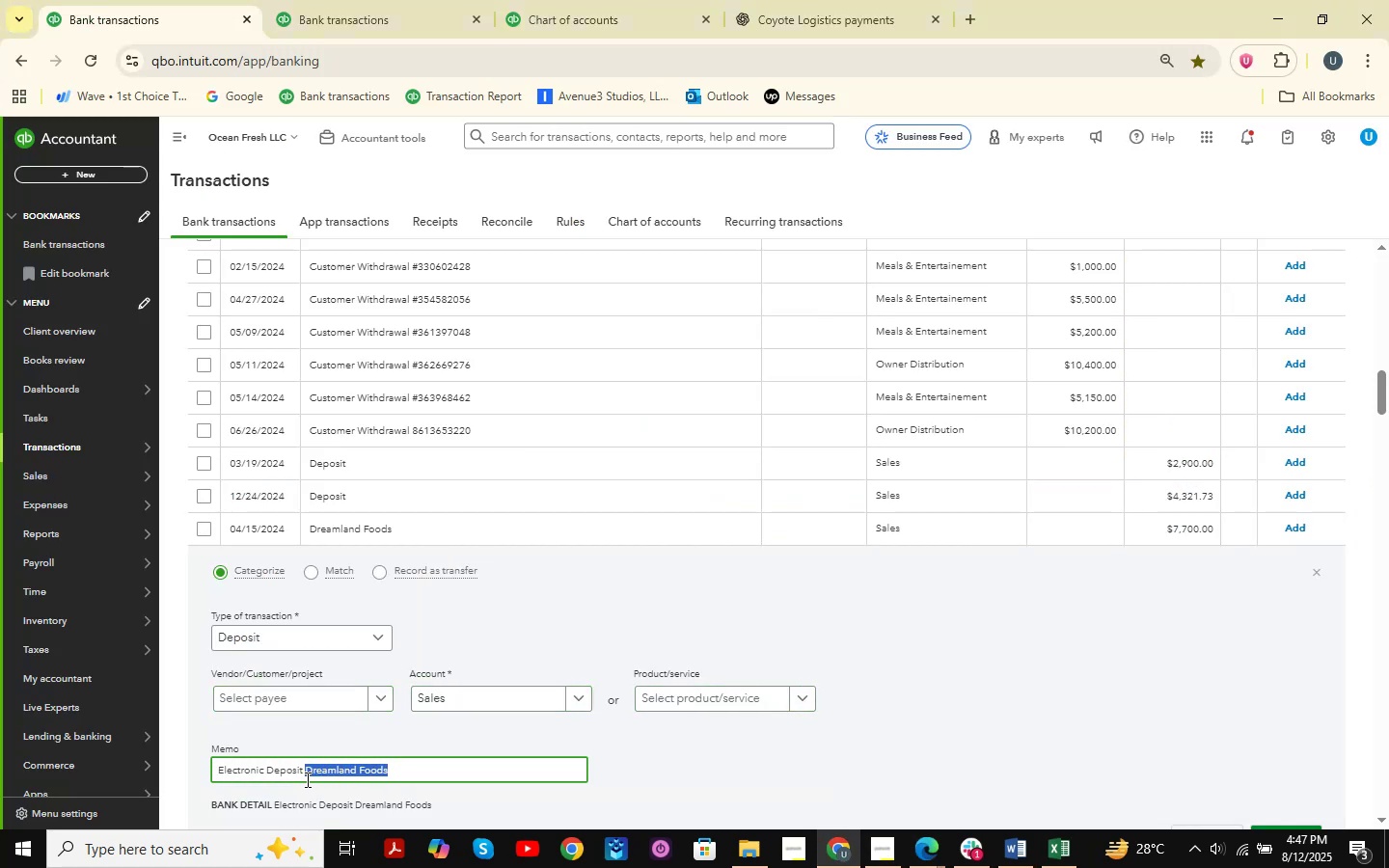 
key(Control+C)
 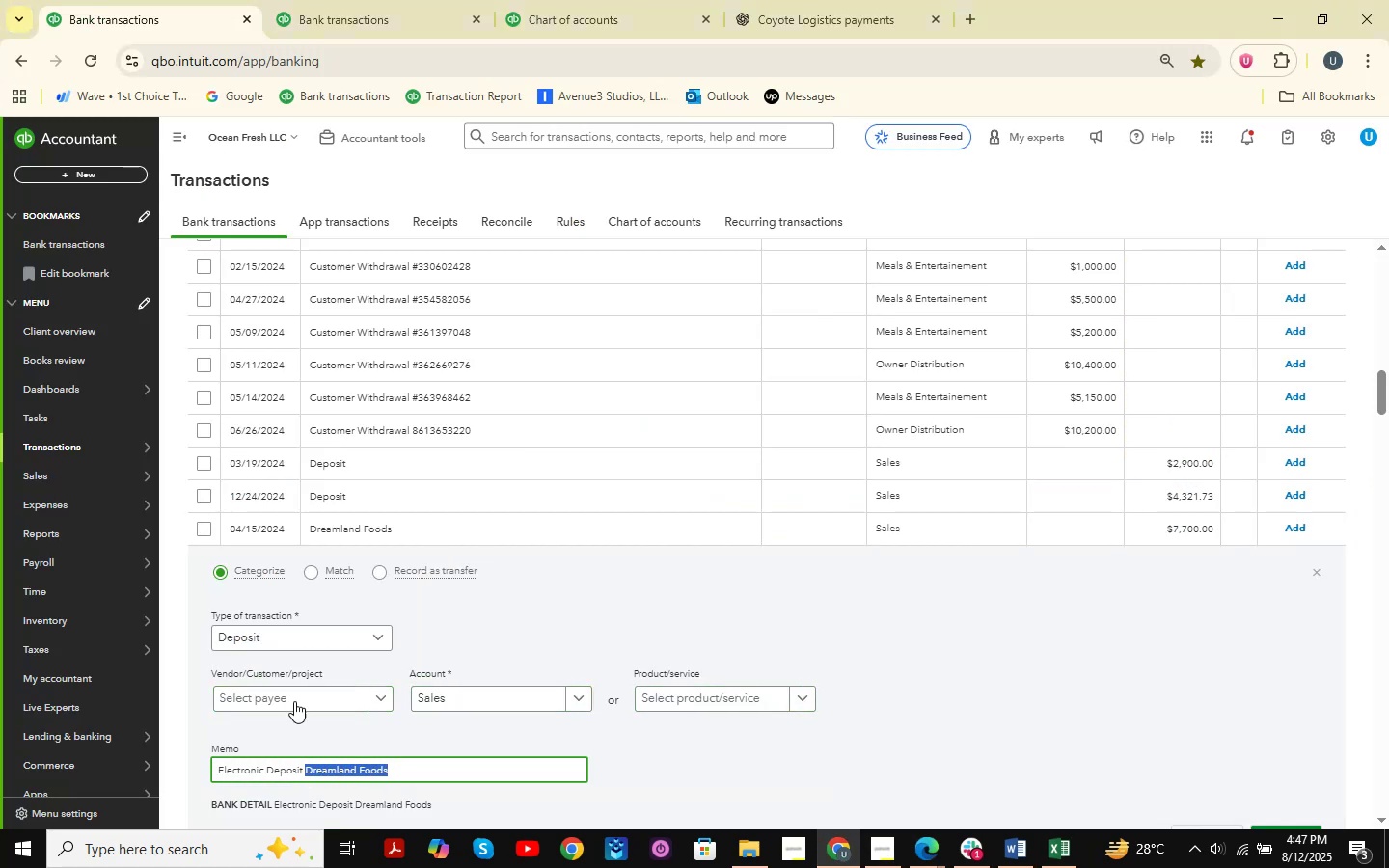 
left_click([293, 692])
 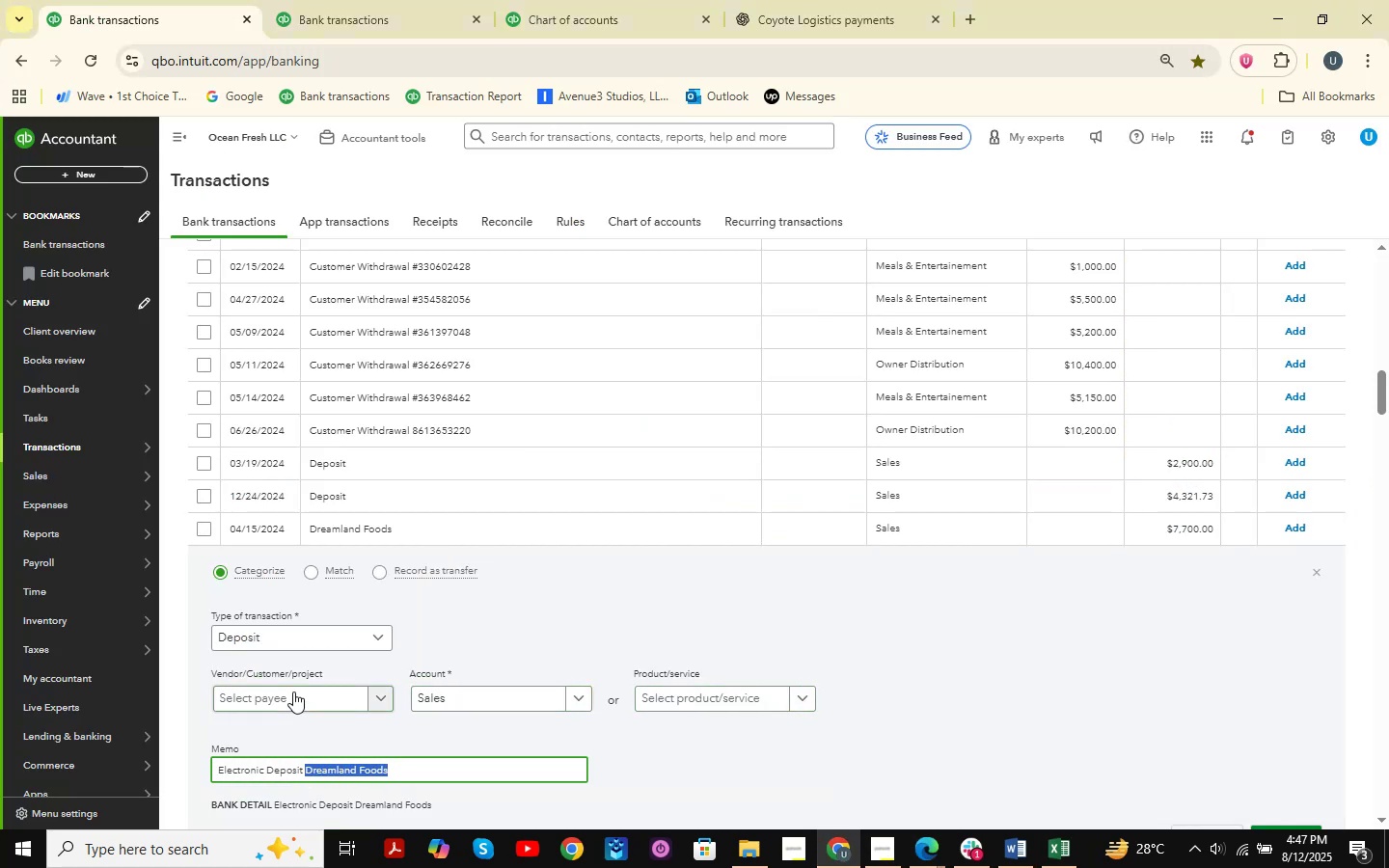 
key(Control+ControlLeft)
 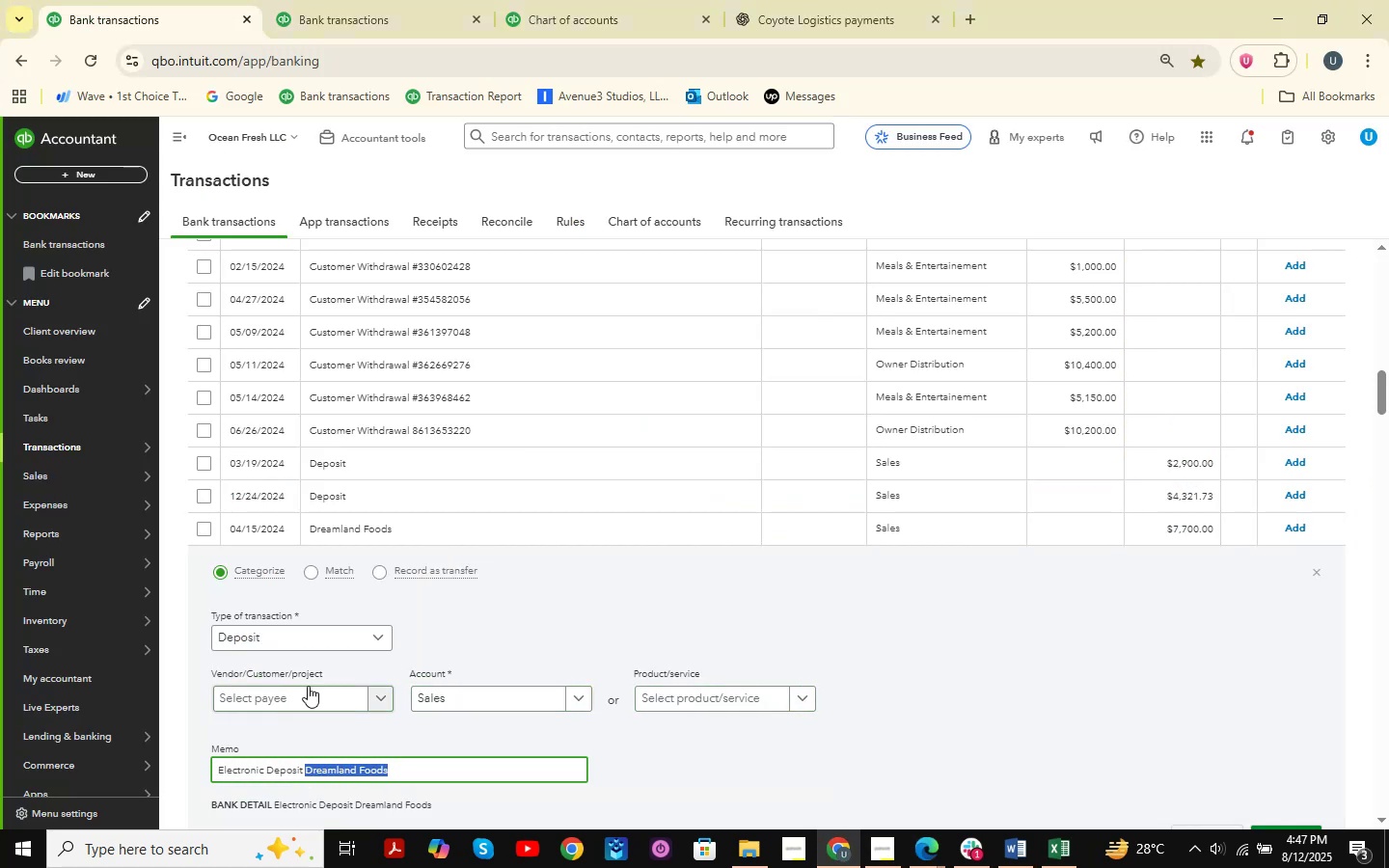 
key(Control+V)
 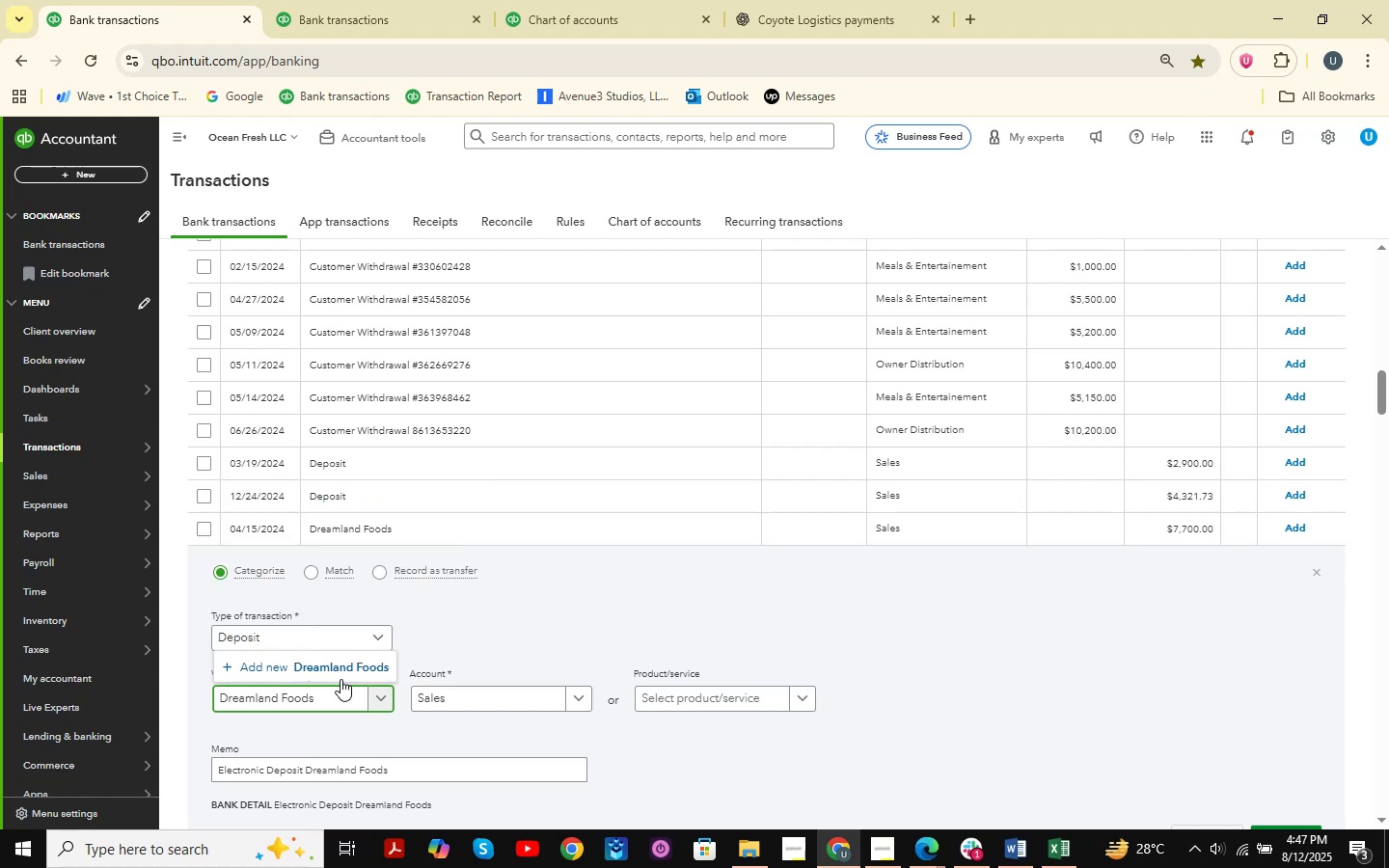 
left_click([298, 661])
 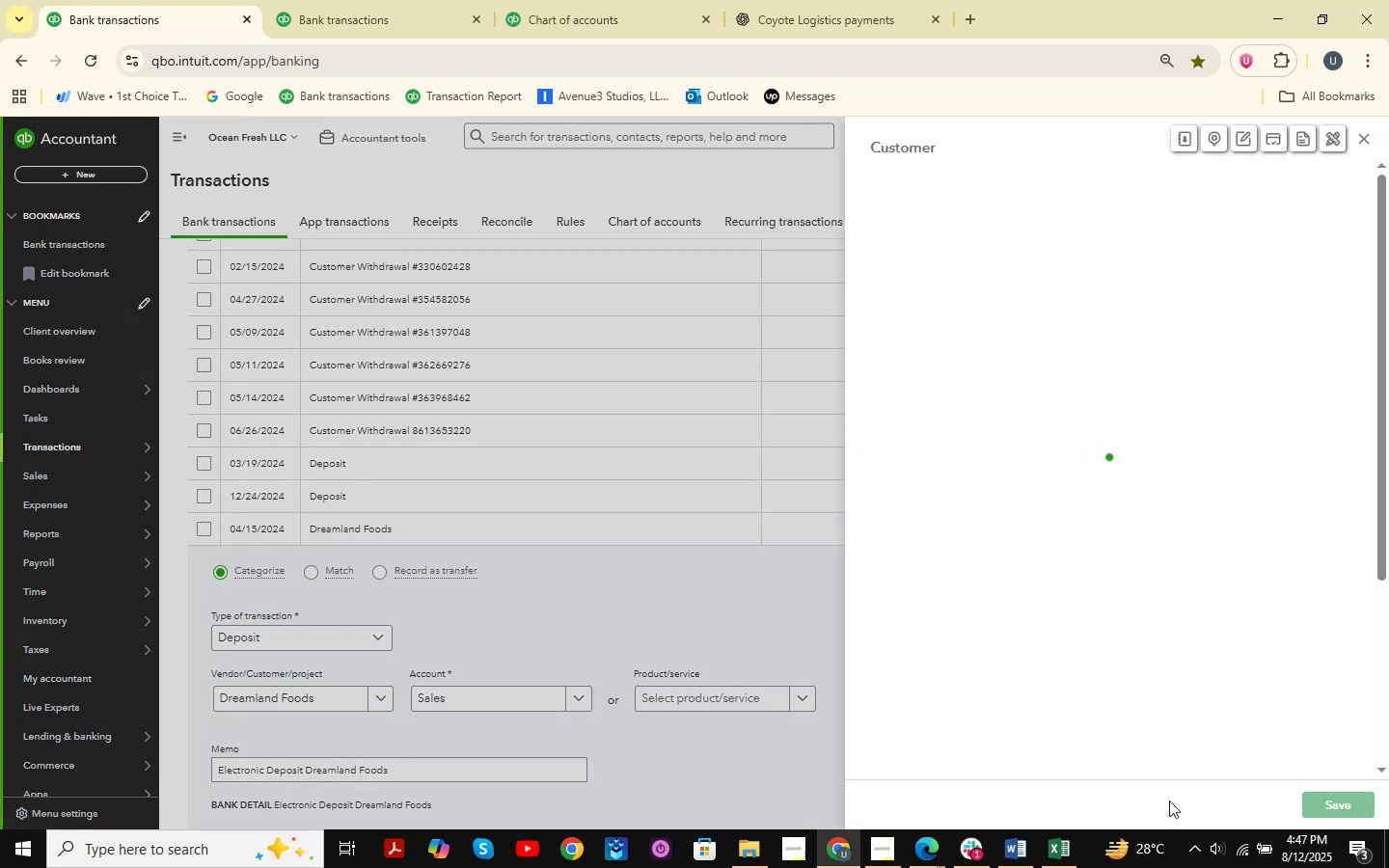 
double_click([1329, 800])
 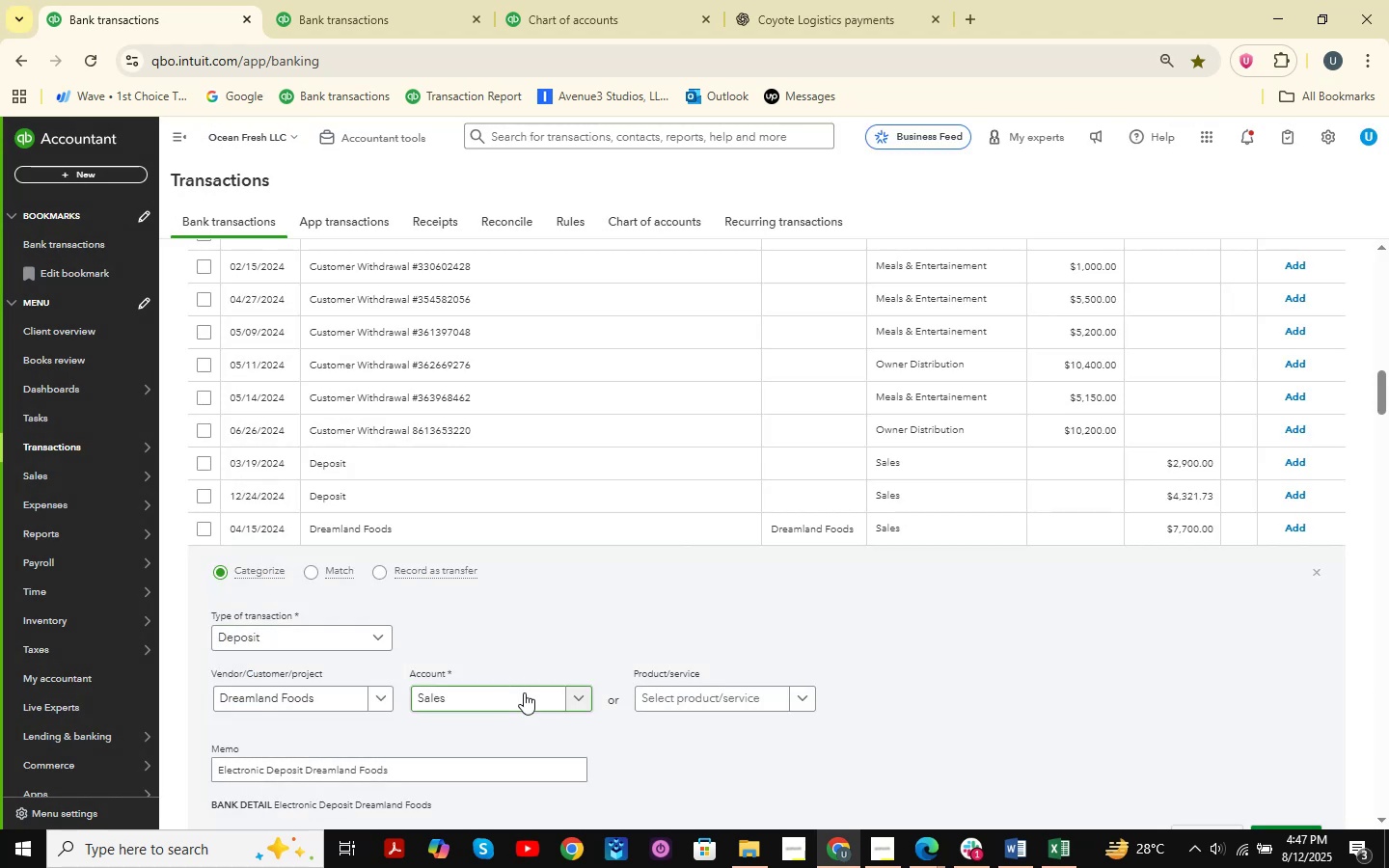 
scroll: coordinate [892, 630], scroll_direction: down, amount: 1.0
 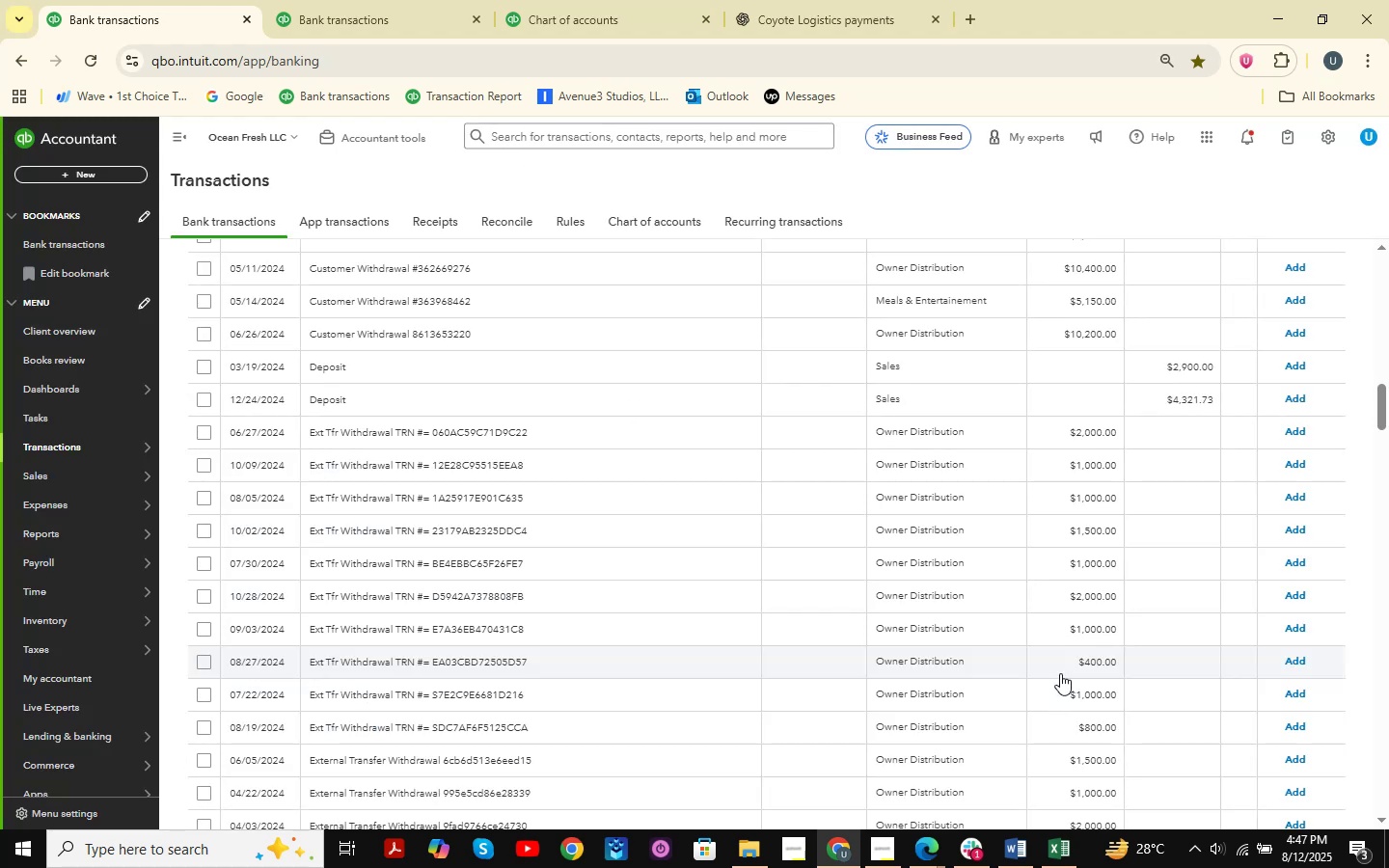 
wait(16.08)
 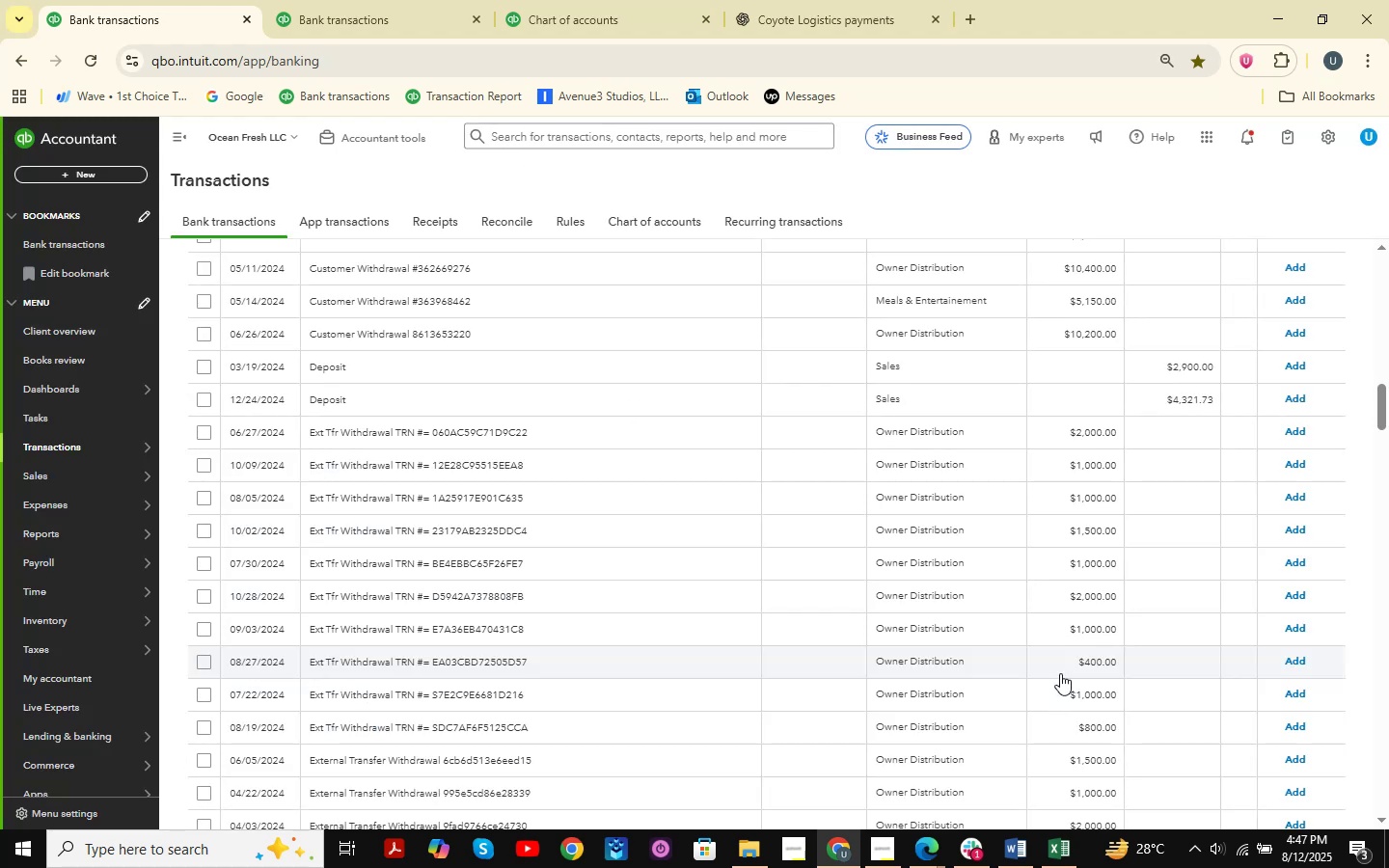 
scroll: coordinate [603, 530], scroll_direction: up, amount: 6.0
 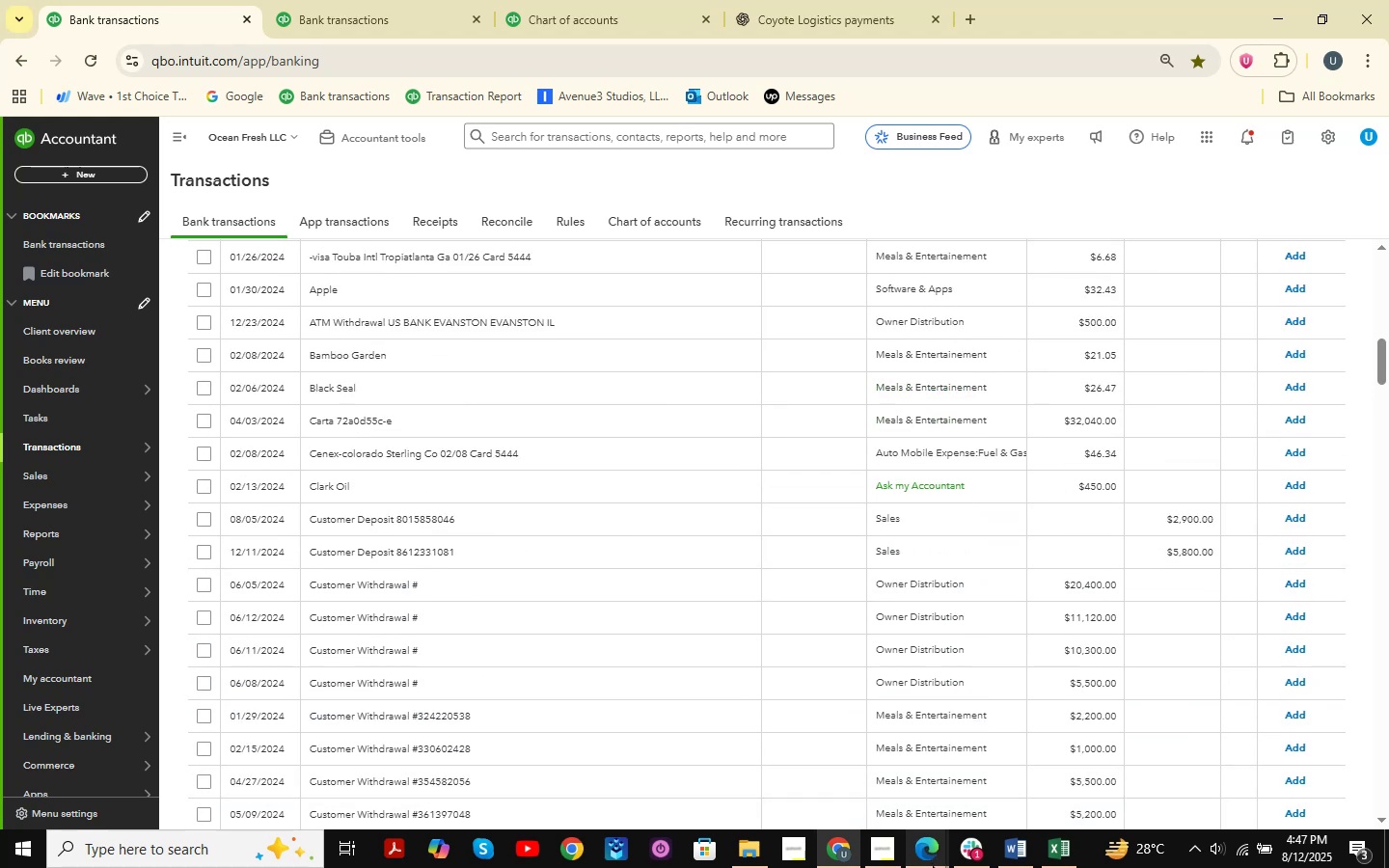 
double_click([781, 700])
 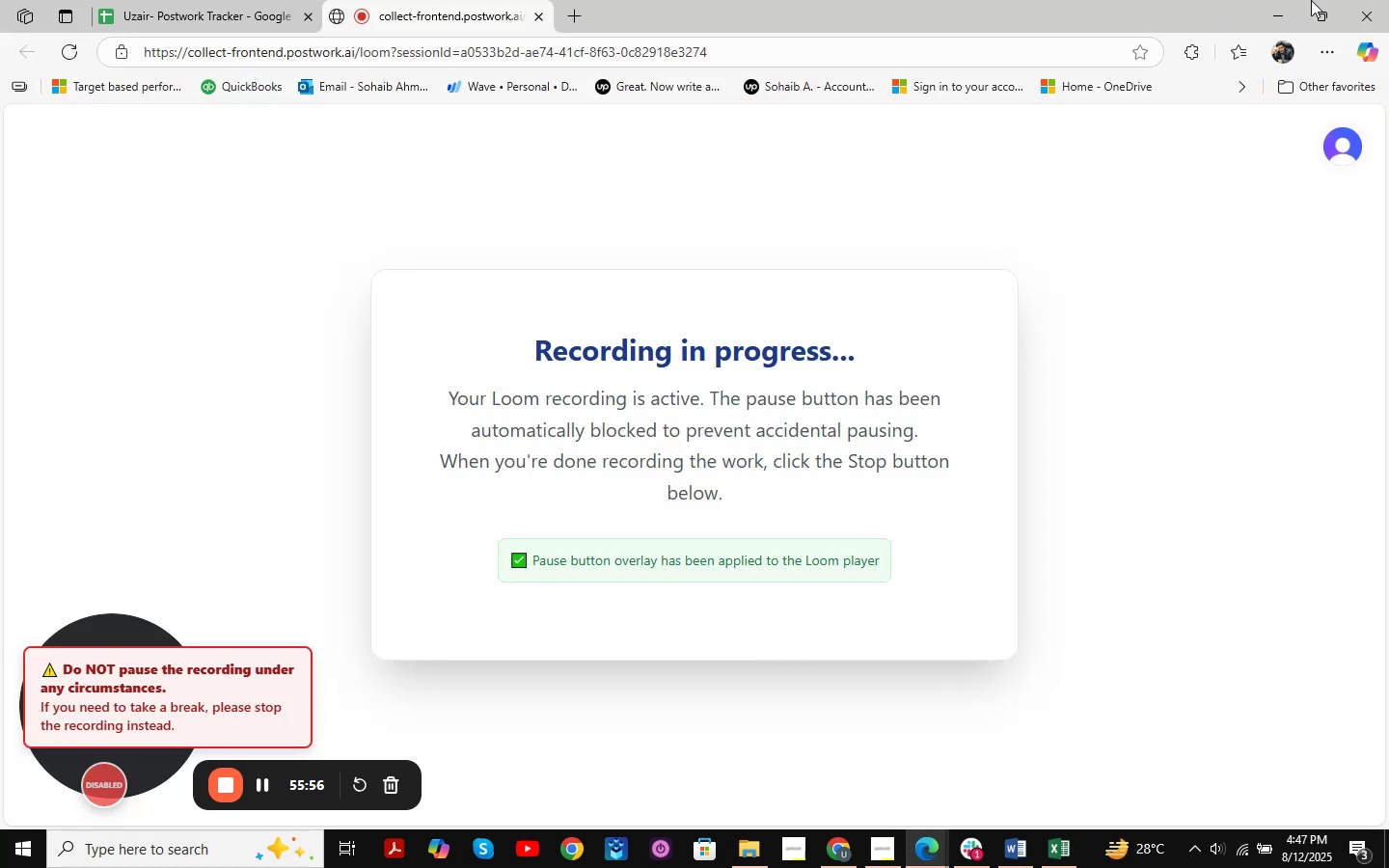 
left_click([1277, 21])
 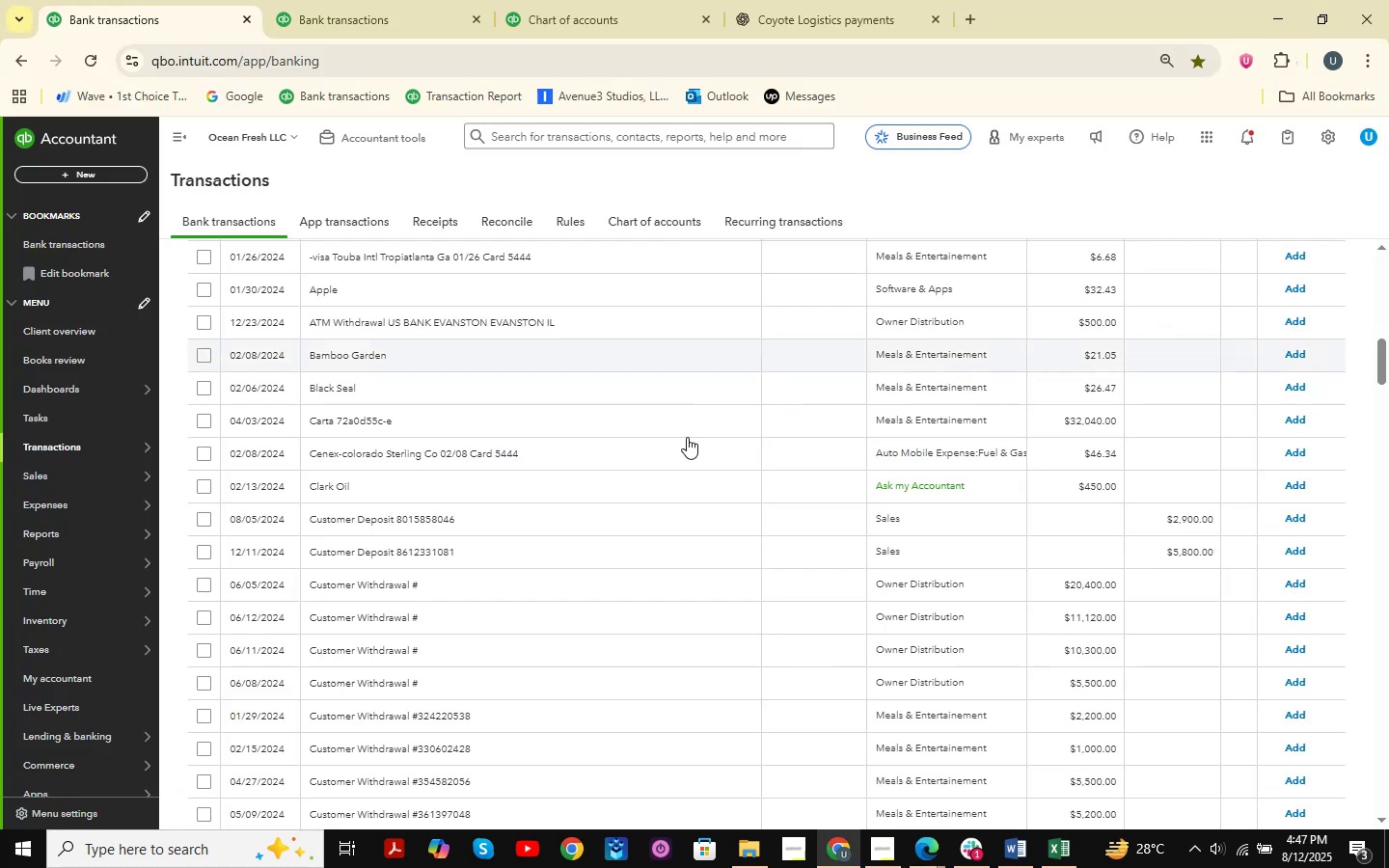 
scroll: coordinate [706, 415], scroll_direction: up, amount: 5.0
 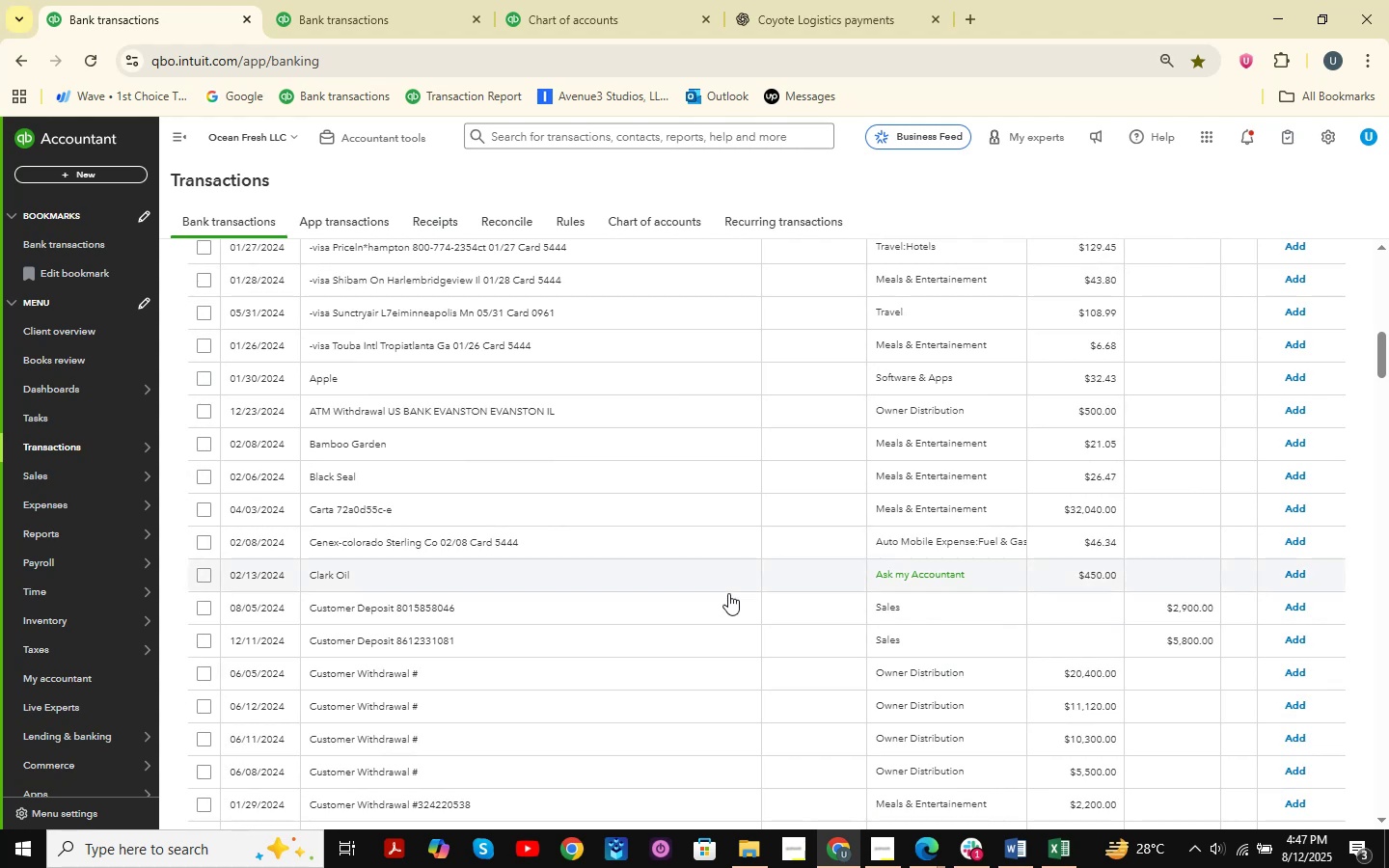 
scroll: coordinate [729, 590], scroll_direction: down, amount: 3.0
 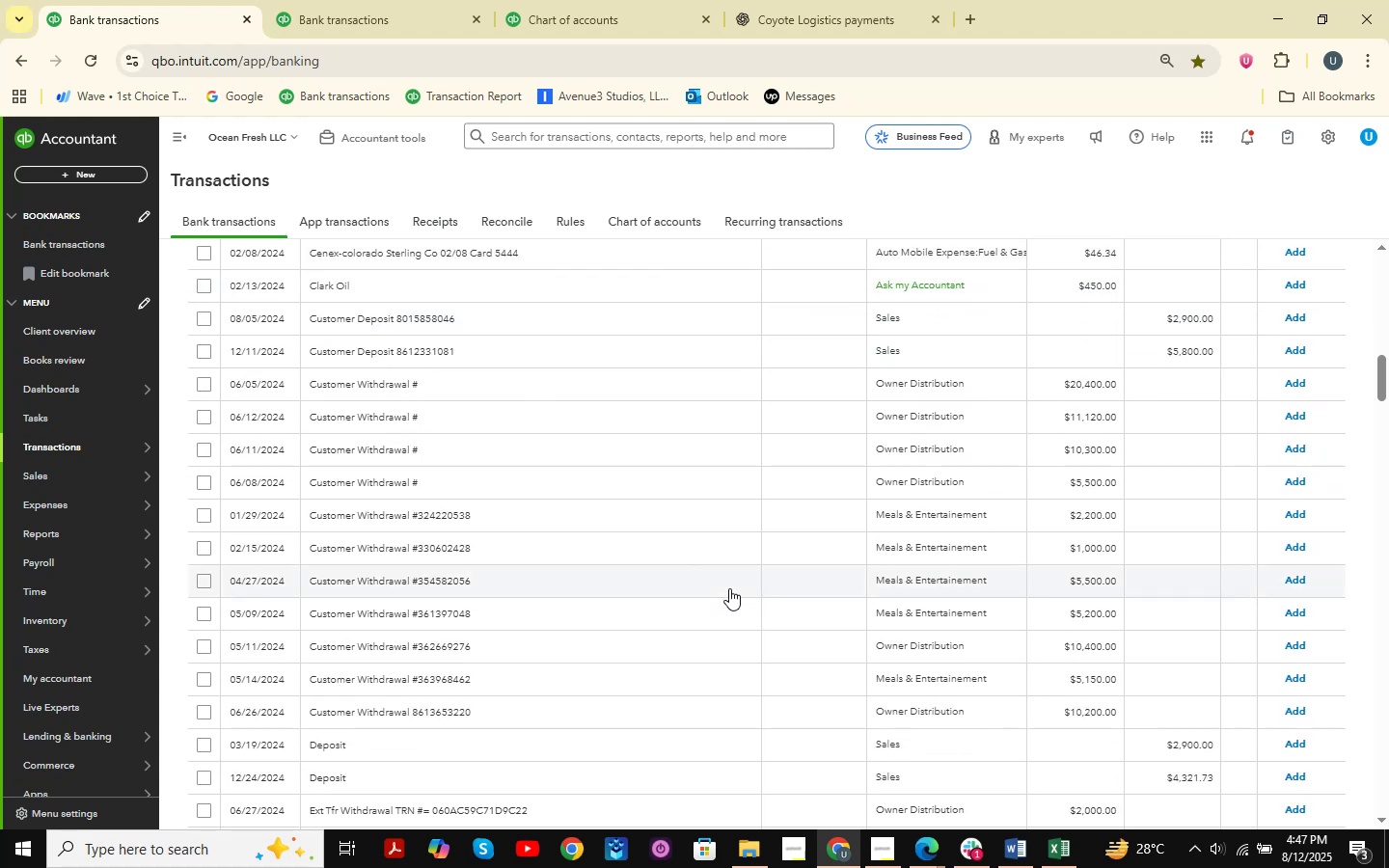 
wait(9.7)
 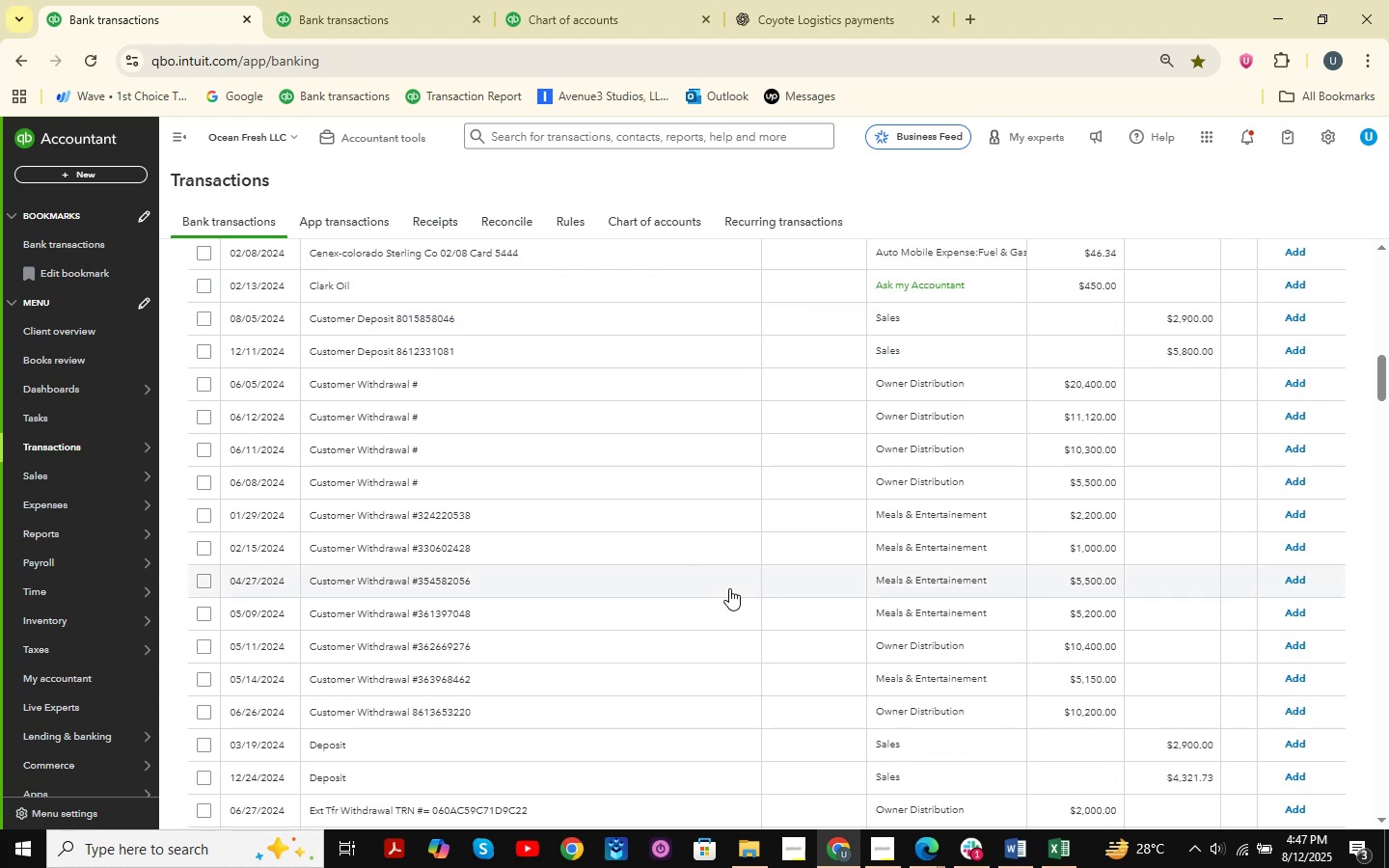 
scroll: coordinate [620, 544], scroll_direction: down, amount: 11.0
 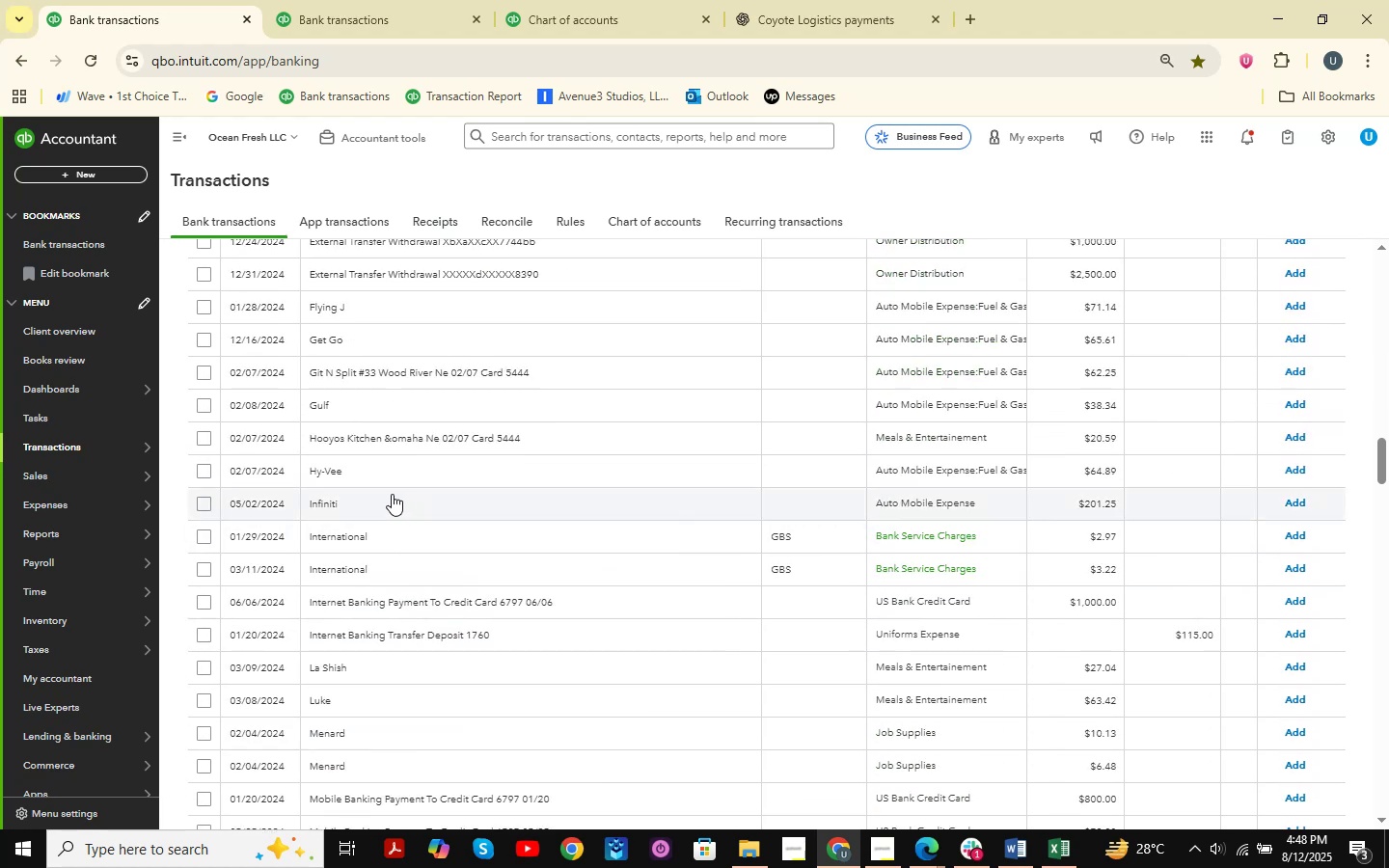 
left_click([392, 494])
 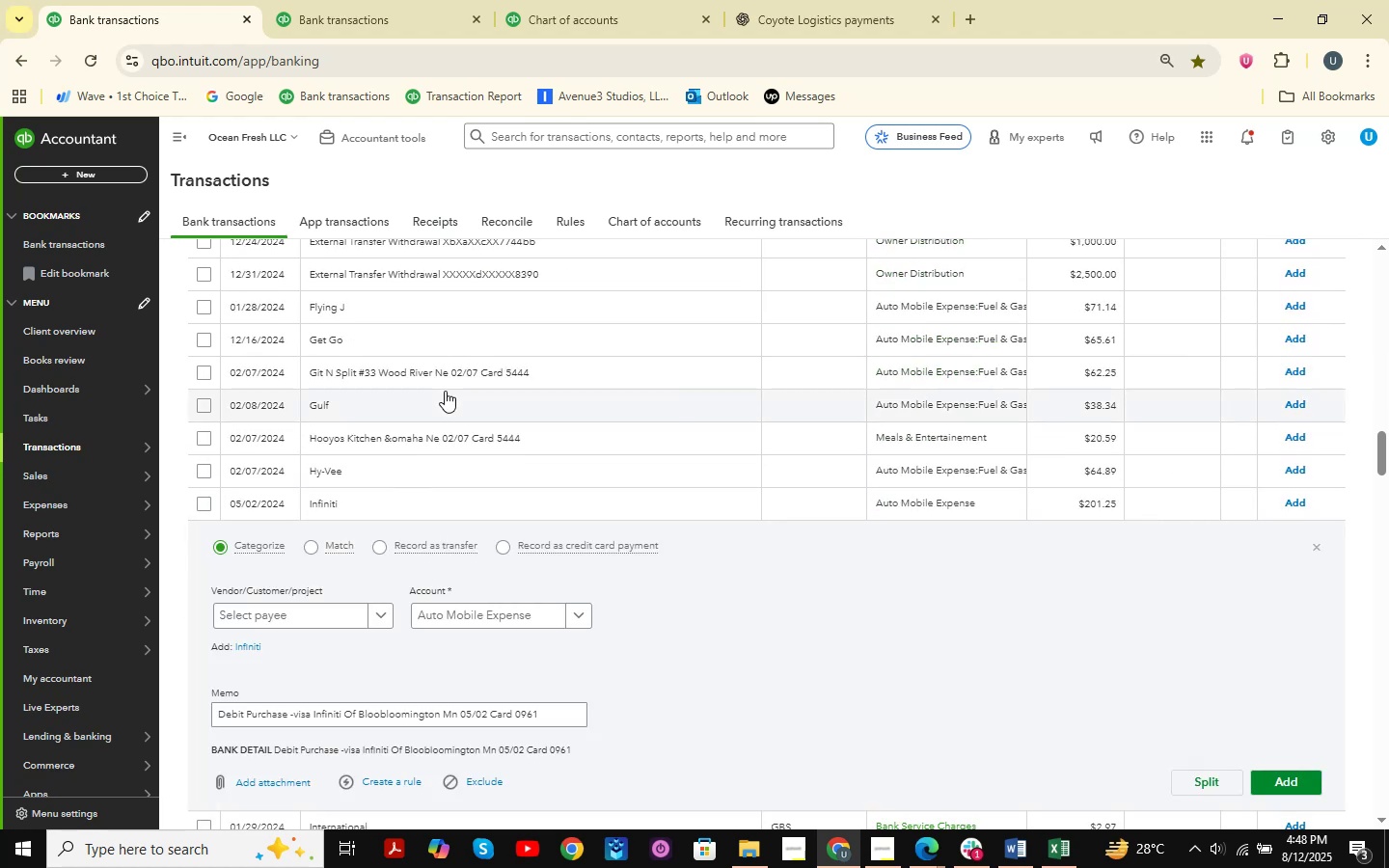 
scroll: coordinate [430, 458], scroll_direction: down, amount: 1.0
 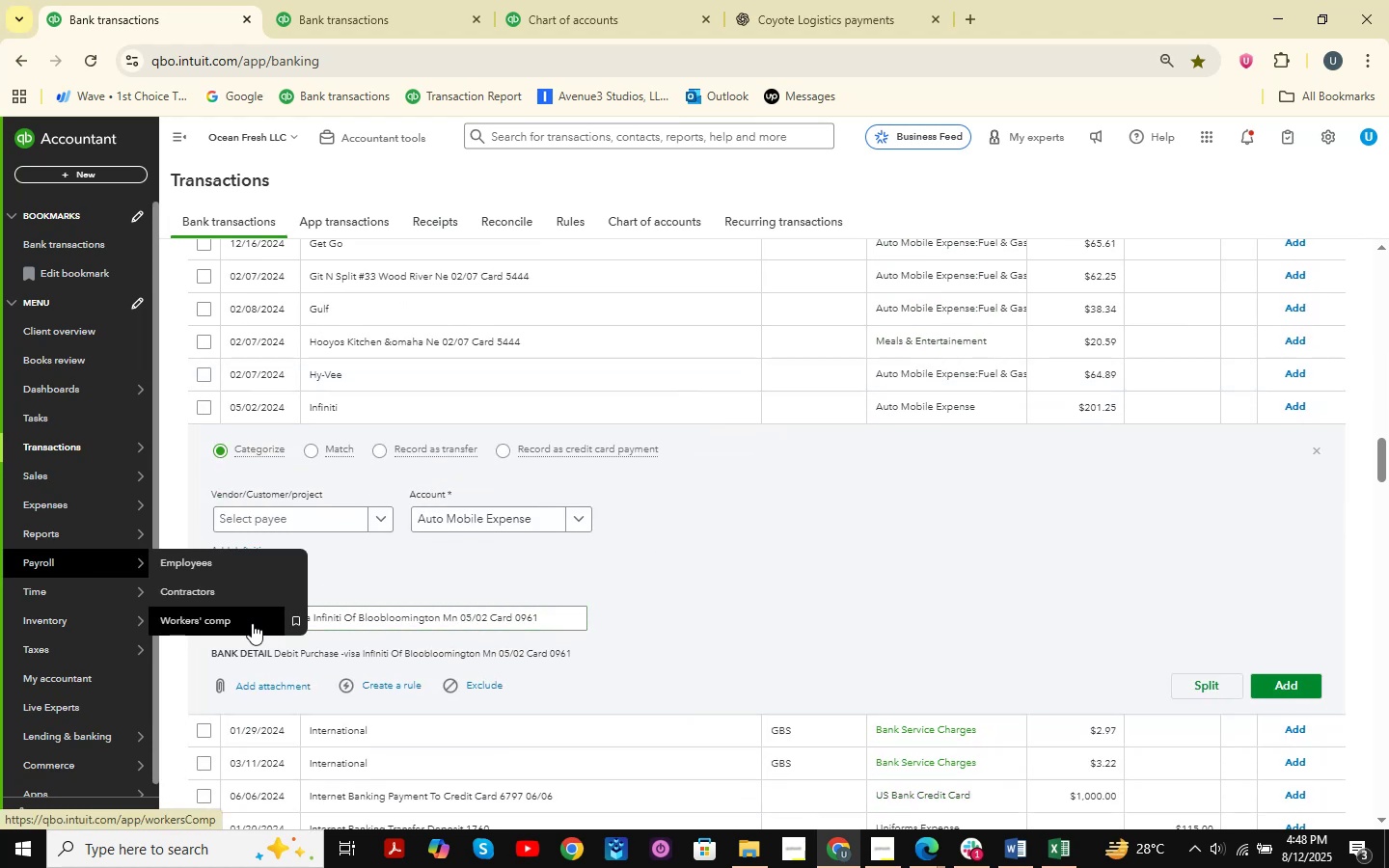 
wait(9.48)
 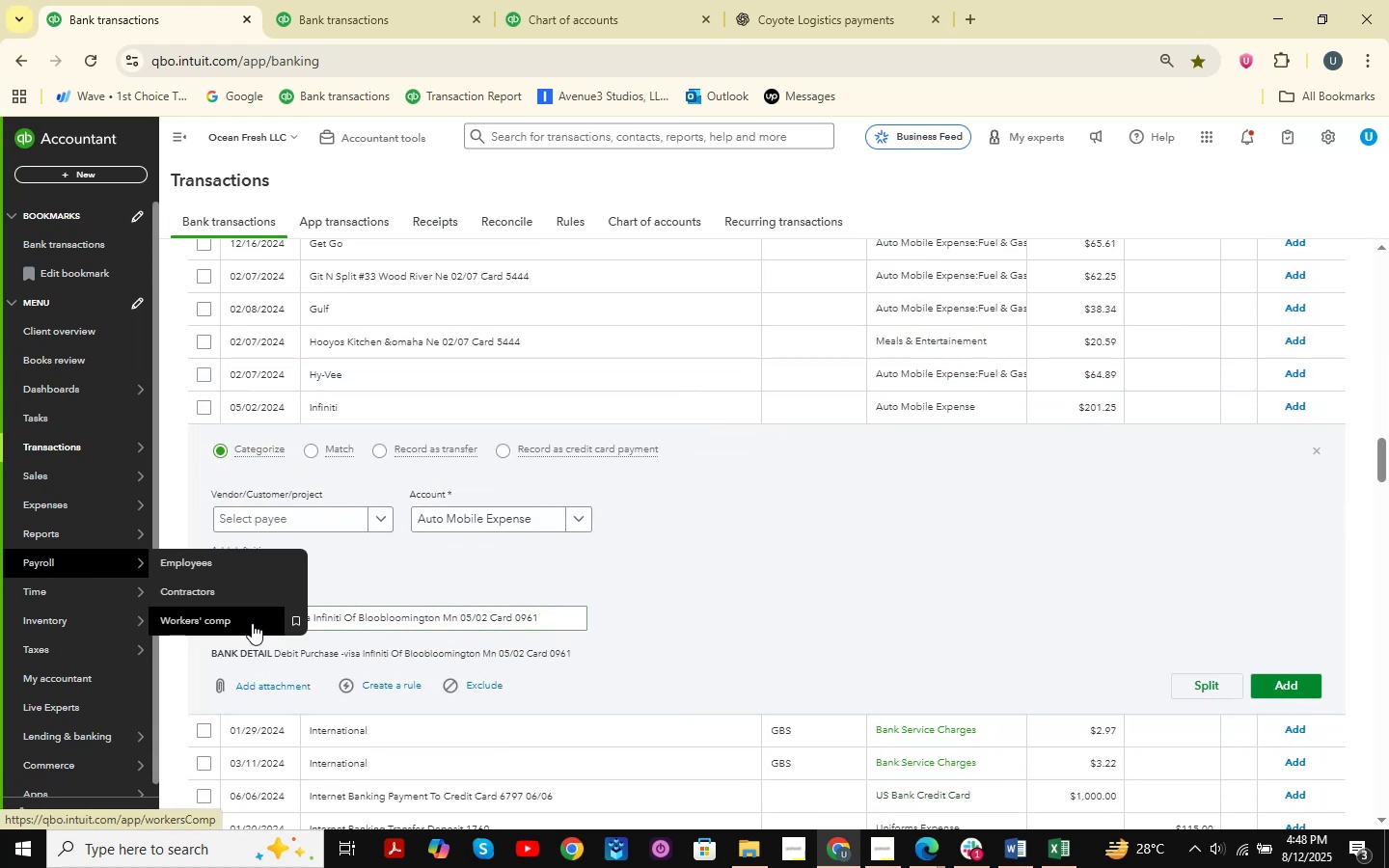 
scroll: coordinate [447, 570], scroll_direction: up, amount: 28.0
 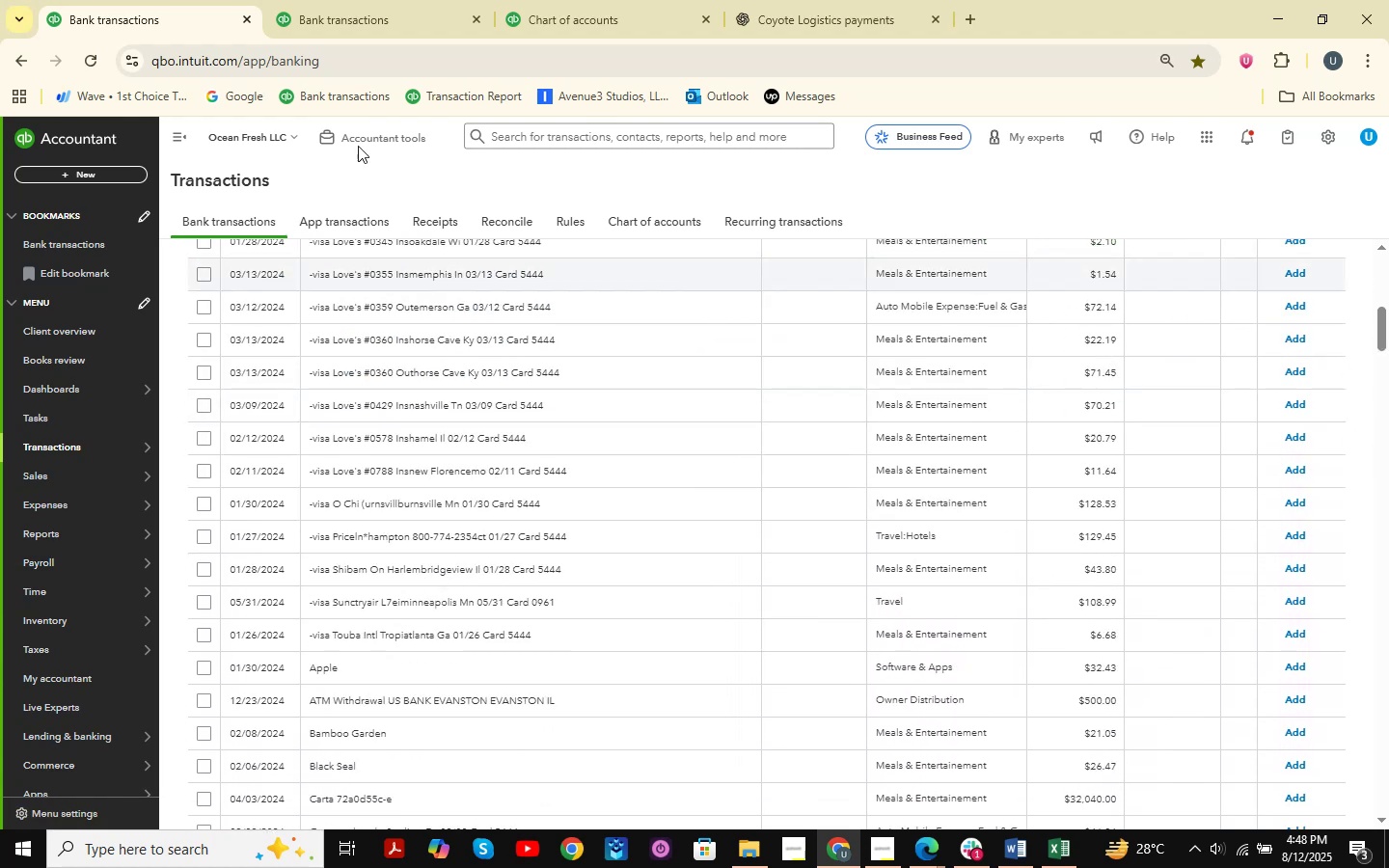 
left_click([373, 0])
 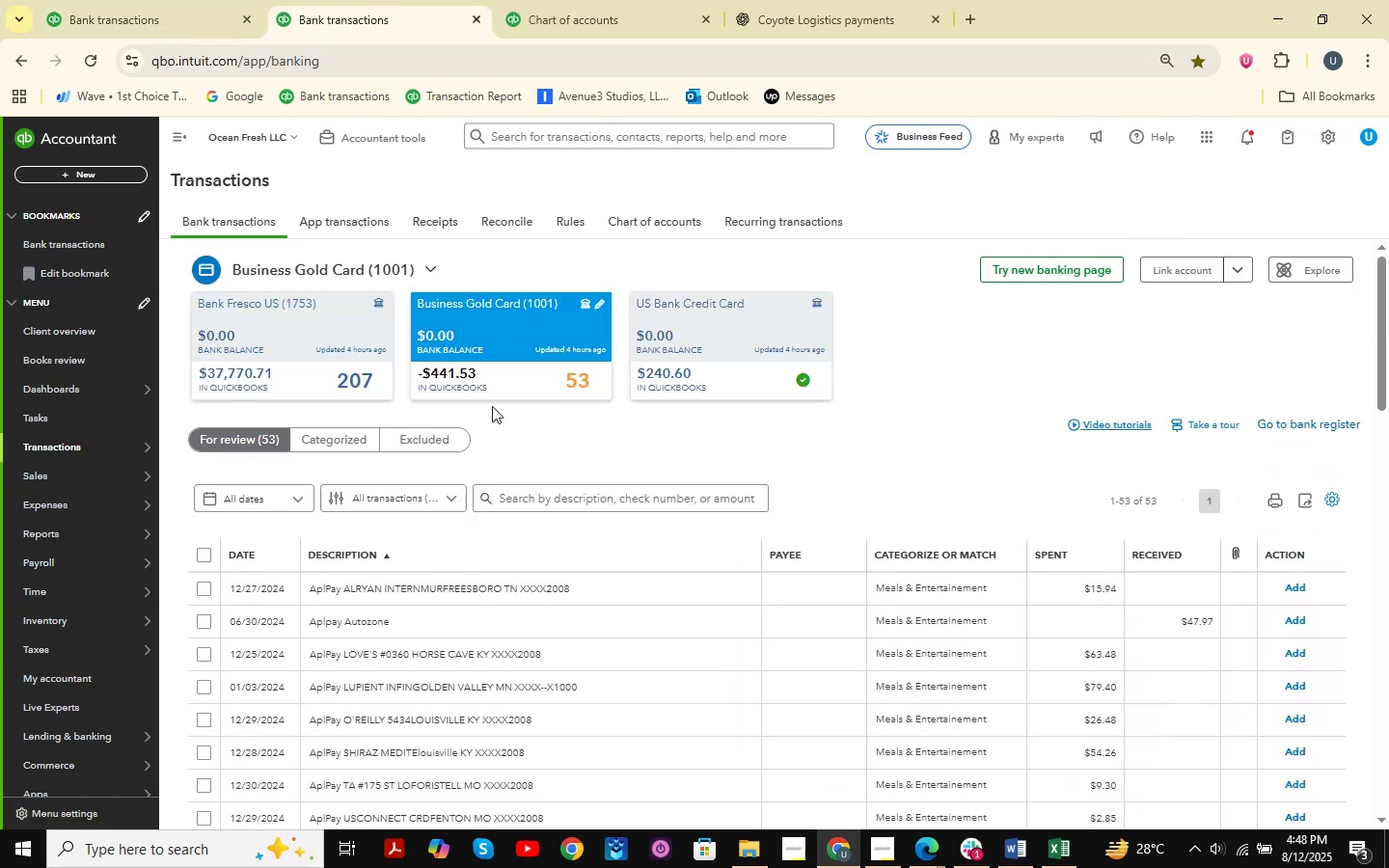 
scroll: coordinate [561, 457], scroll_direction: down, amount: 15.0
 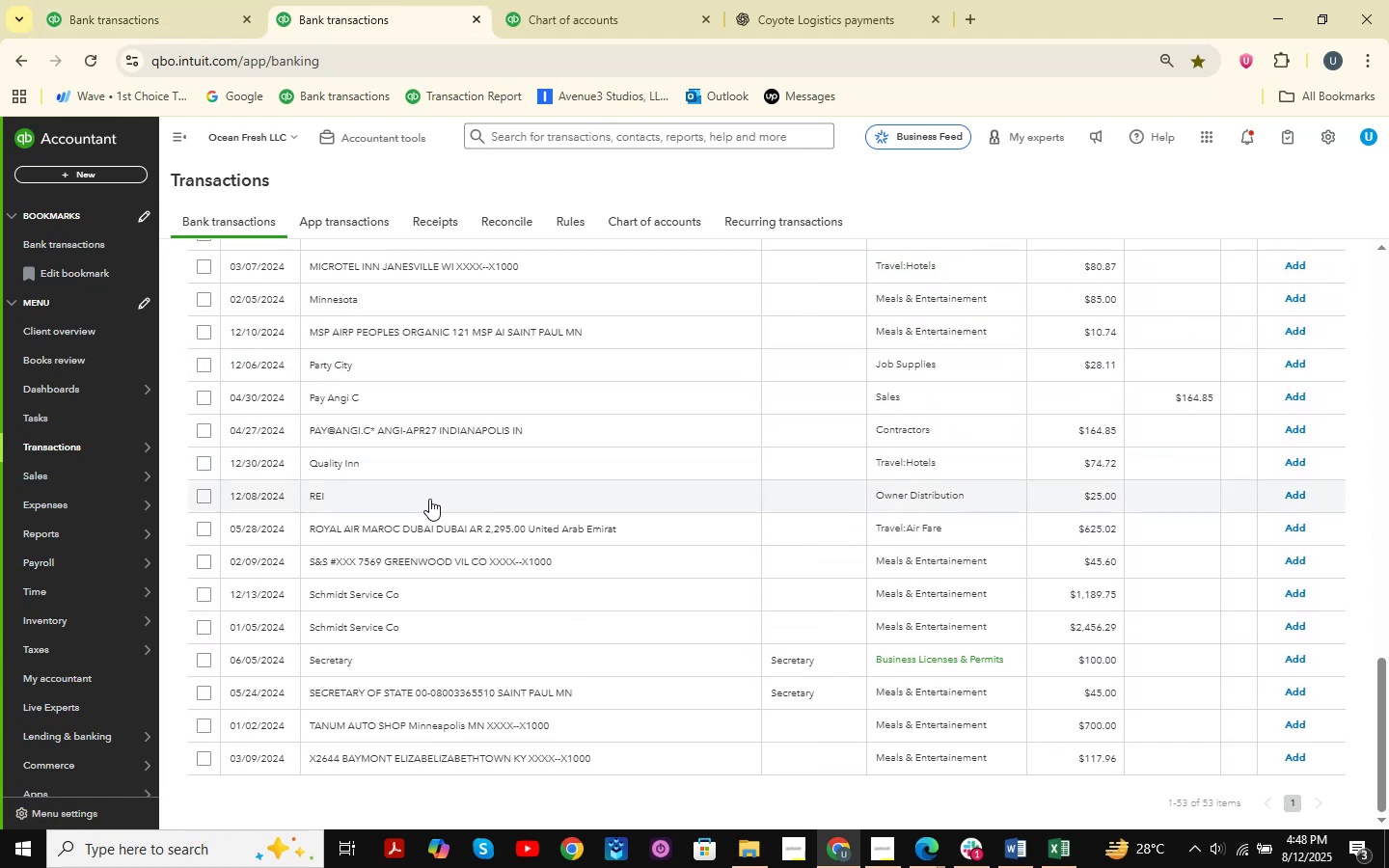 
left_click([403, 530])
 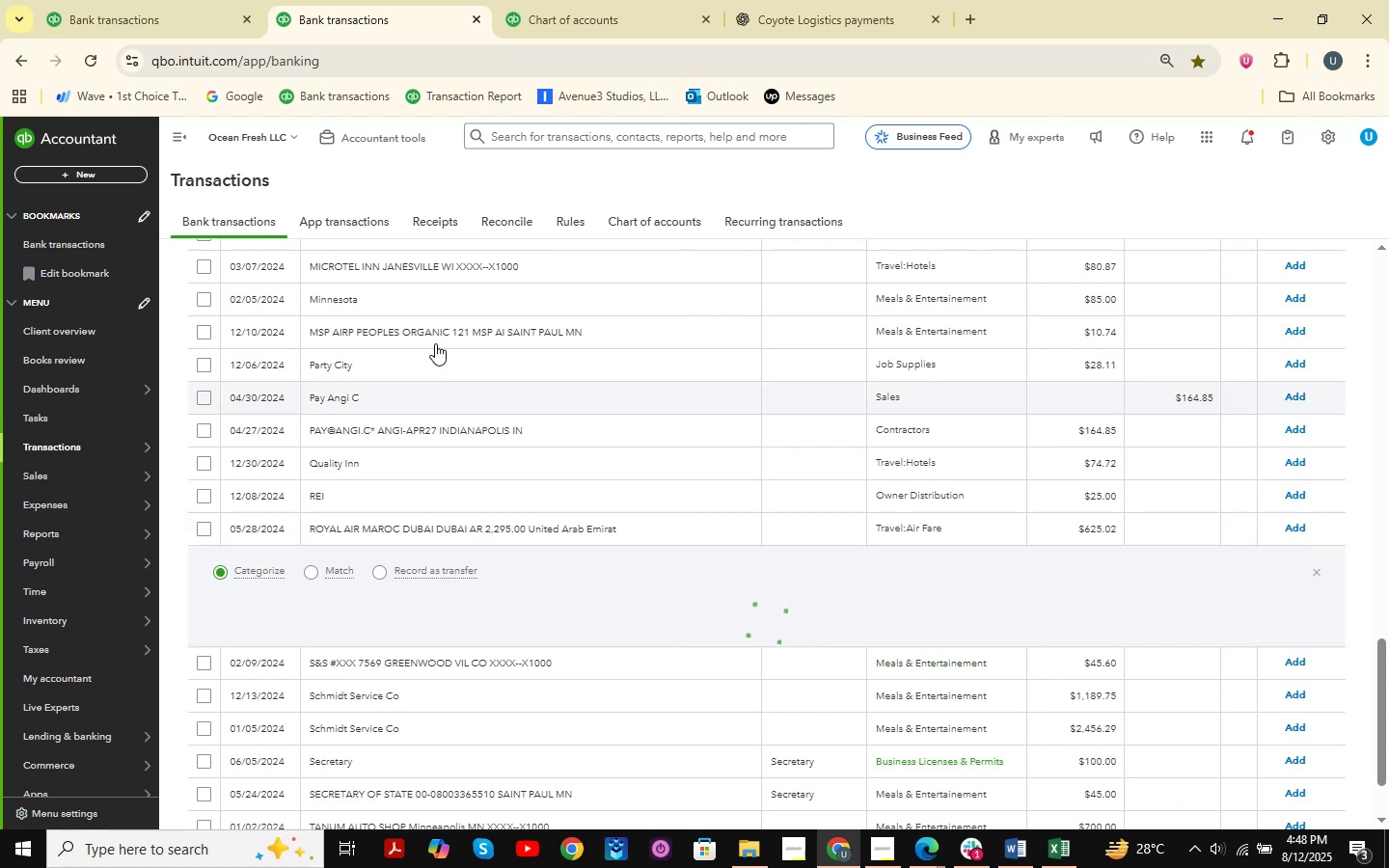 
scroll: coordinate [435, 343], scroll_direction: down, amount: 2.0
 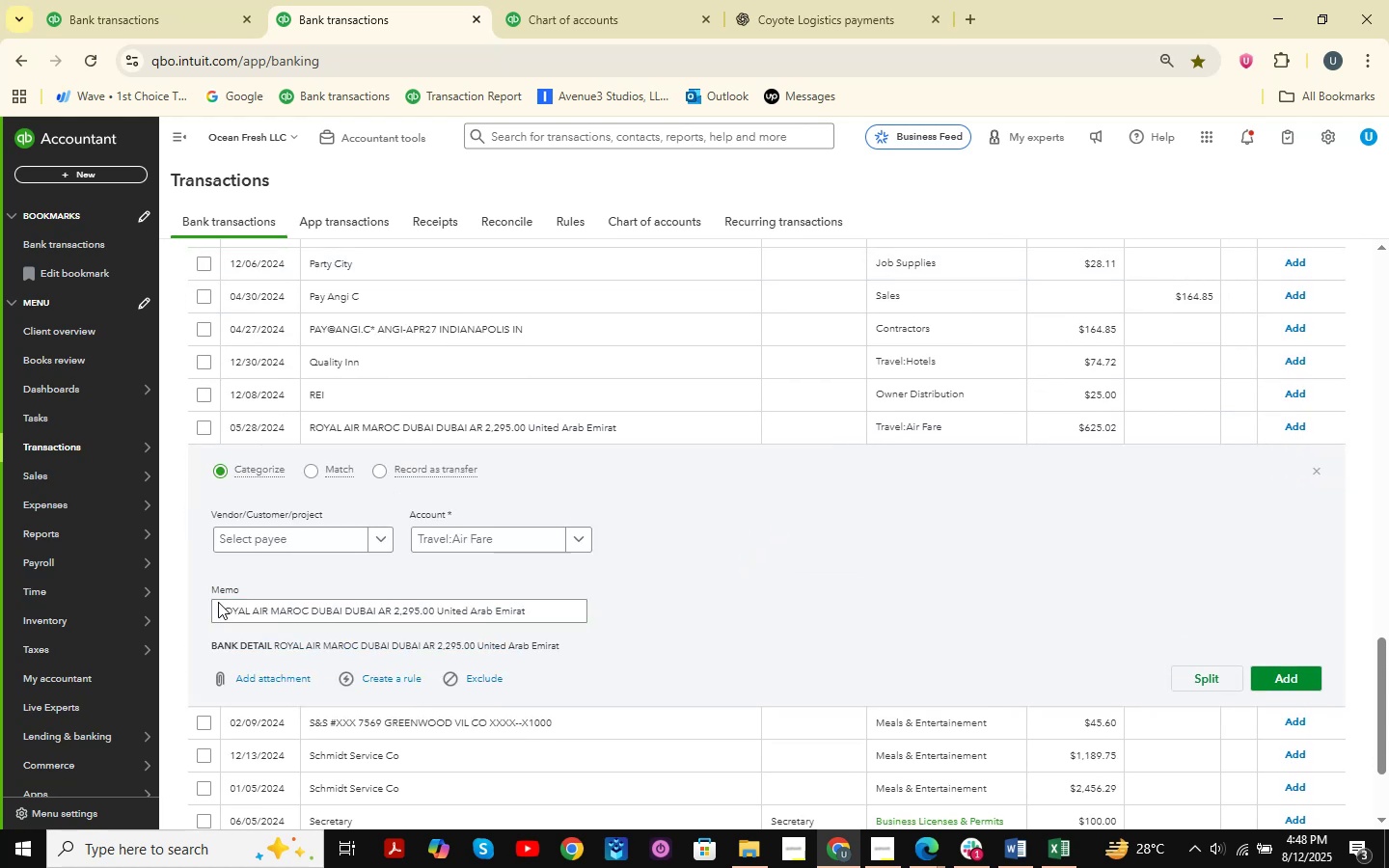 
left_click_drag(start_coordinate=[216, 611], to_coordinate=[716, 617])
 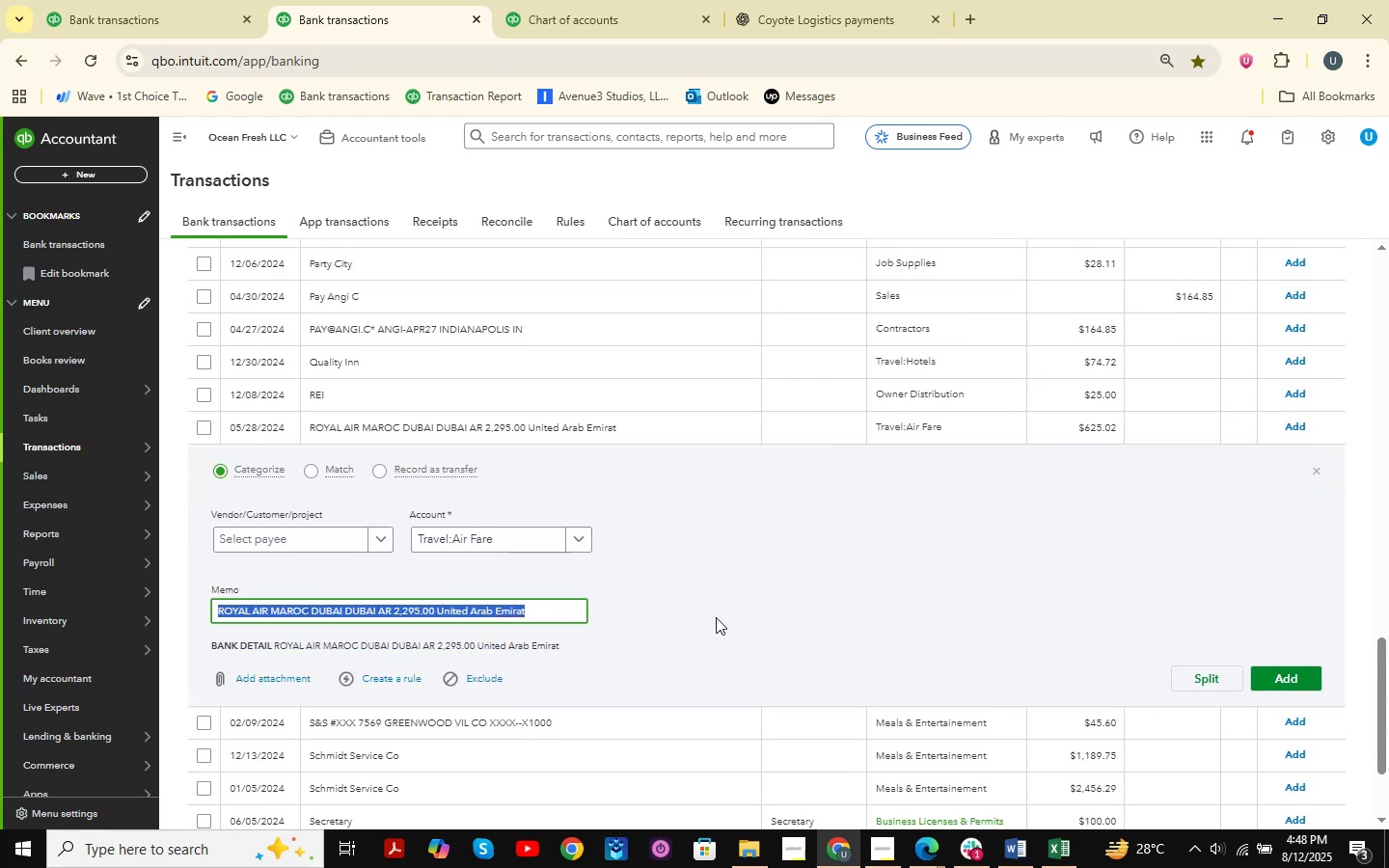 
key(Control+V)
 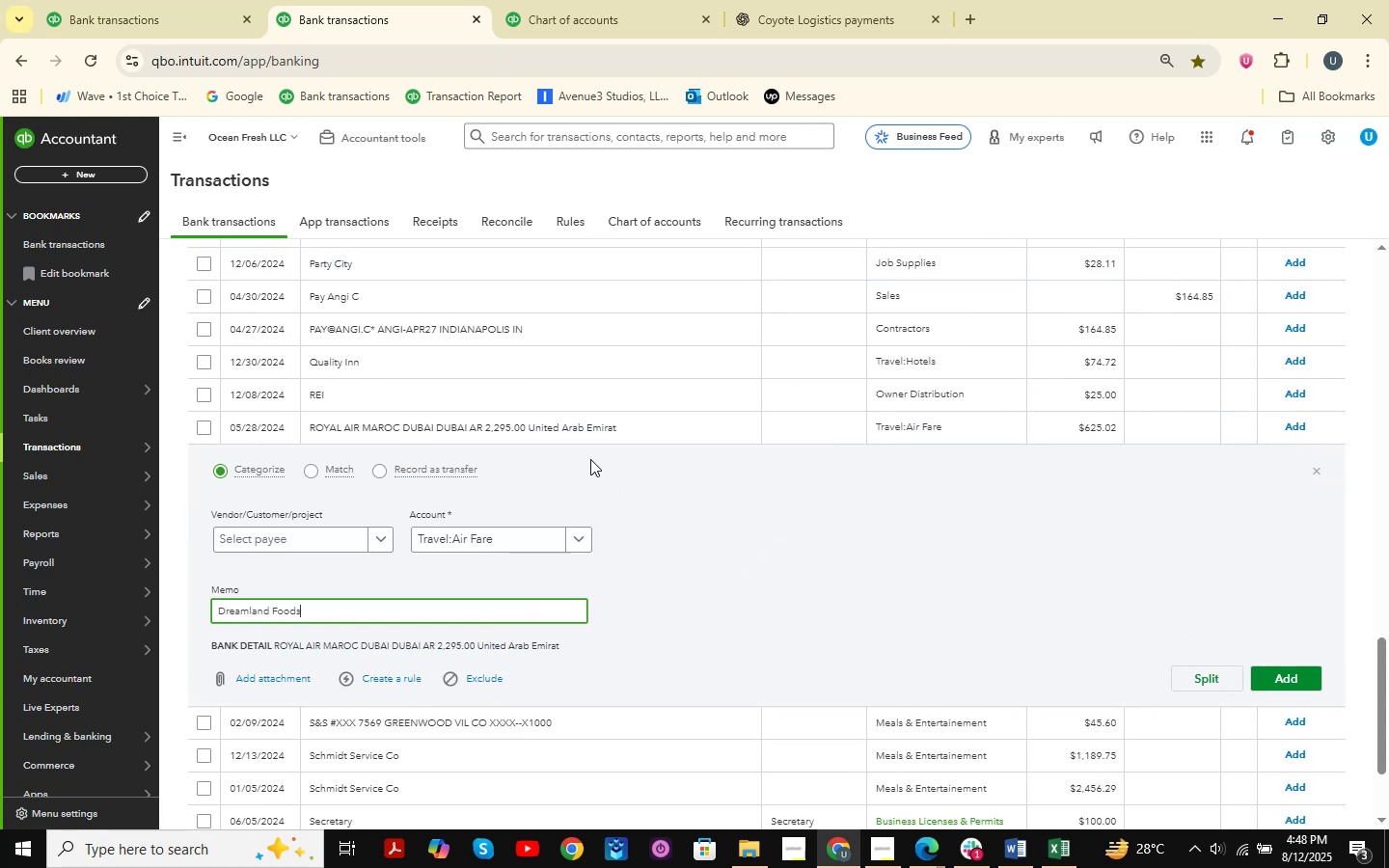 
key(Control+Z)
 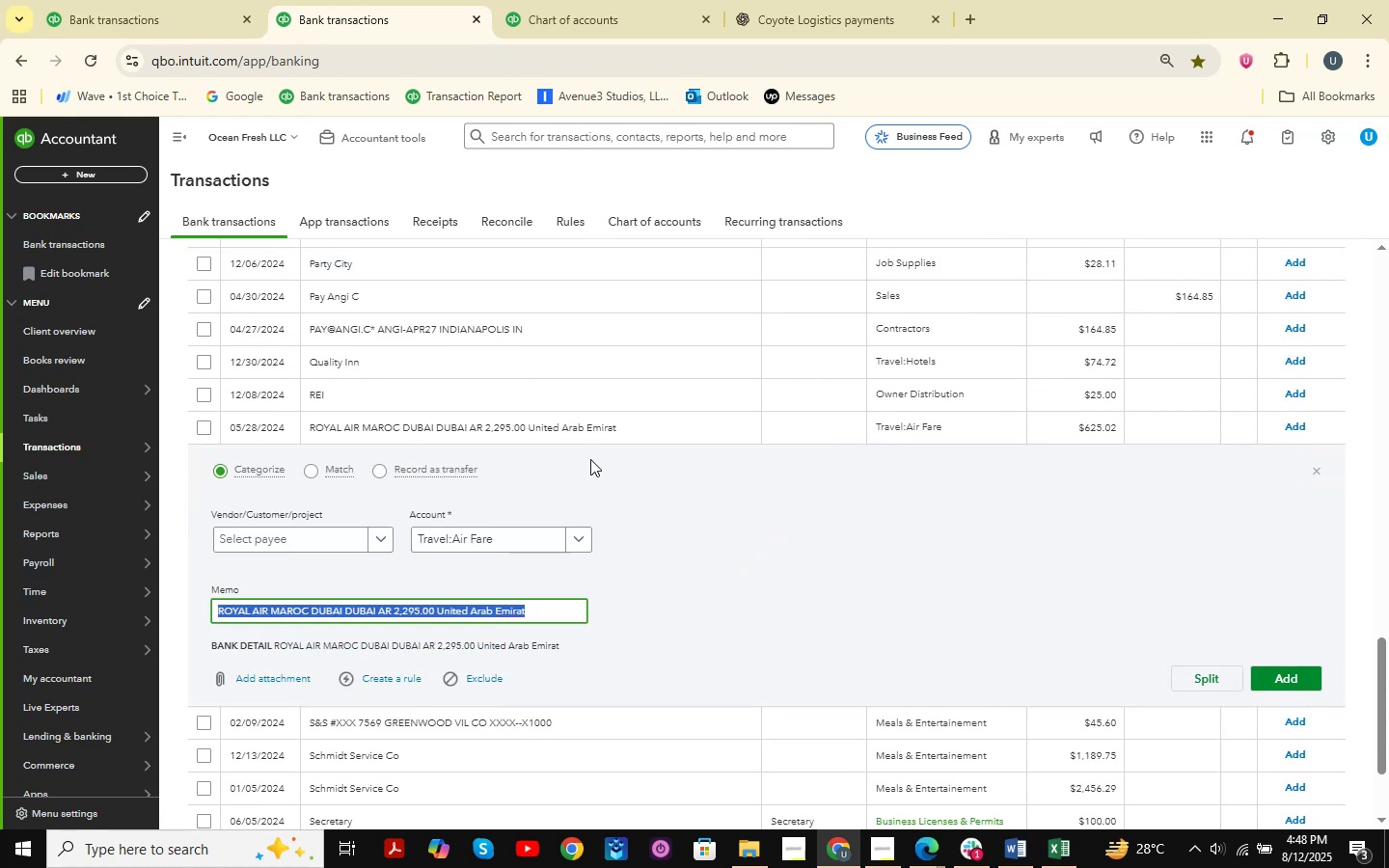 
key(Control+ControlLeft)
 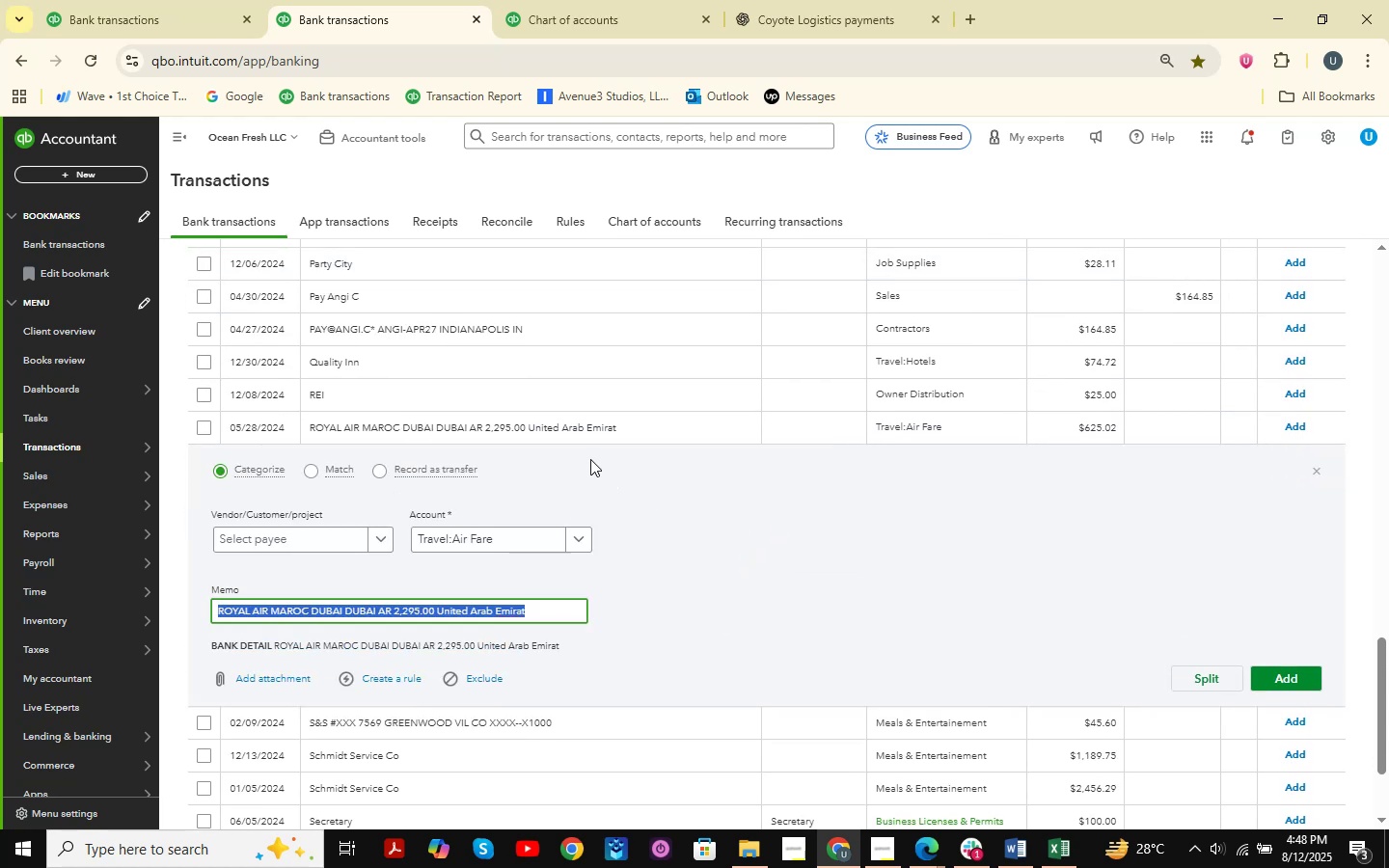 
key(Control+C)
 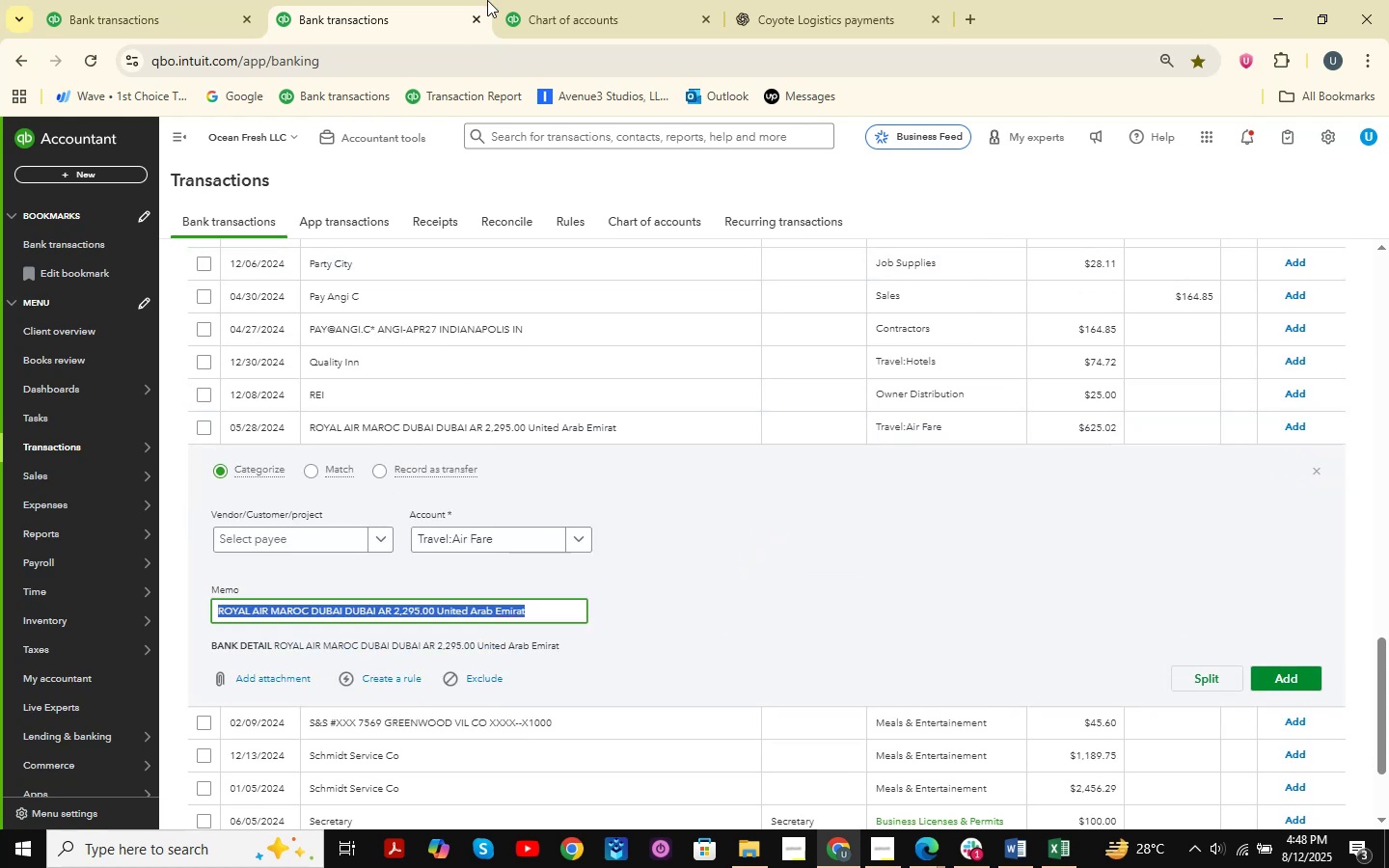 
left_click([613, 0])
 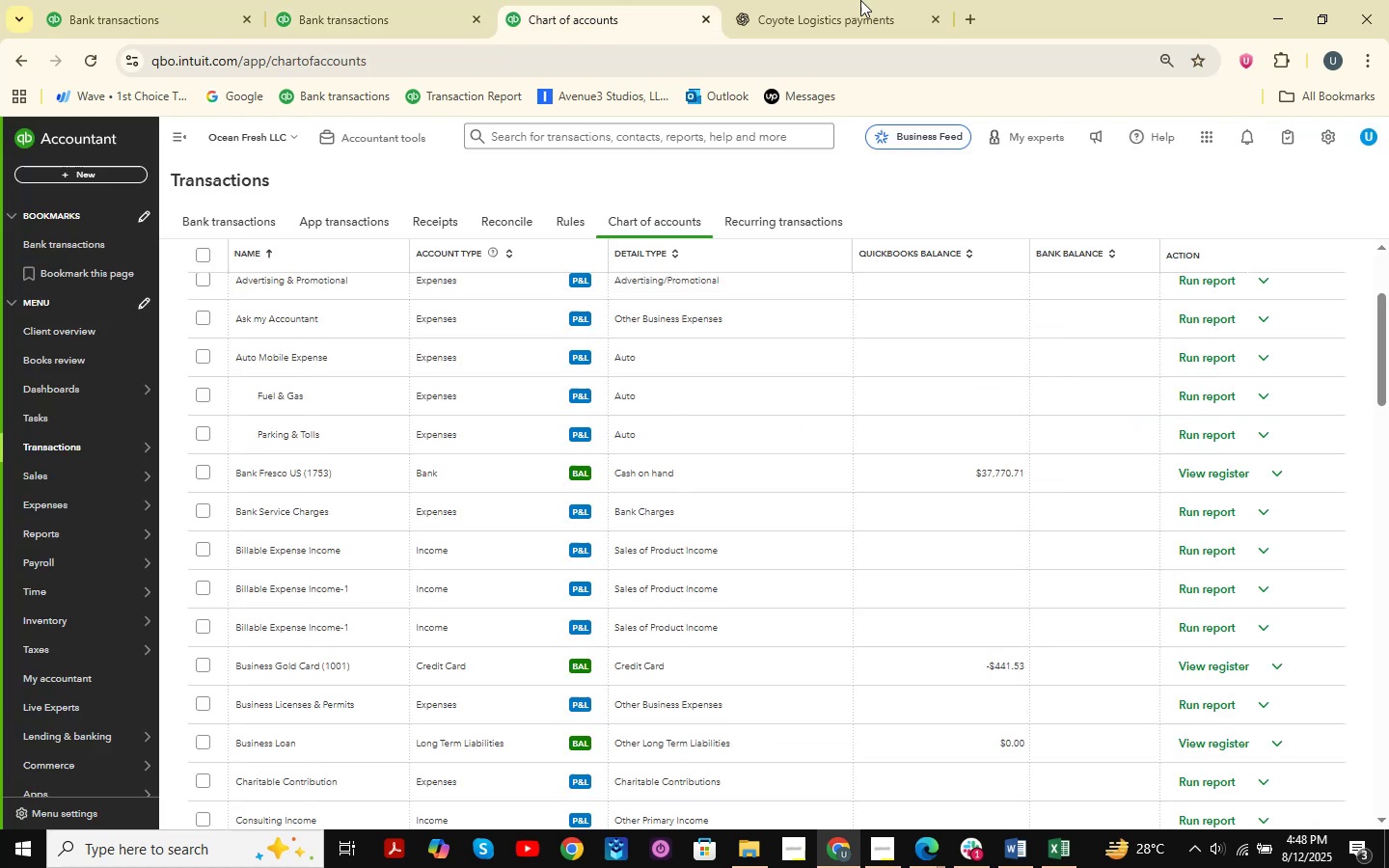 
left_click([859, 0])
 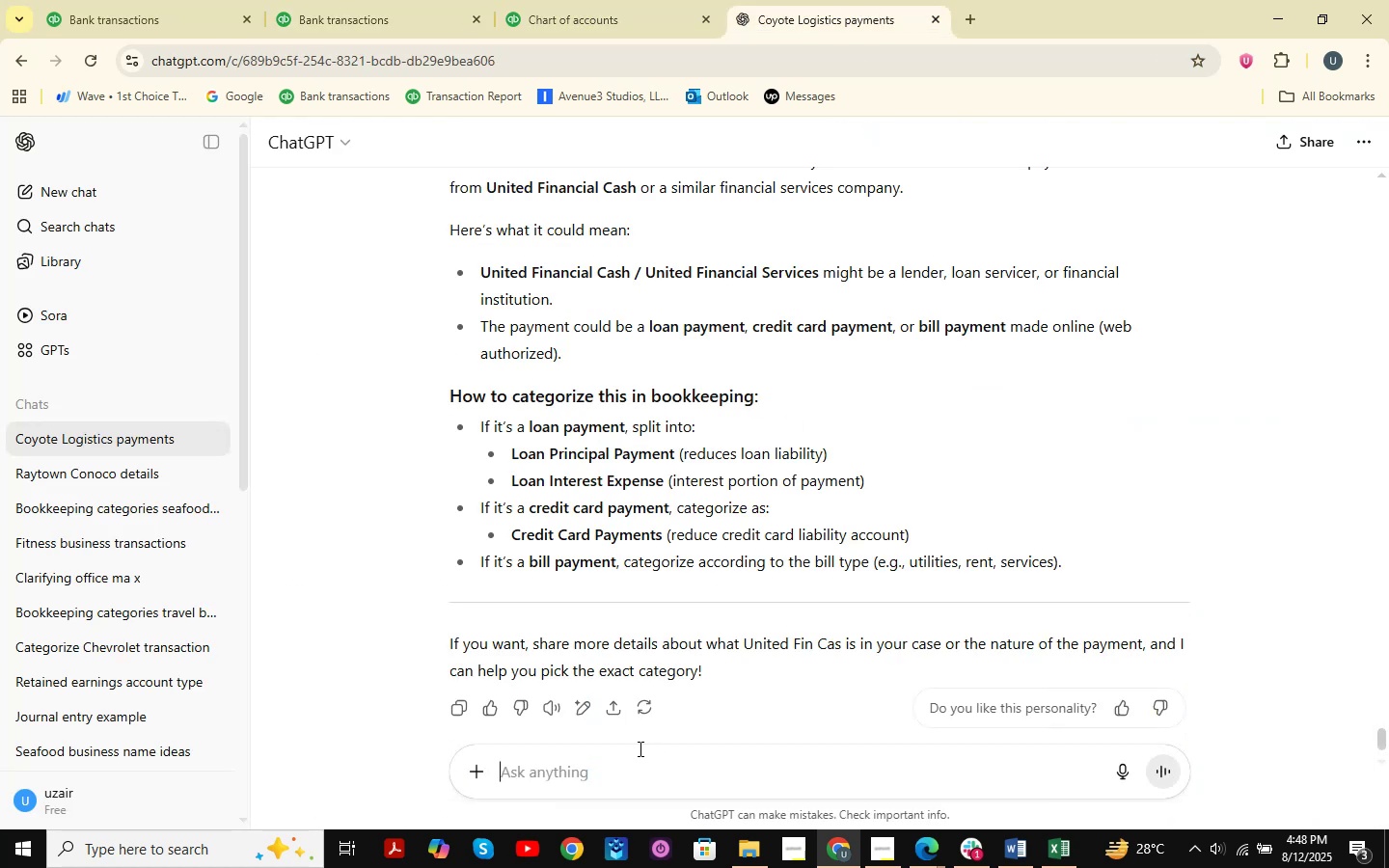 
key(Control+ControlLeft)
 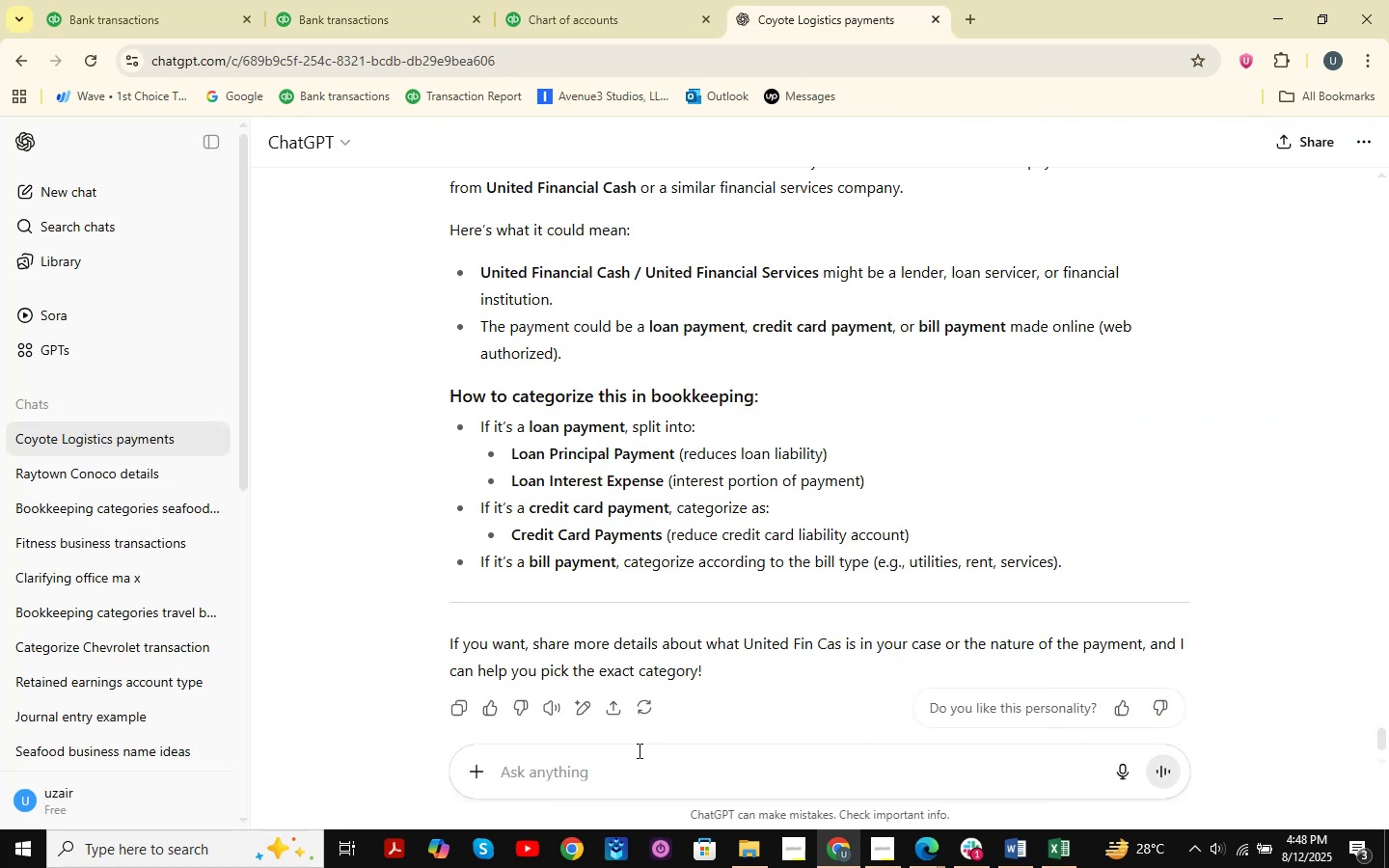 
key(Control+V)
 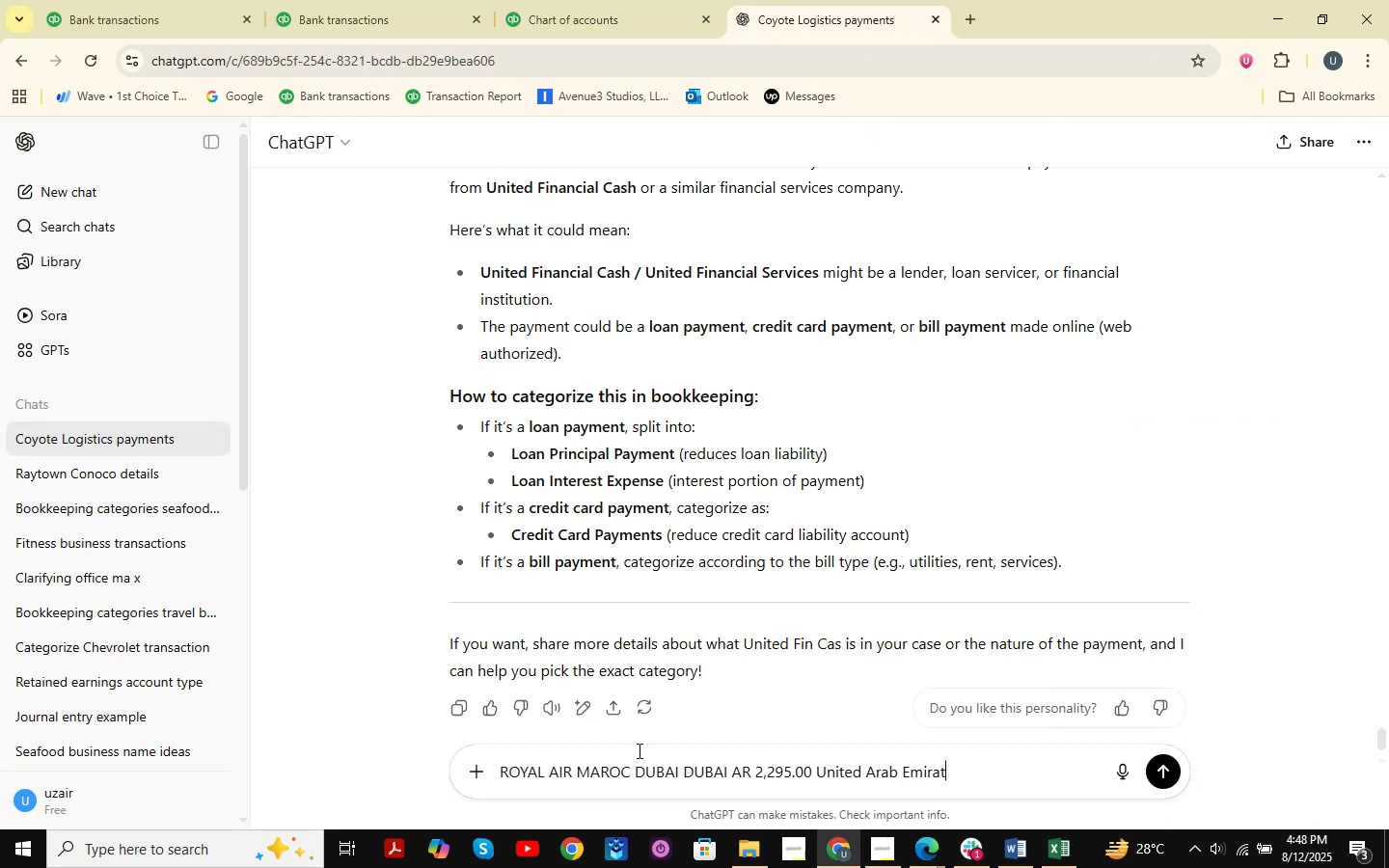 
key(NumpadEnter)
 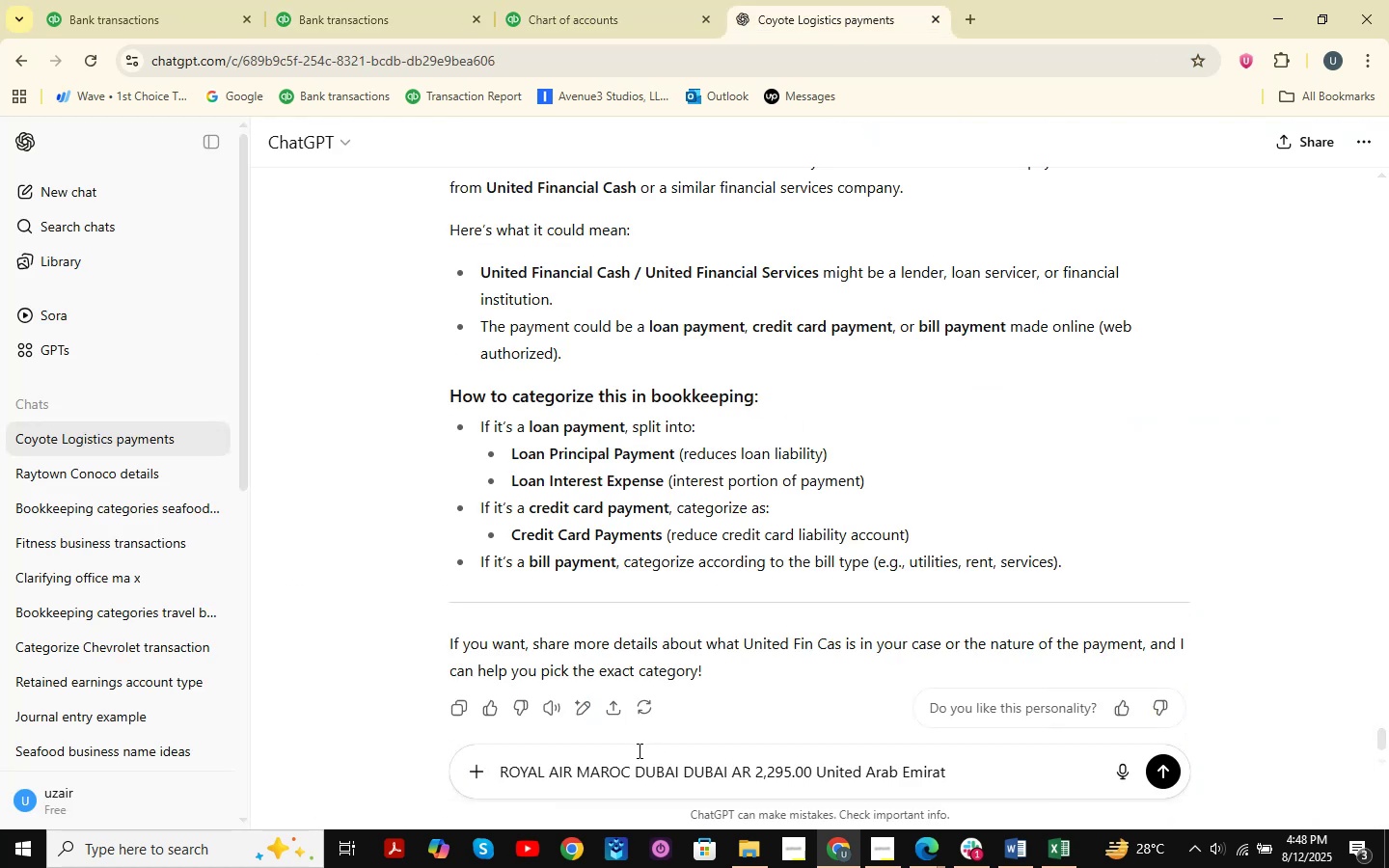 
key(NumpadEnter)
 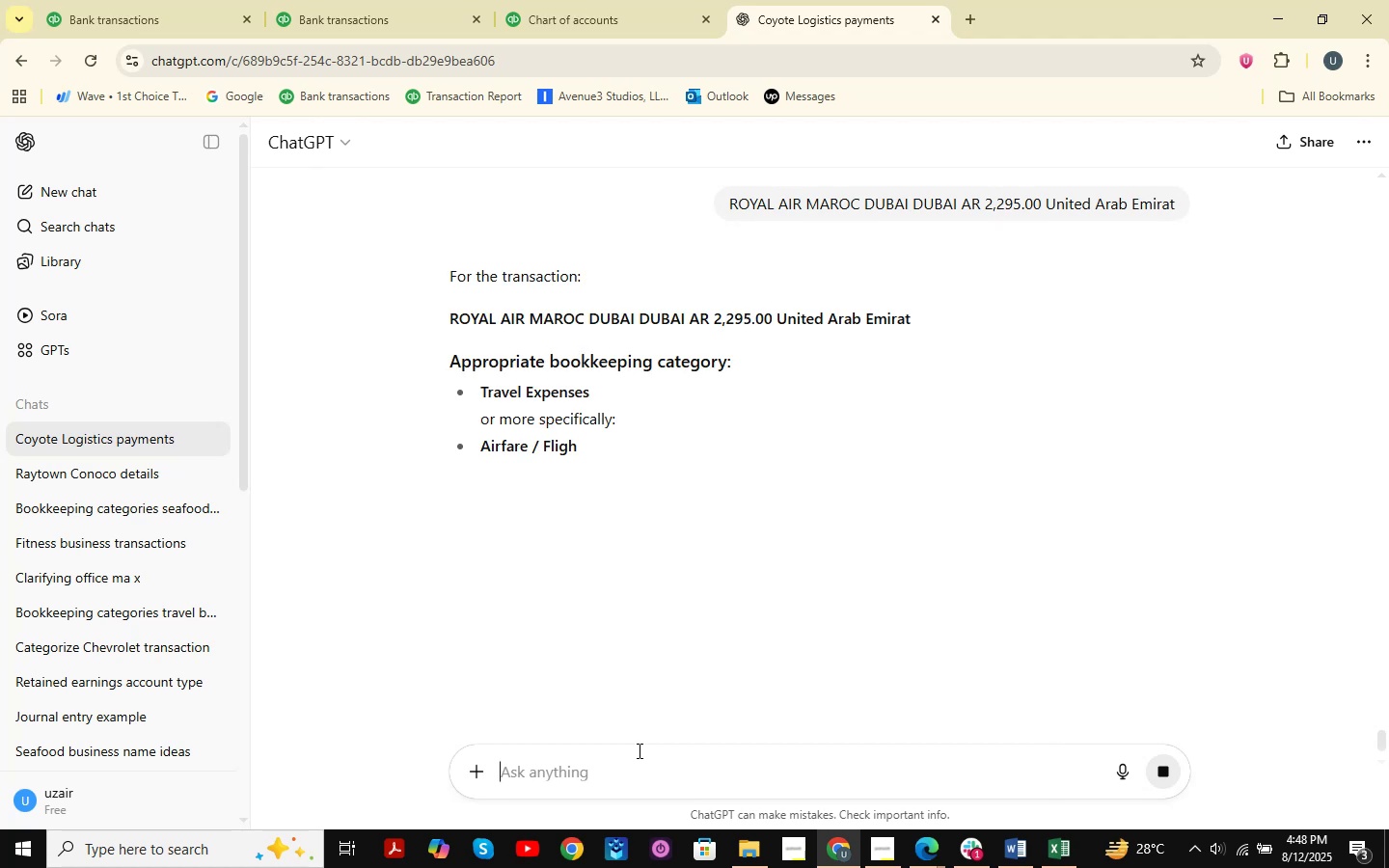 
wait(15.77)
 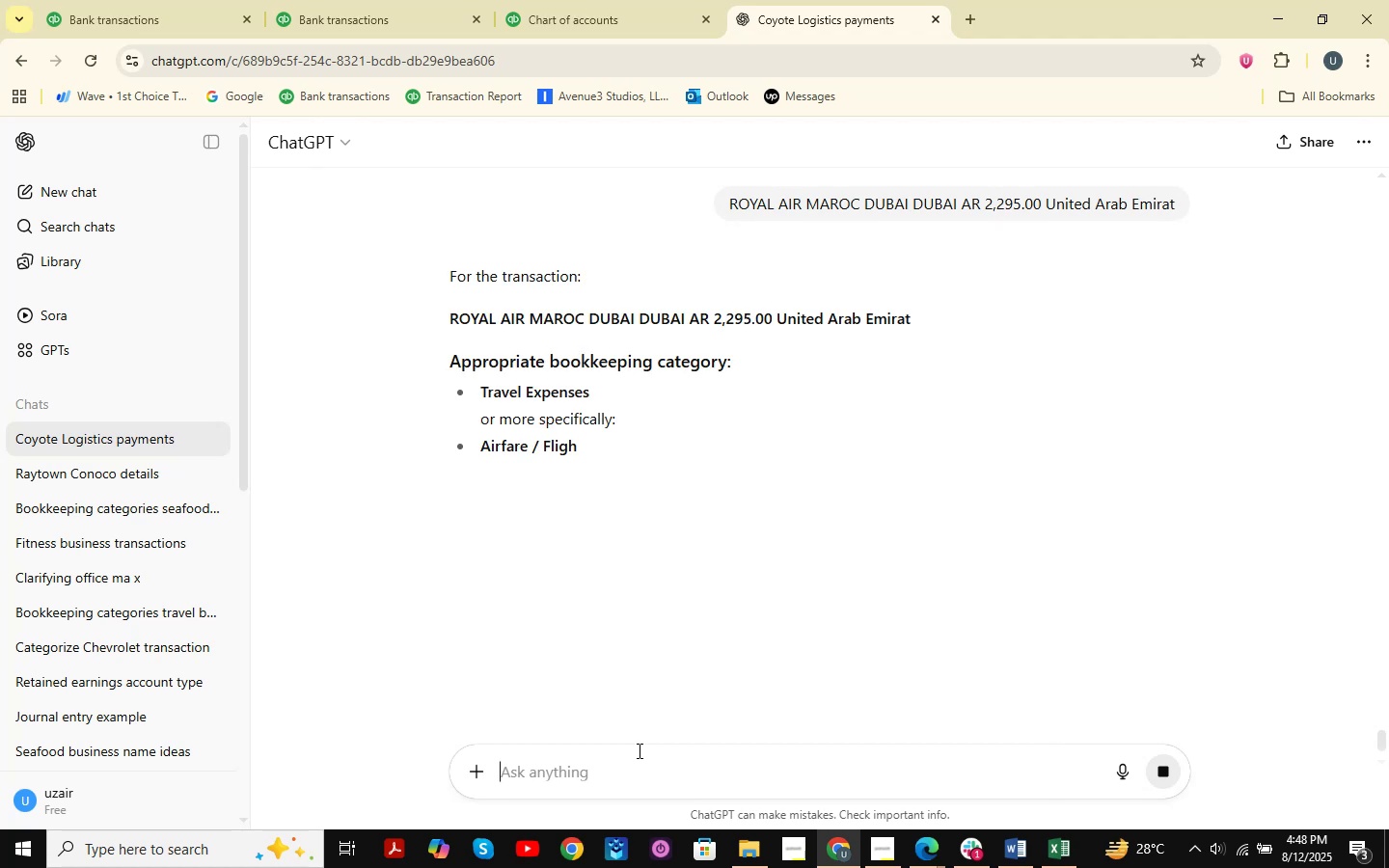 
key(NumpadSubtract)
 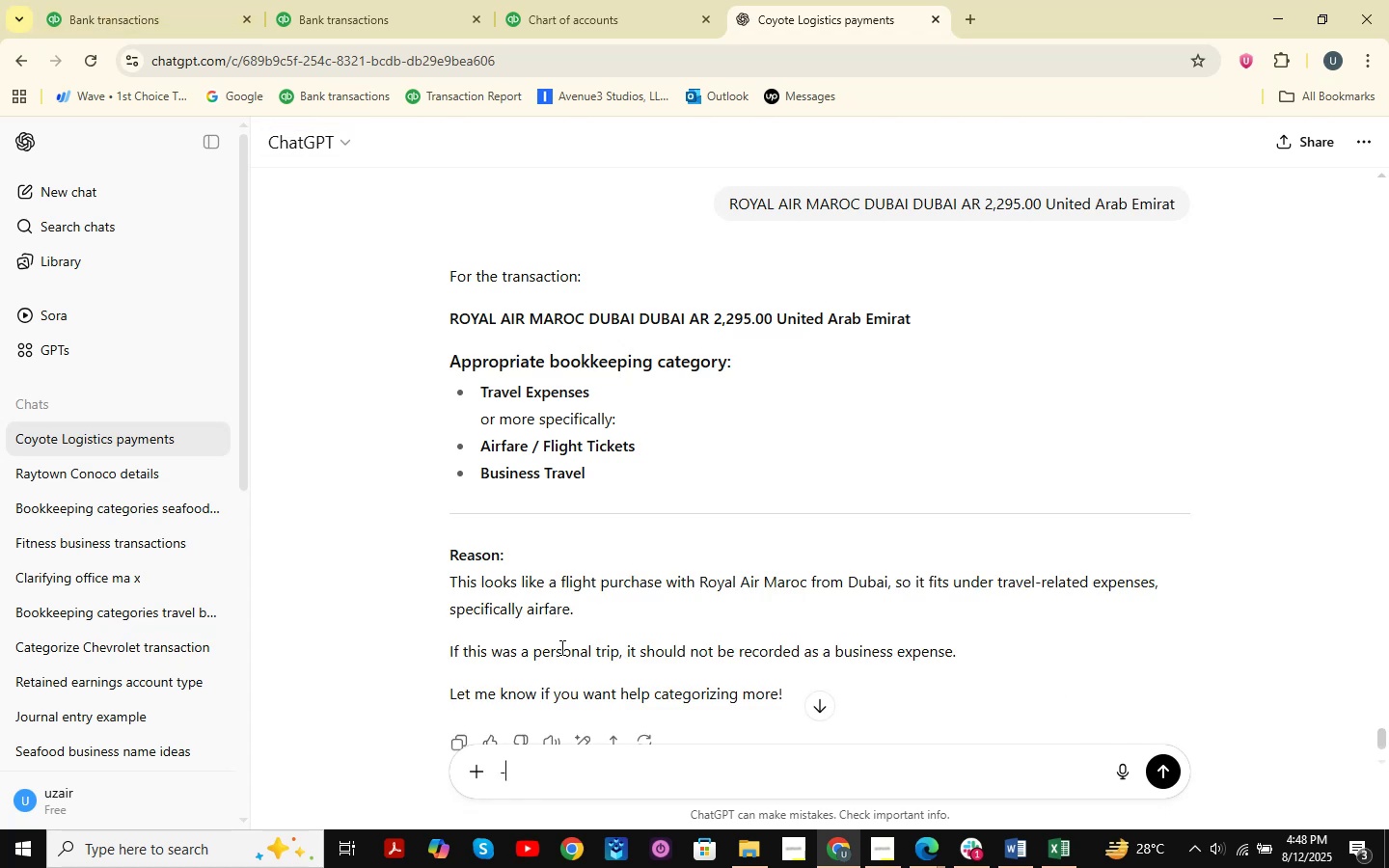 
key(Backspace)
 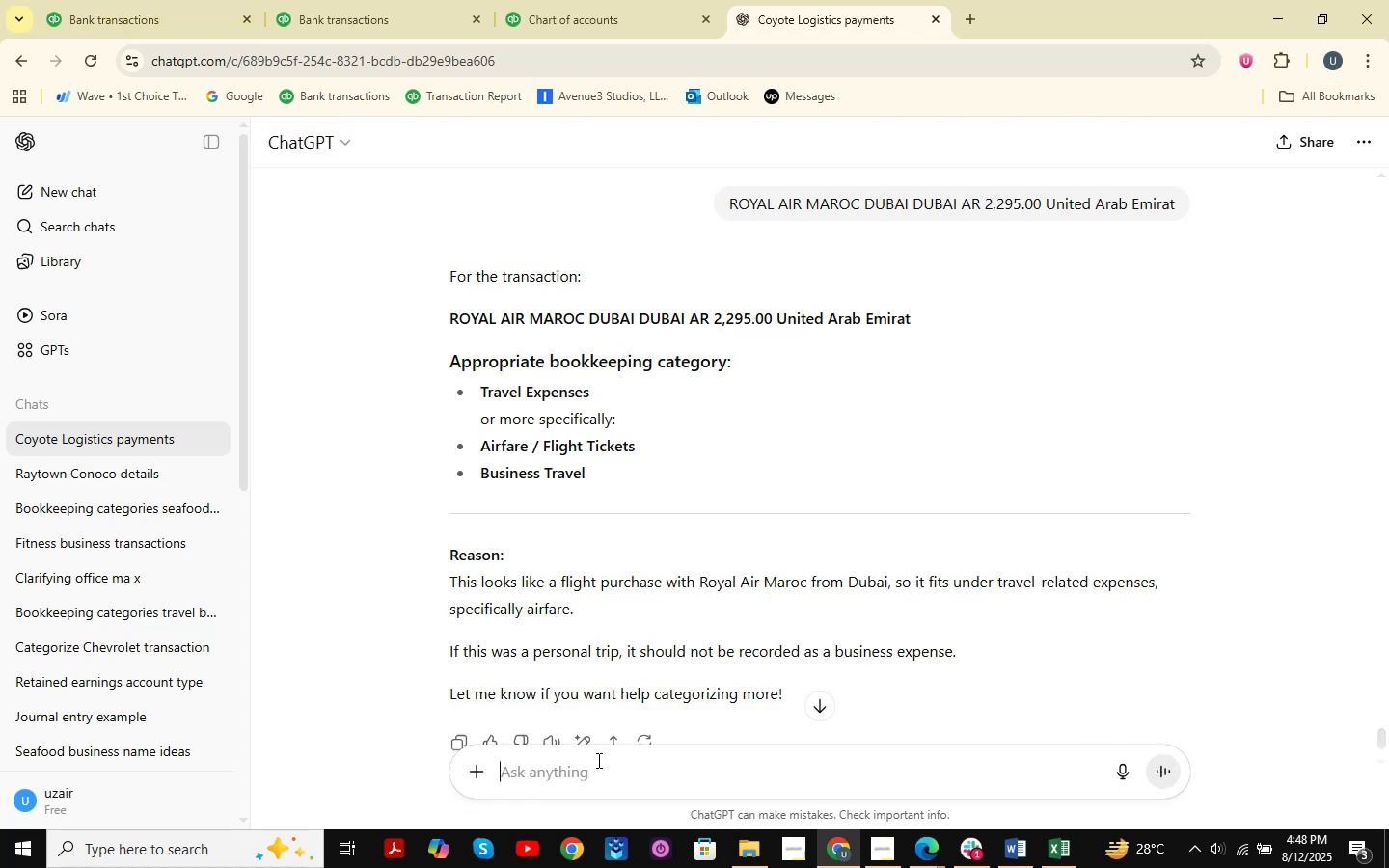 
key(Backspace)
 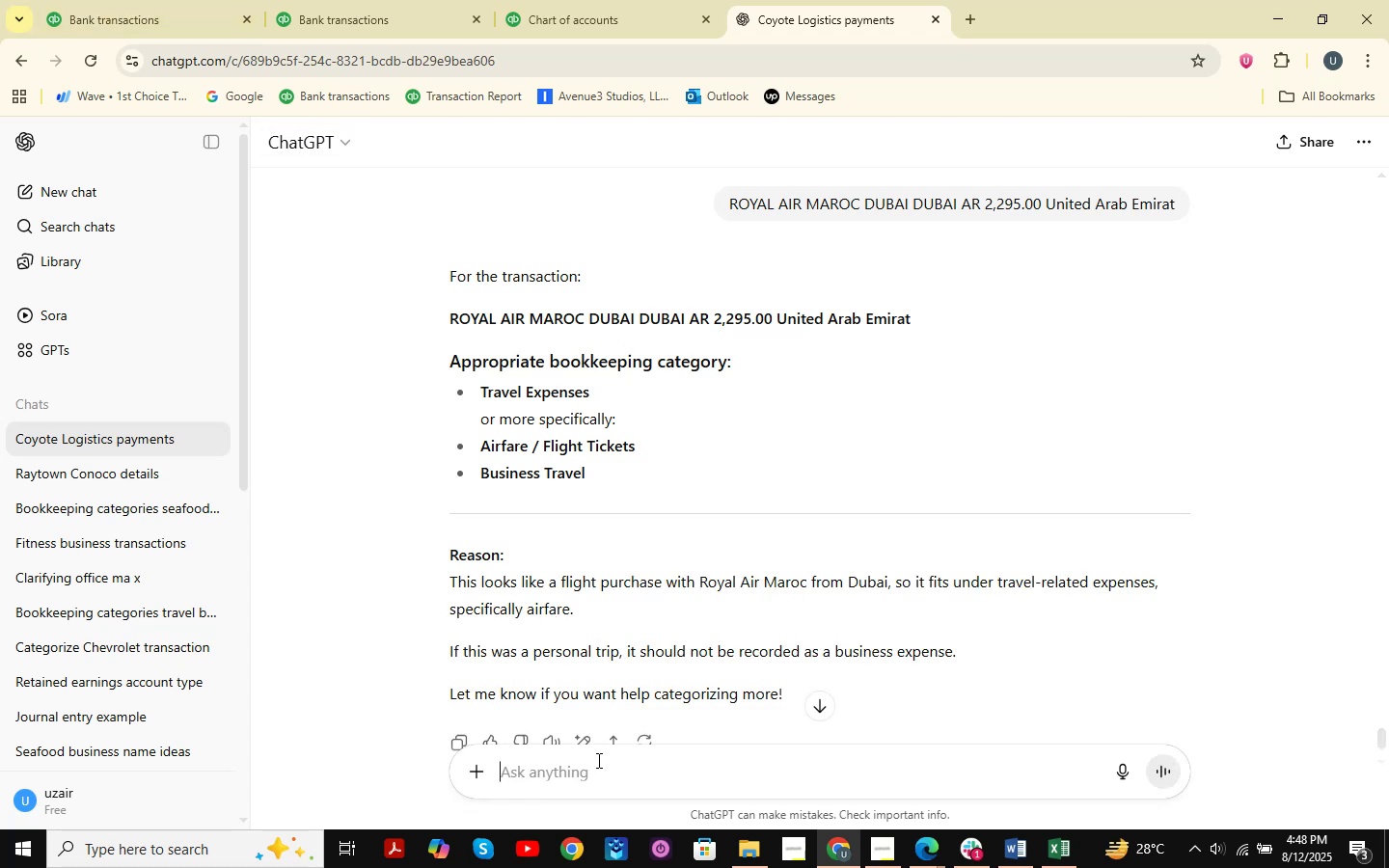 
key(Backspace)
 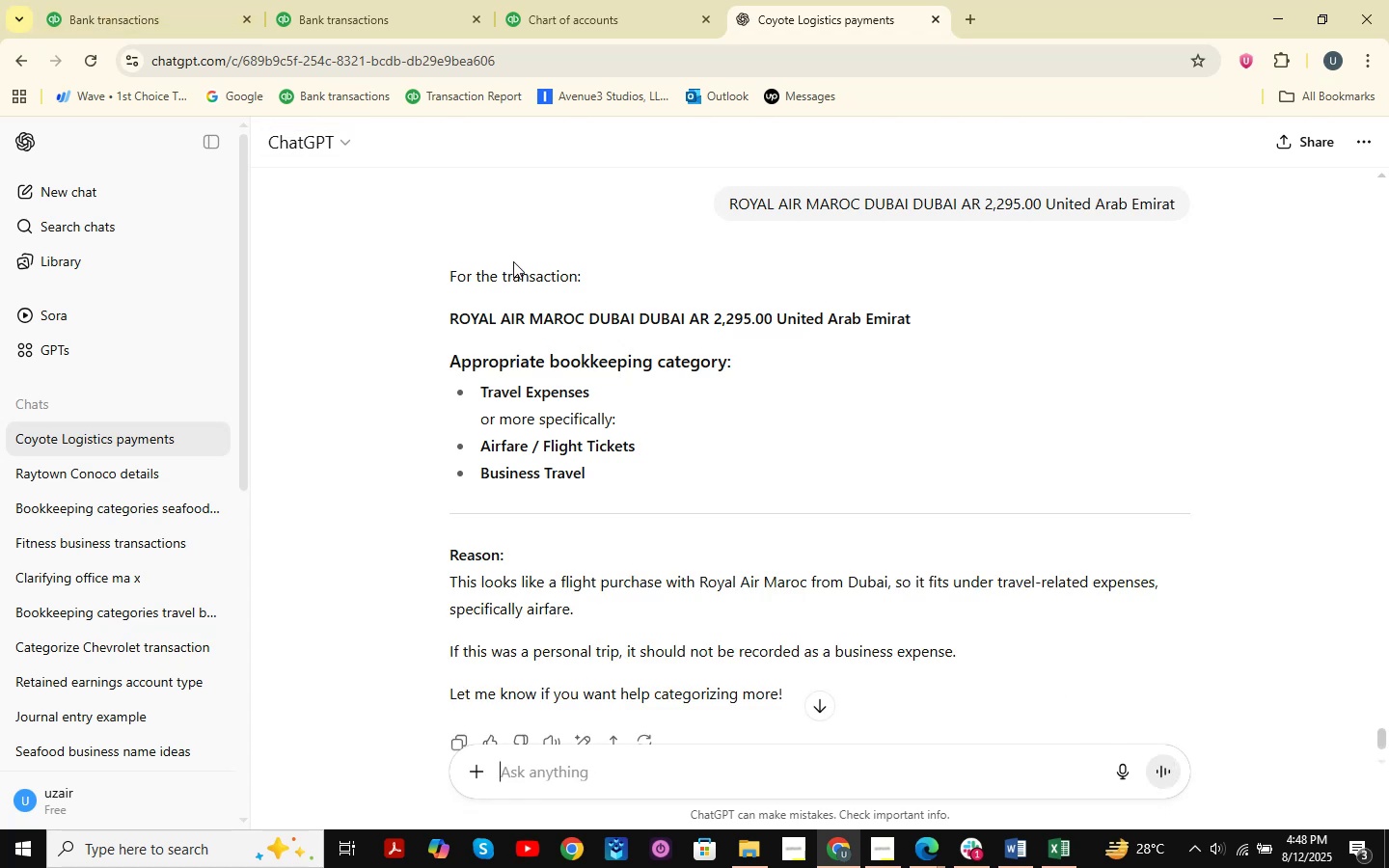 
left_click([145, 0])
 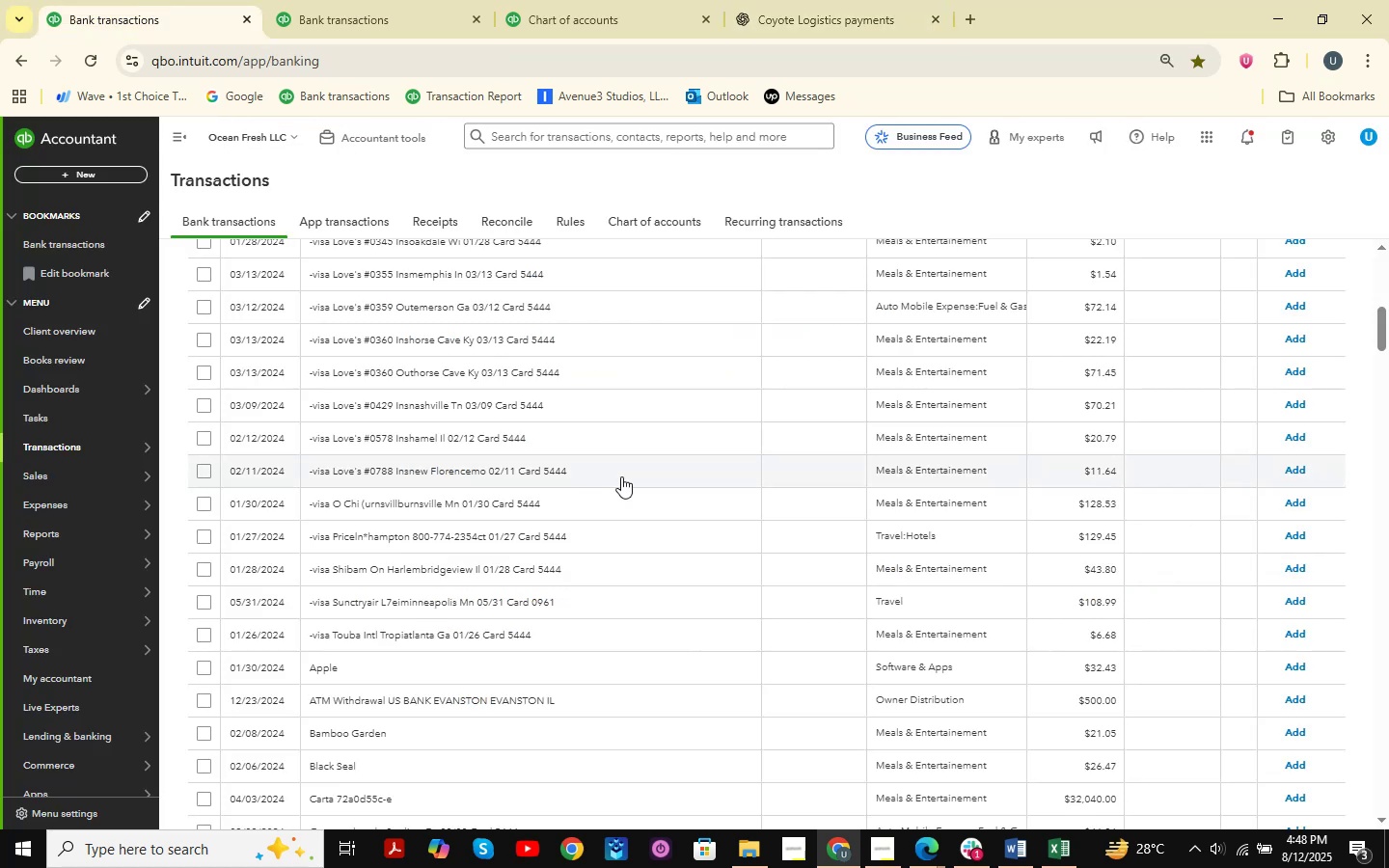 
scroll: coordinate [599, 431], scroll_direction: down, amount: 14.0
 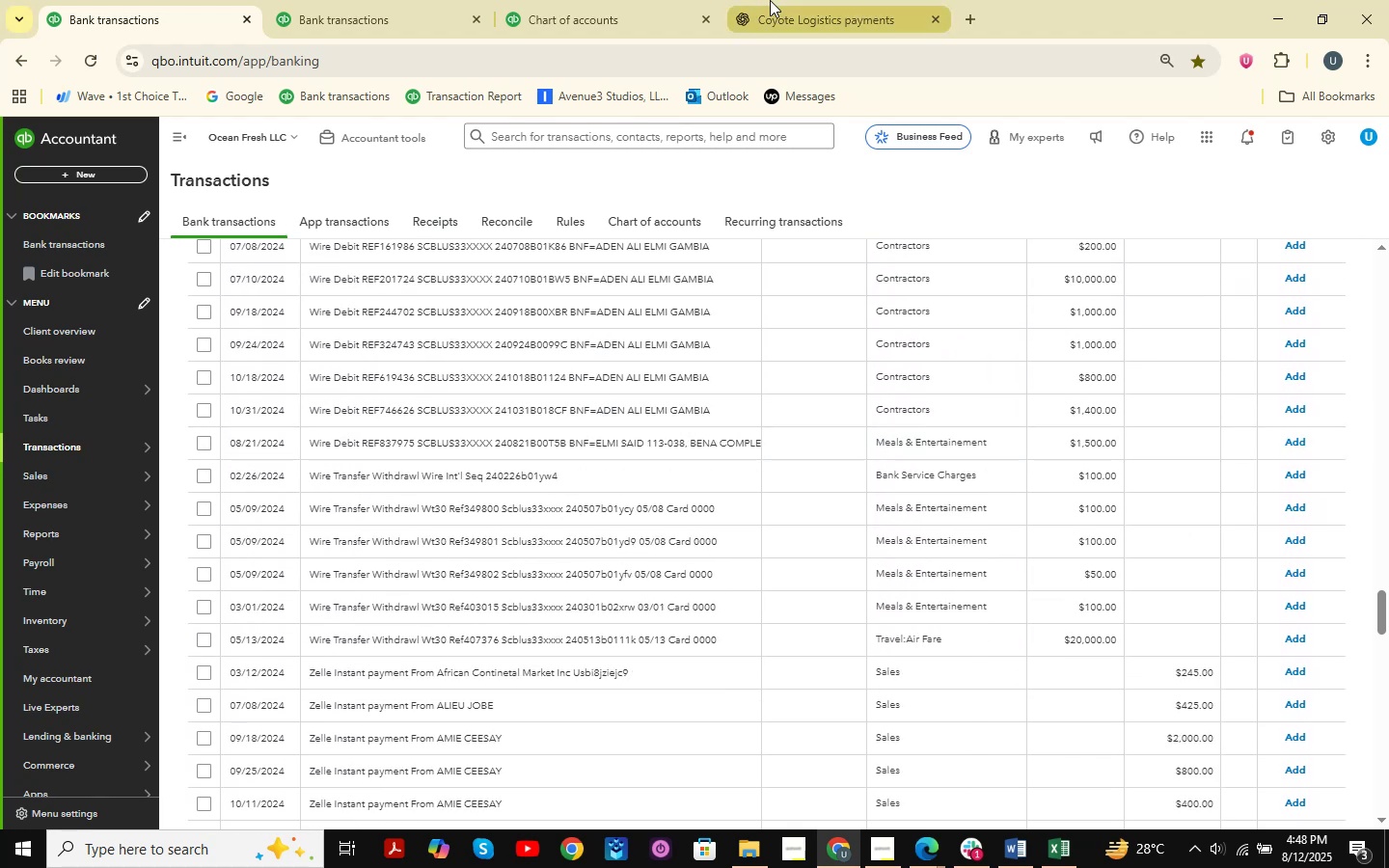 
wait(6.4)
 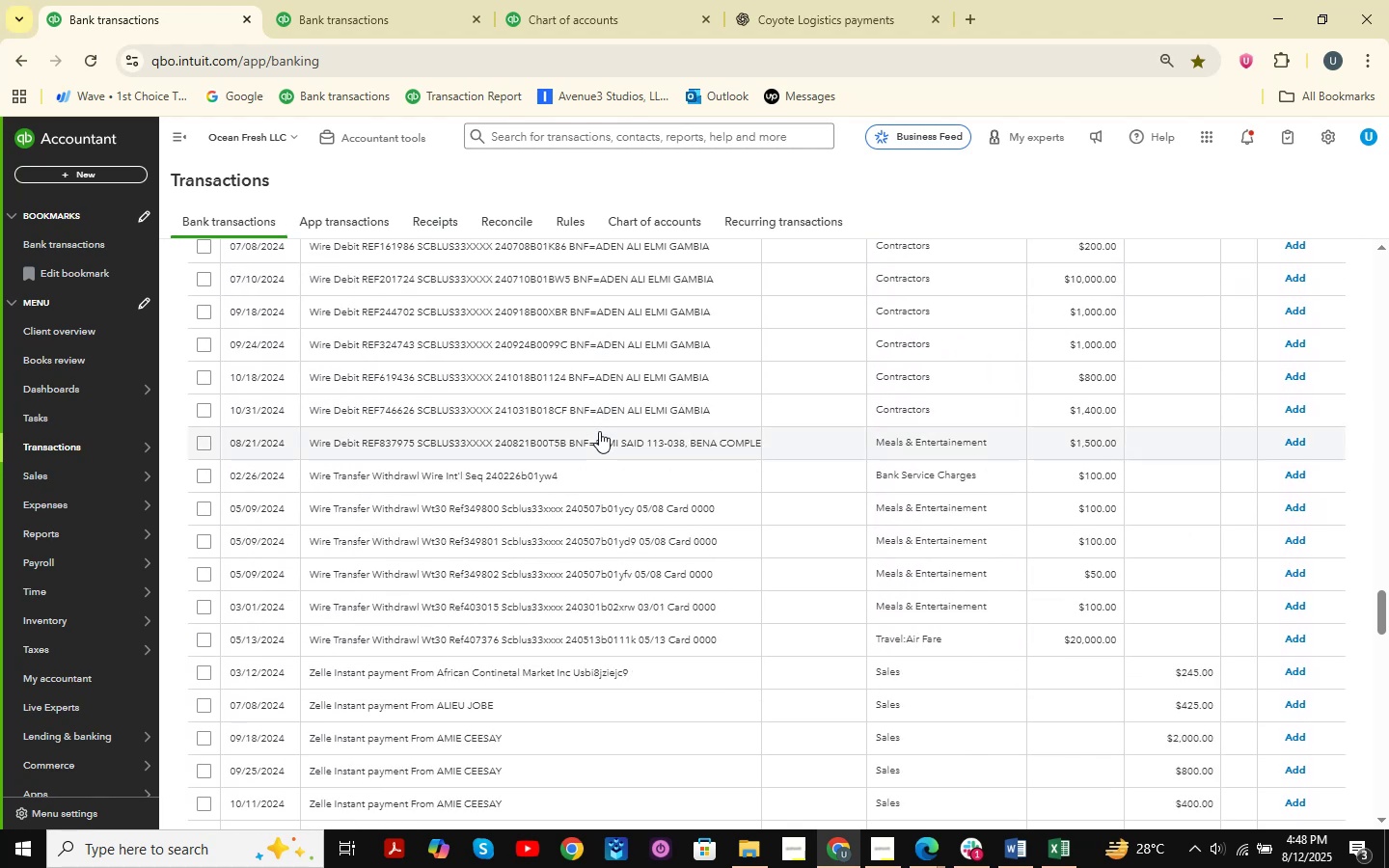 
scroll: coordinate [785, 519], scroll_direction: up, amount: 11.0
 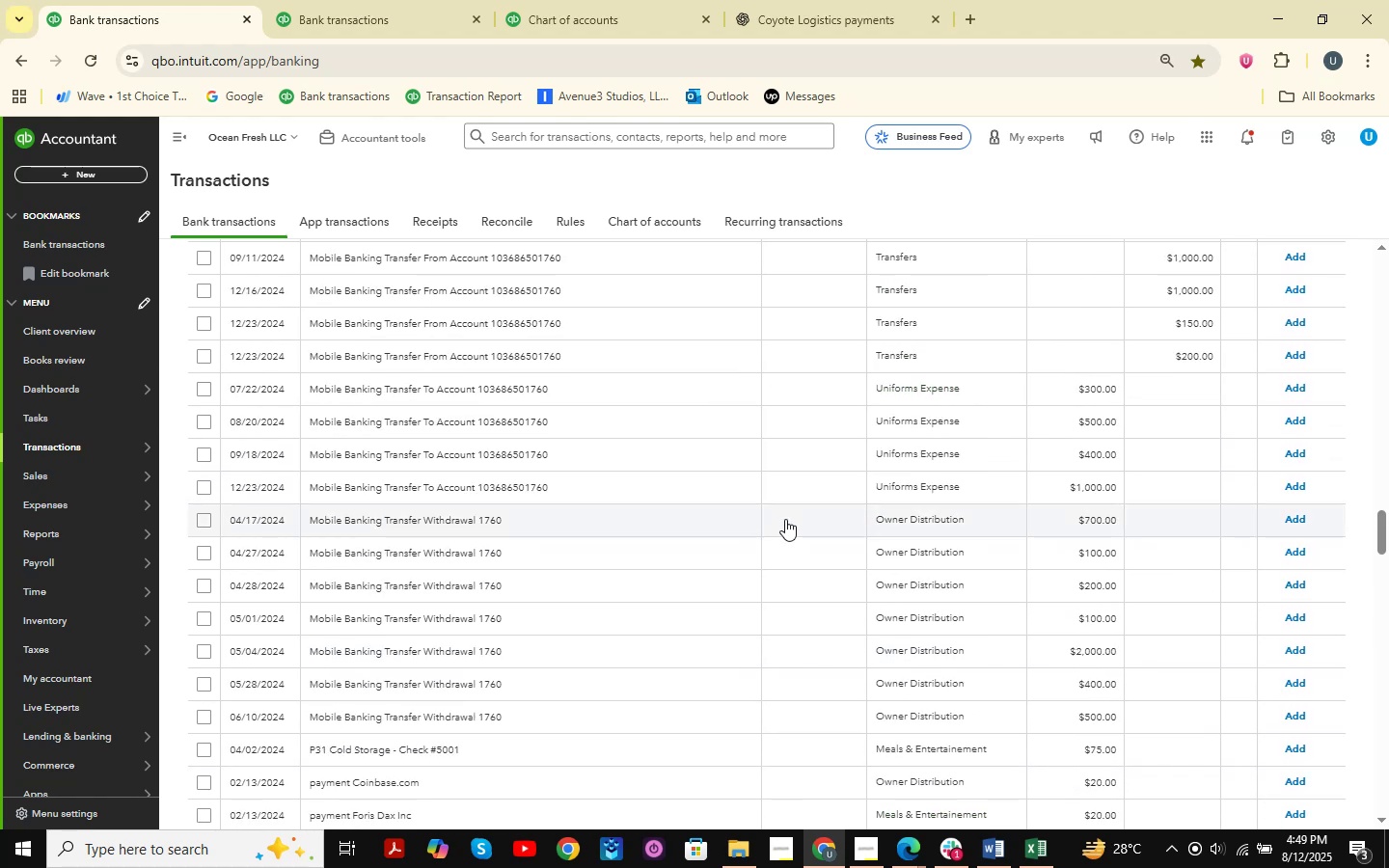 
scroll: coordinate [416, 563], scroll_direction: down, amount: 18.0
 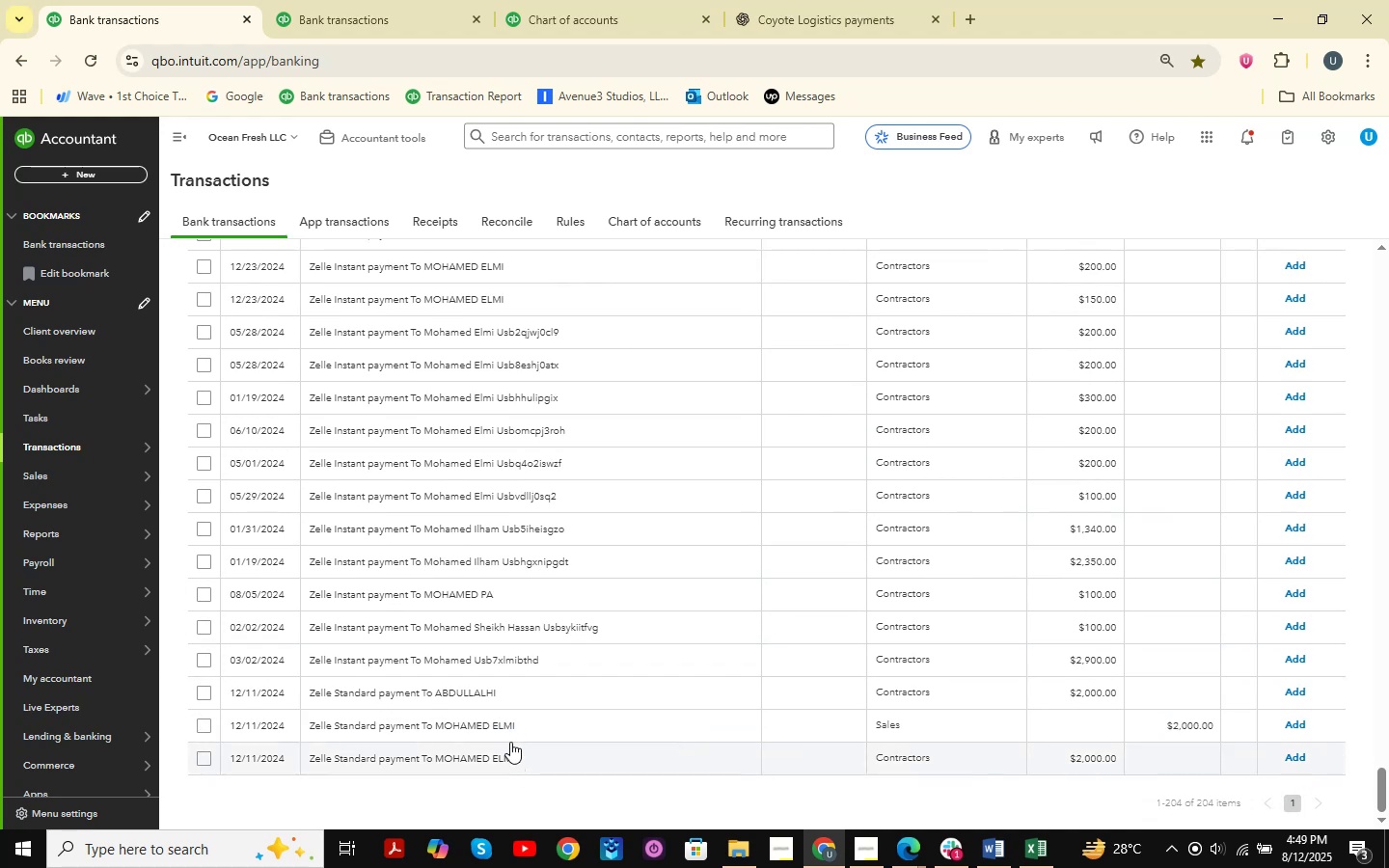 
left_click([510, 723])
 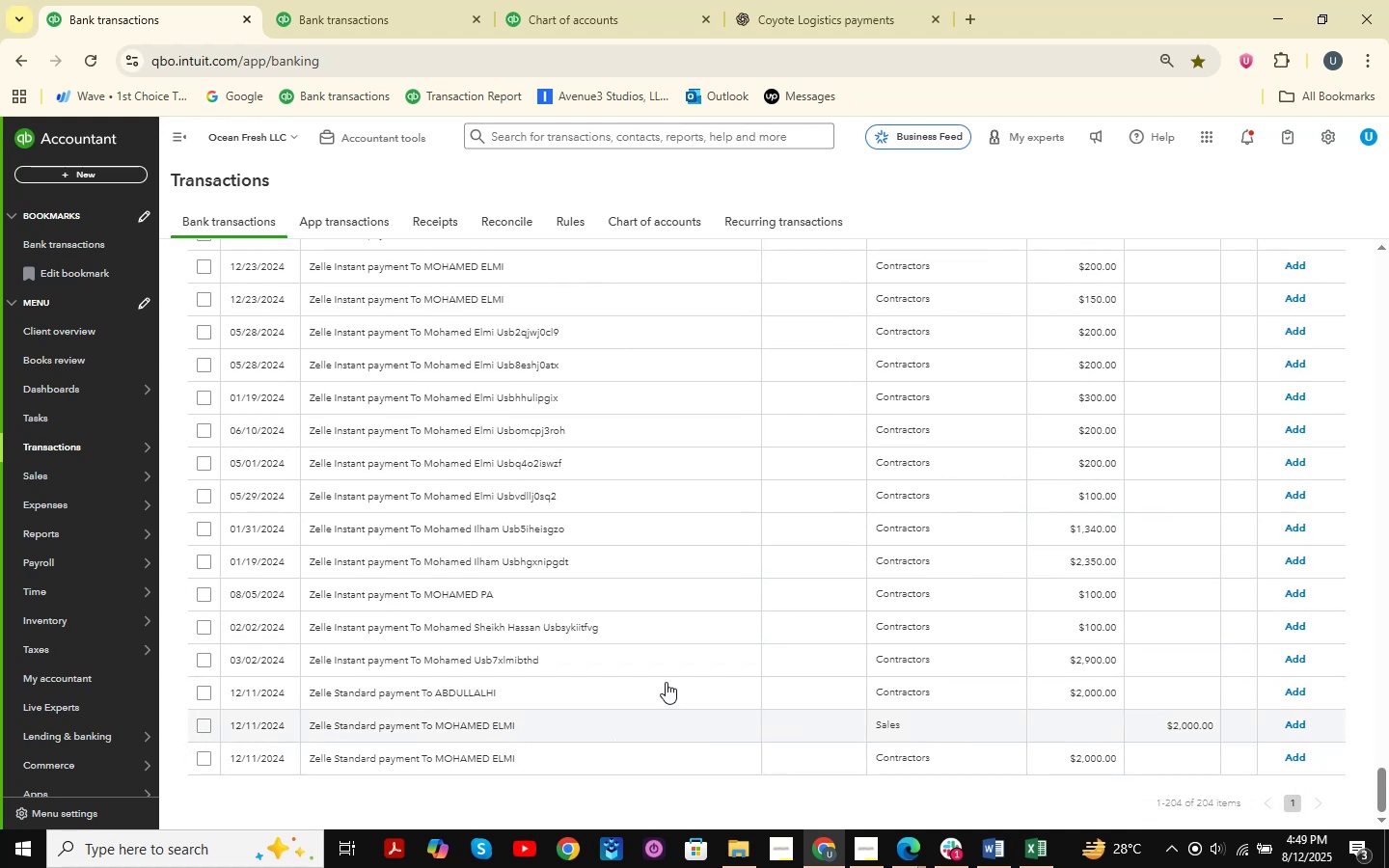 
scroll: coordinate [651, 598], scroll_direction: down, amount: 2.0
 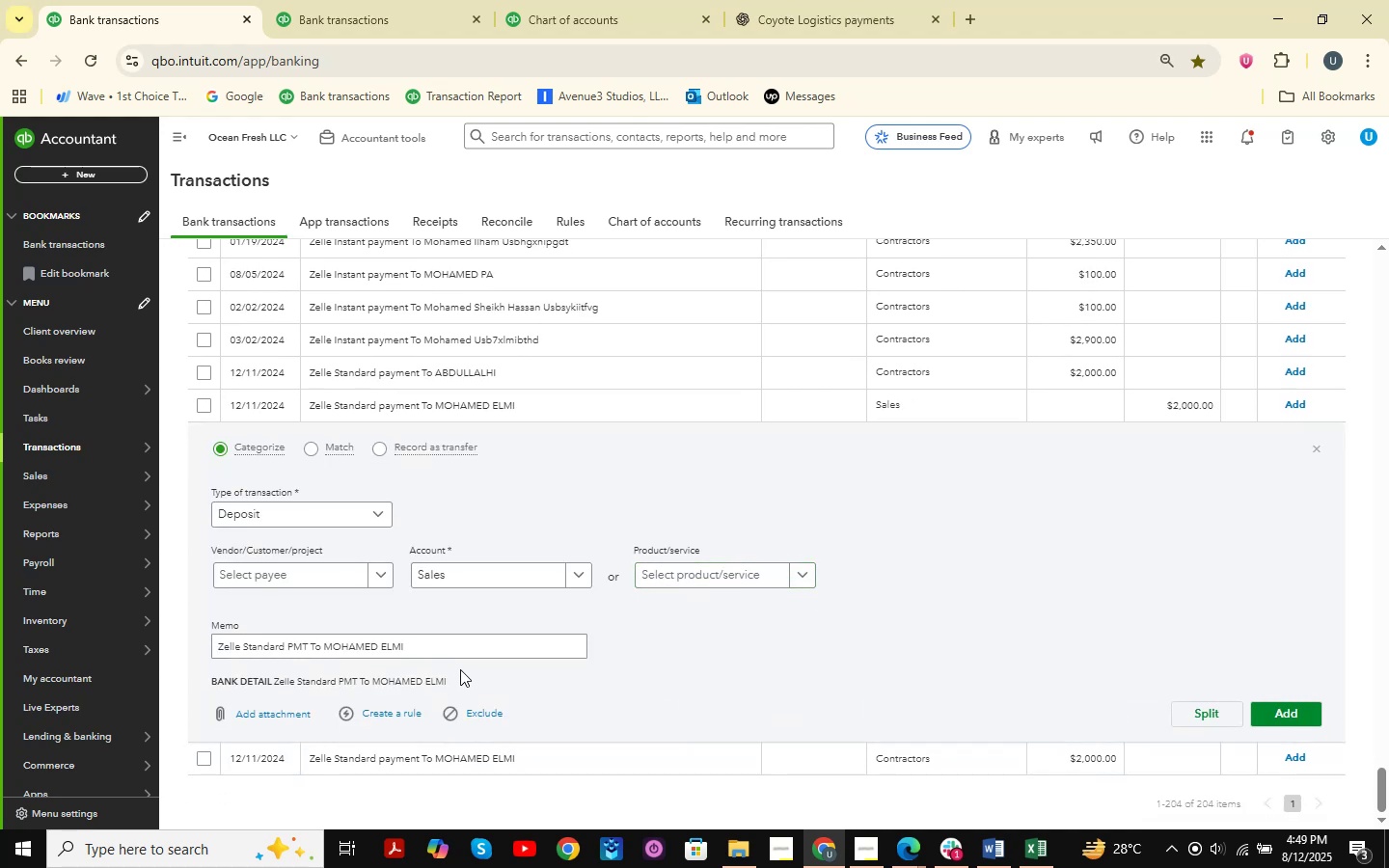 
left_click_drag(start_coordinate=[468, 646], to_coordinate=[123, 651])
 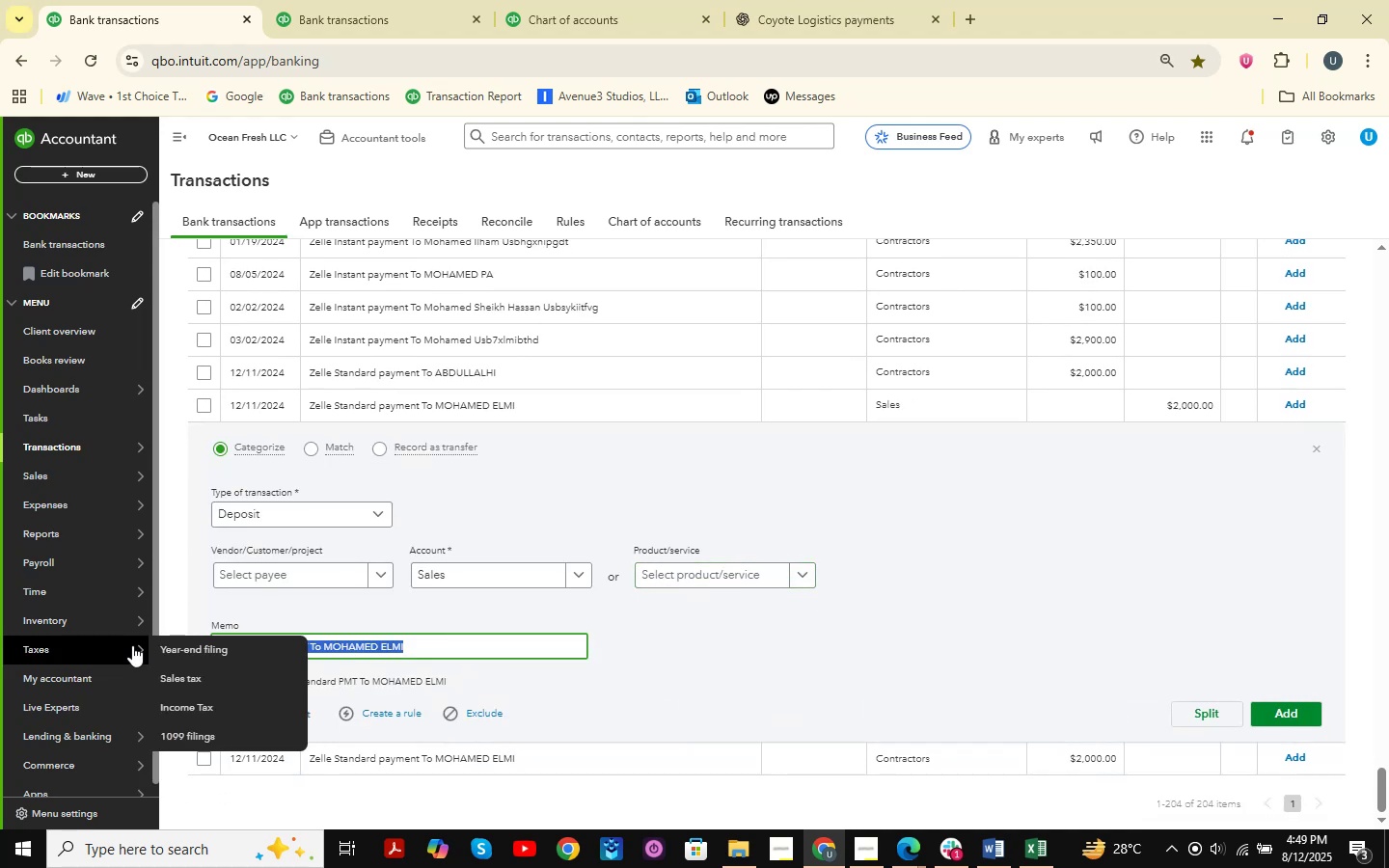 
key(Control+C)
 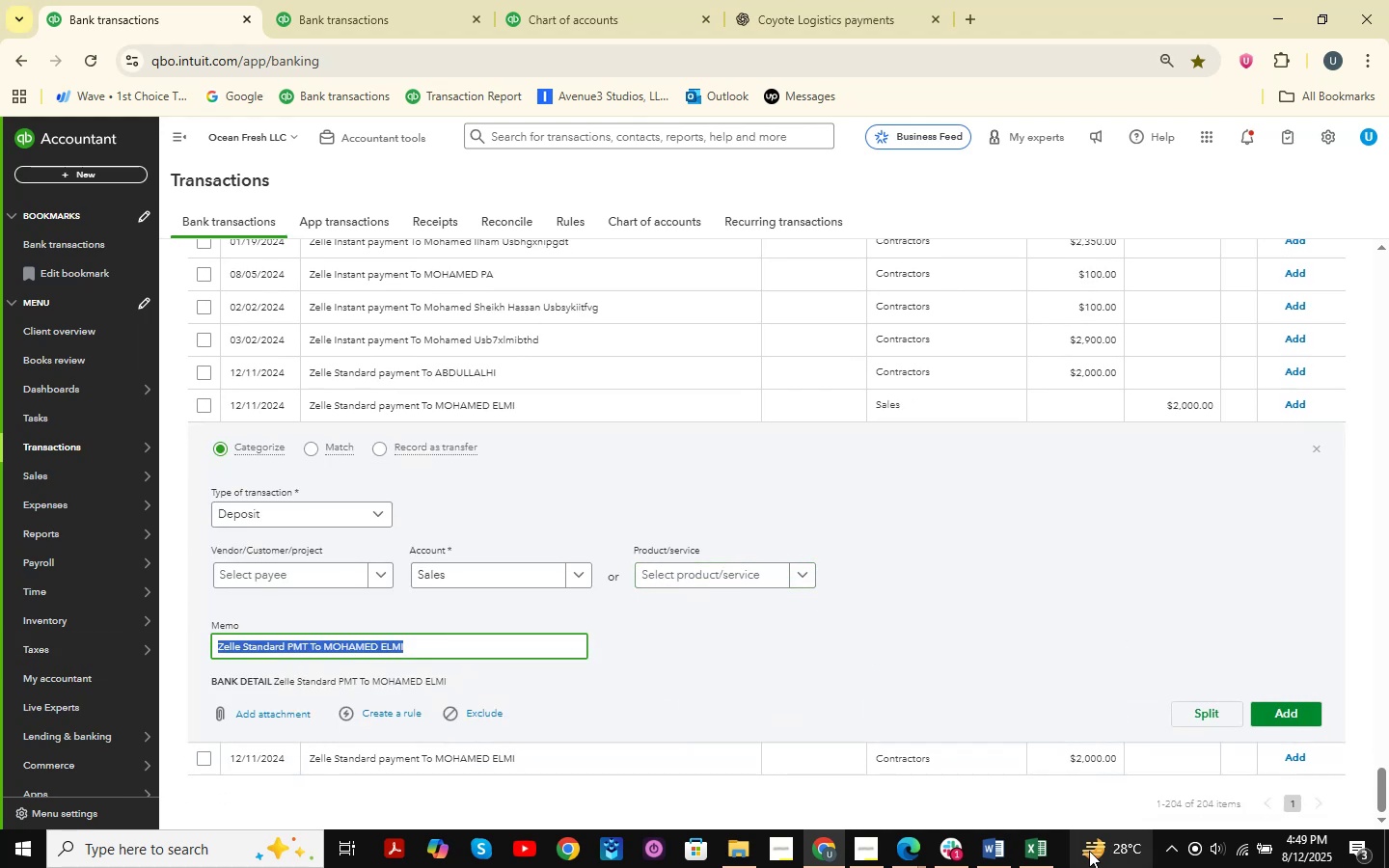 
left_click([1053, 845])
 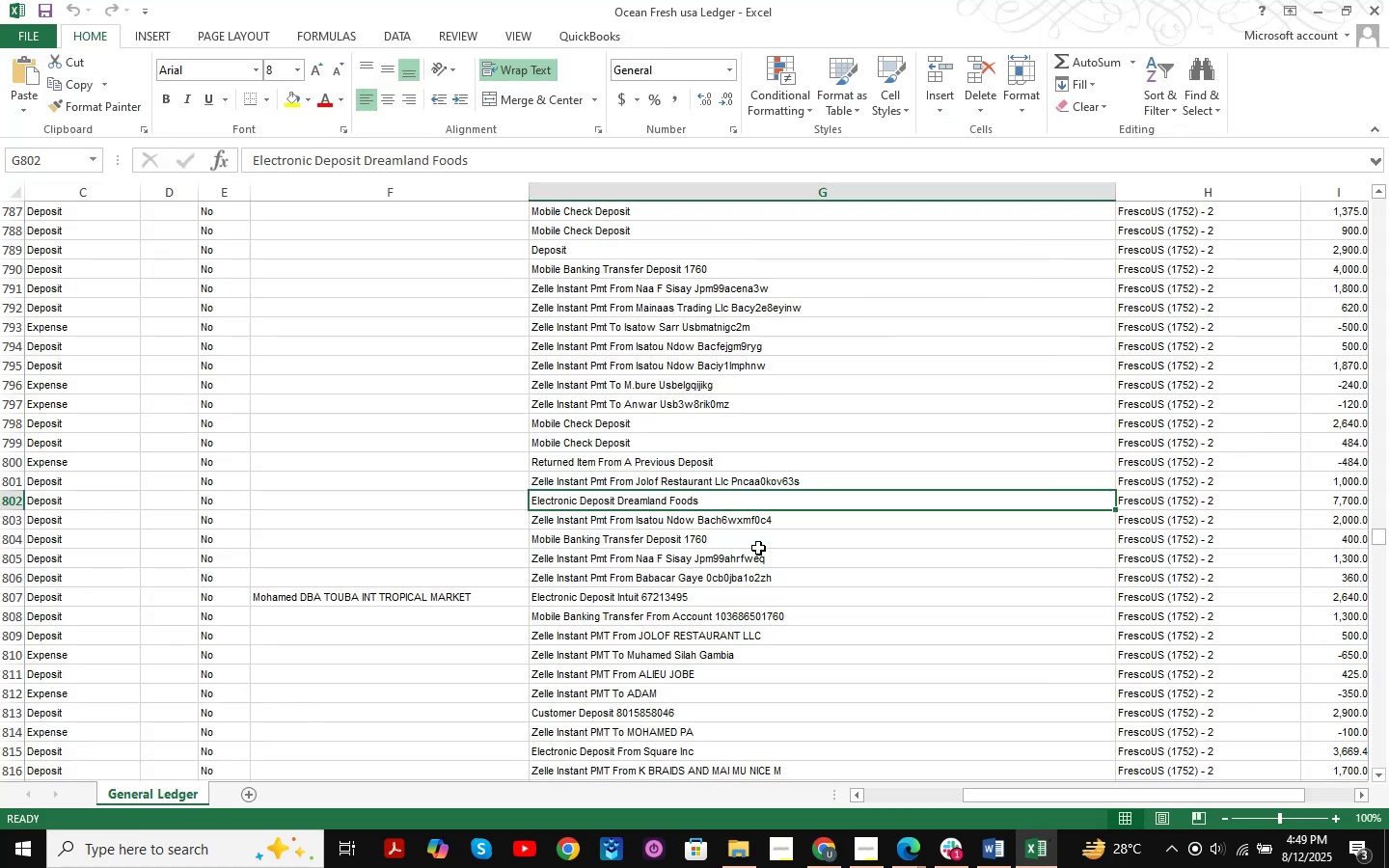 
key(Control+F)
 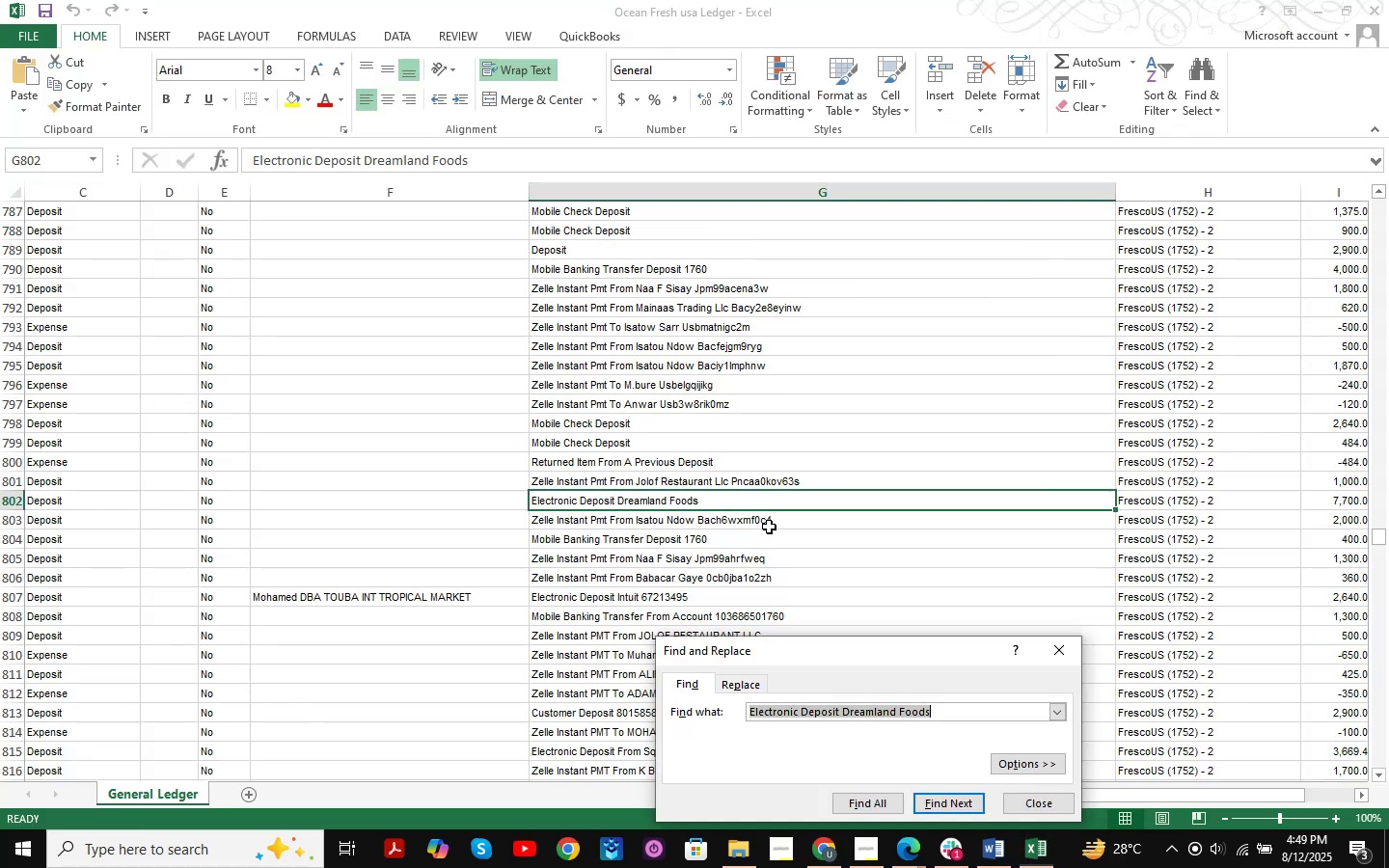 
key(Control+ControlLeft)
 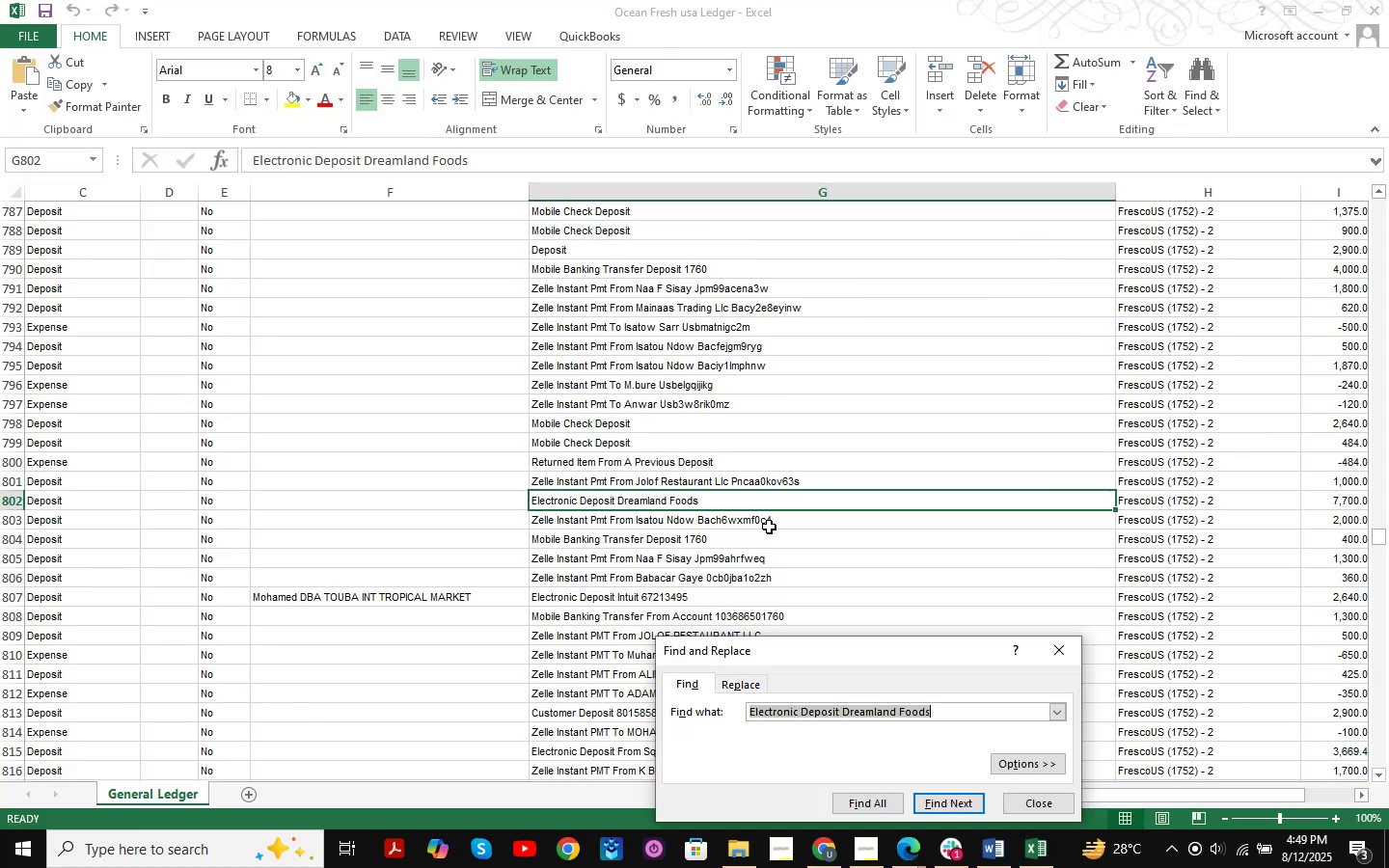 
key(Control+V)
 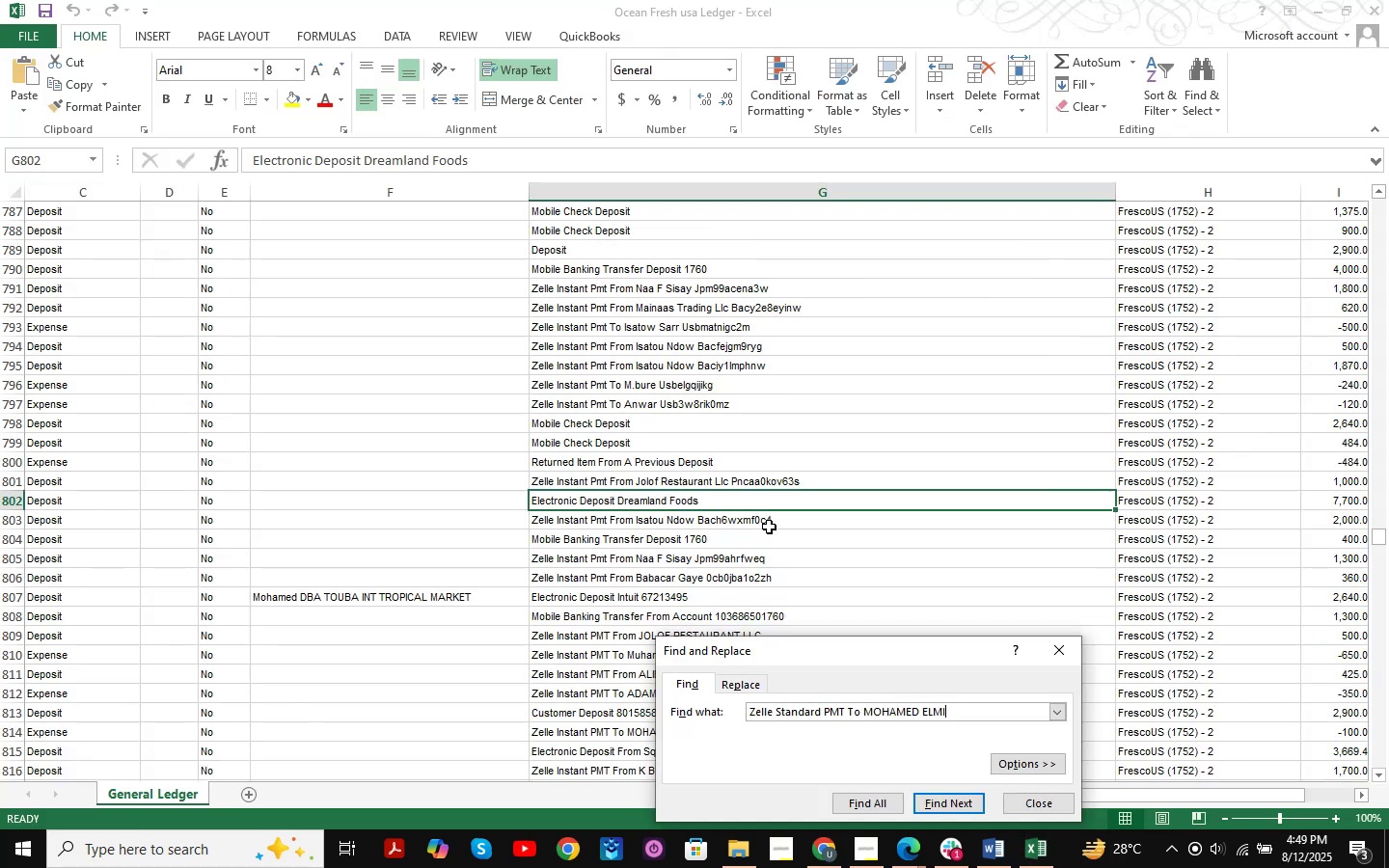 
key(NumpadEnter)
 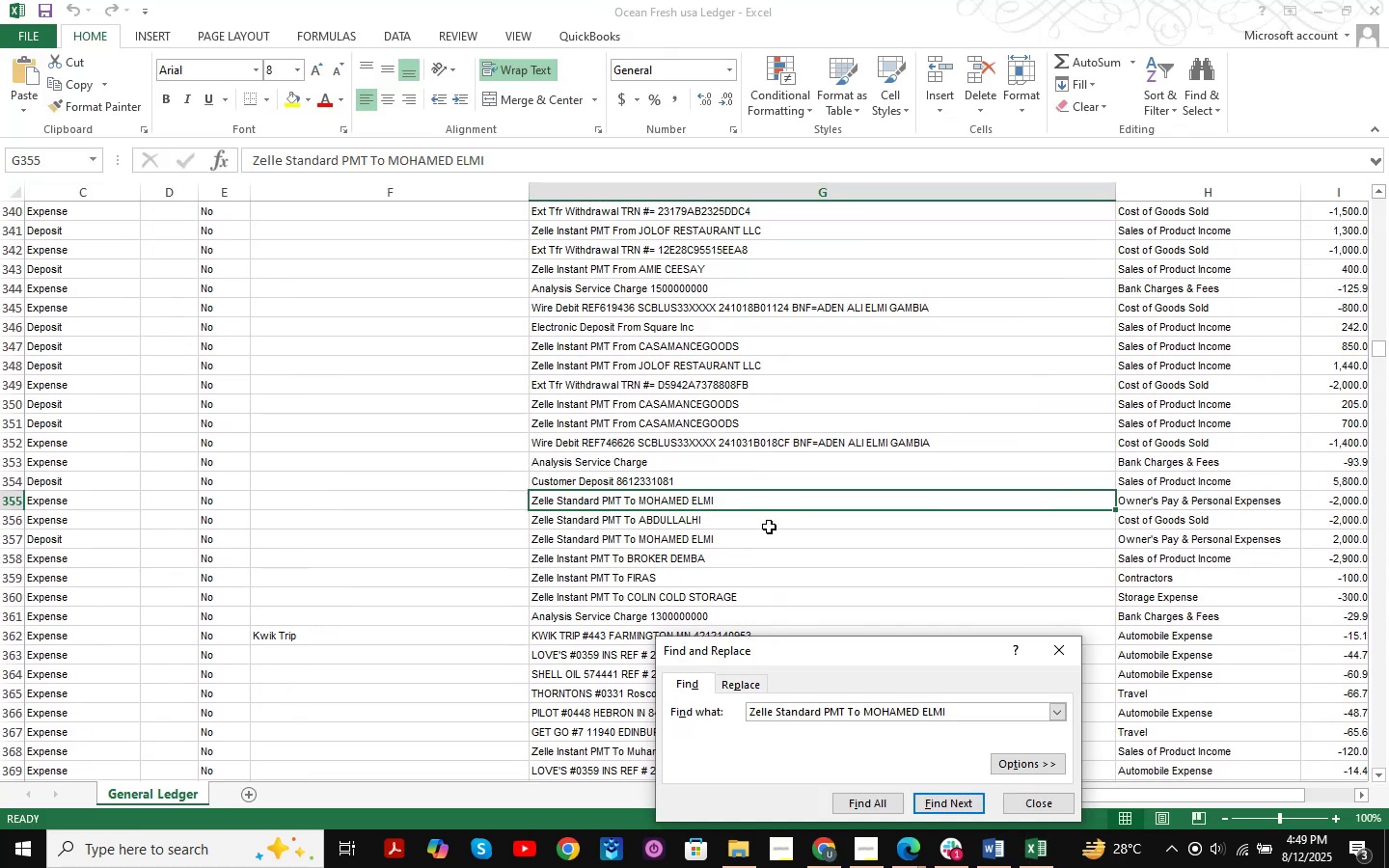 
key(NumpadEnter)
 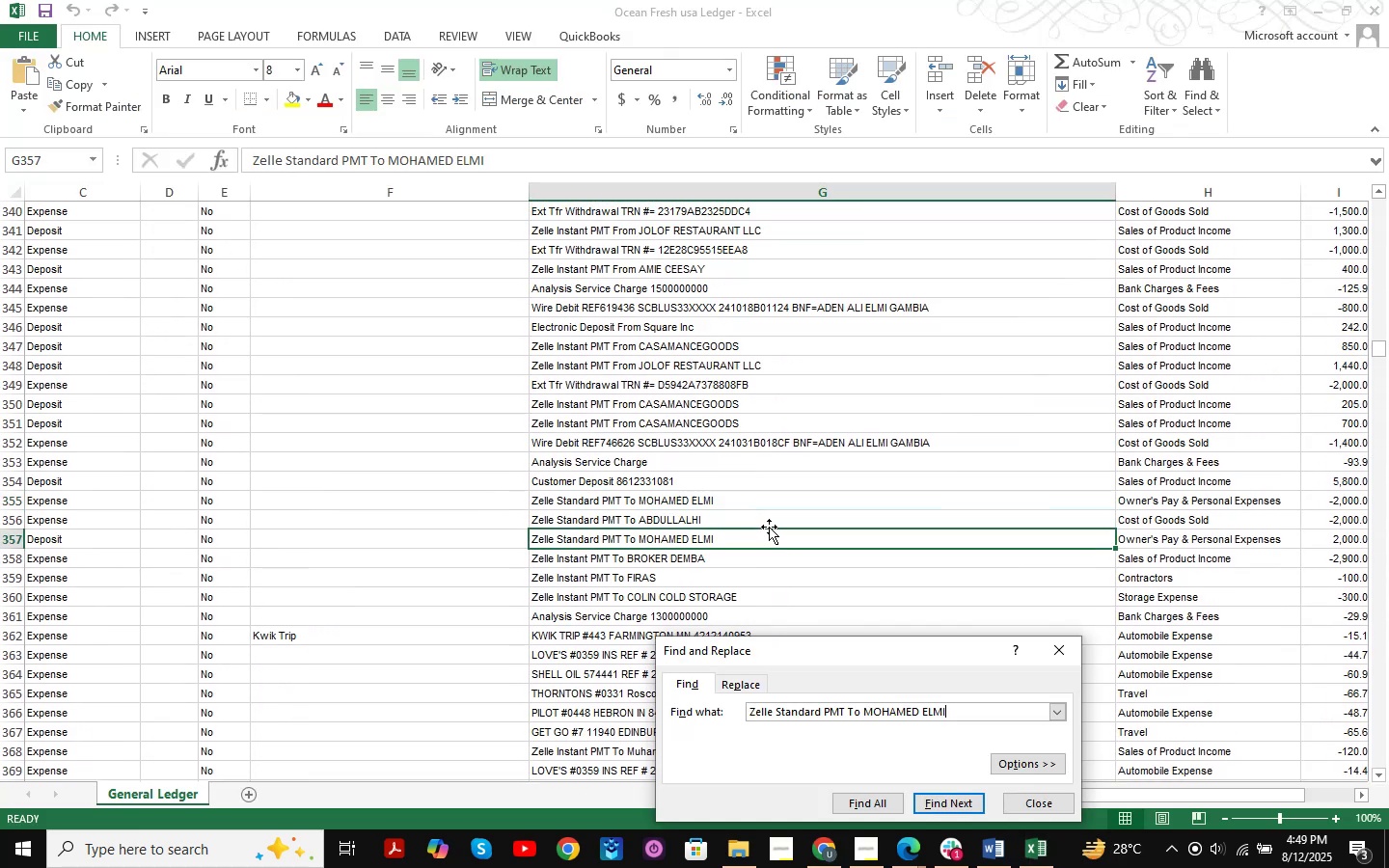 
key(NumpadEnter)
 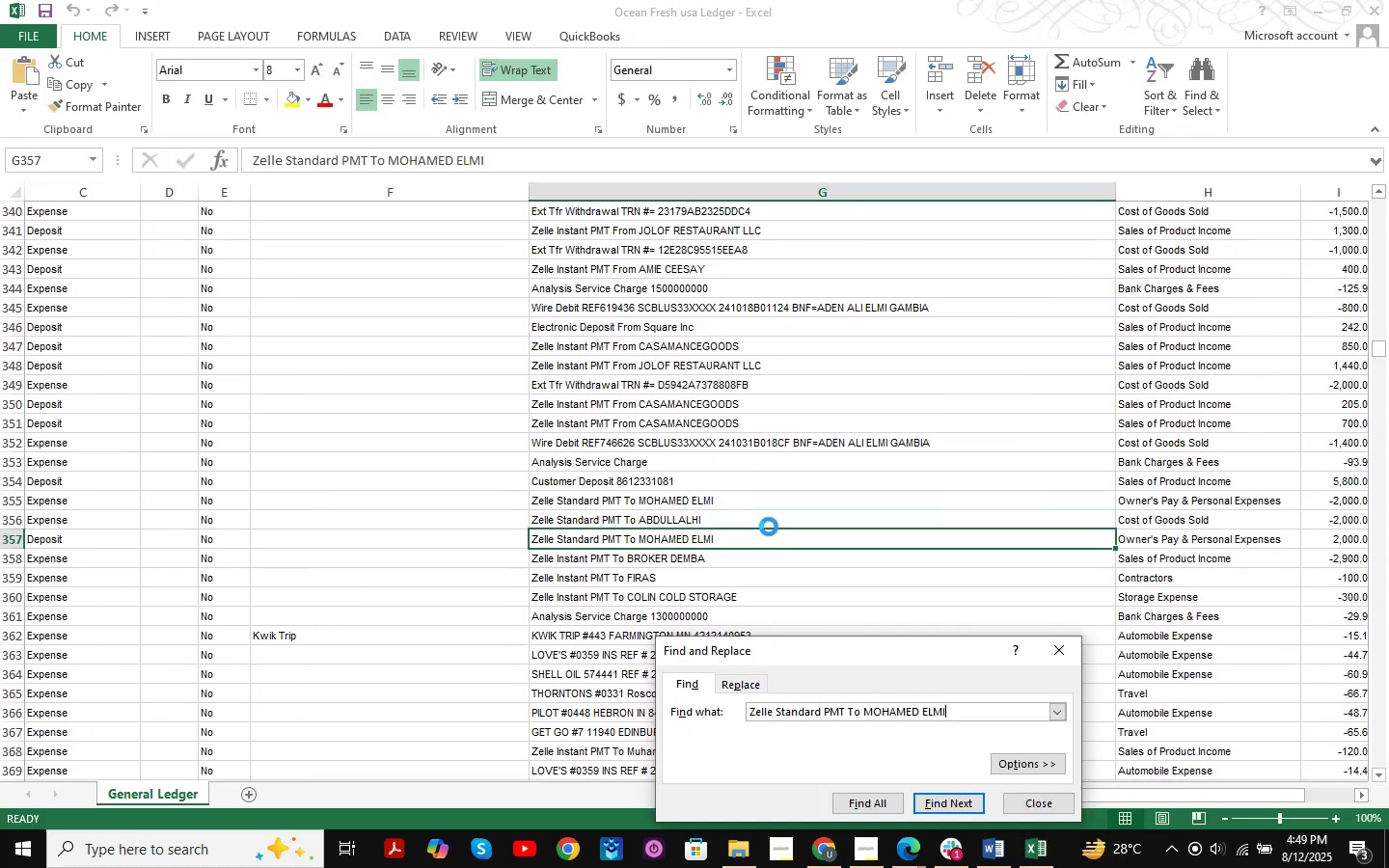 
key(NumpadEnter)
 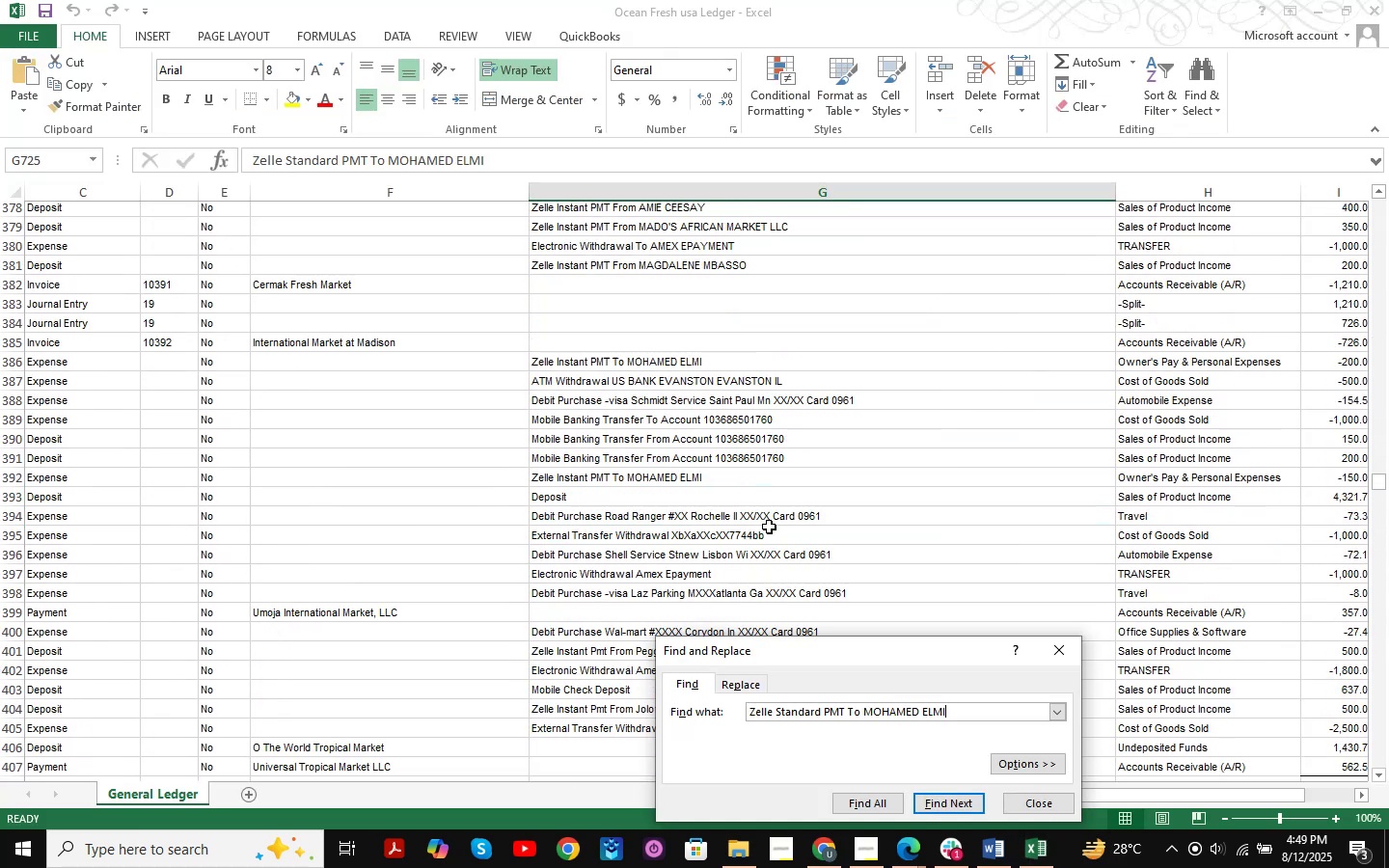 
key(NumpadEnter)
 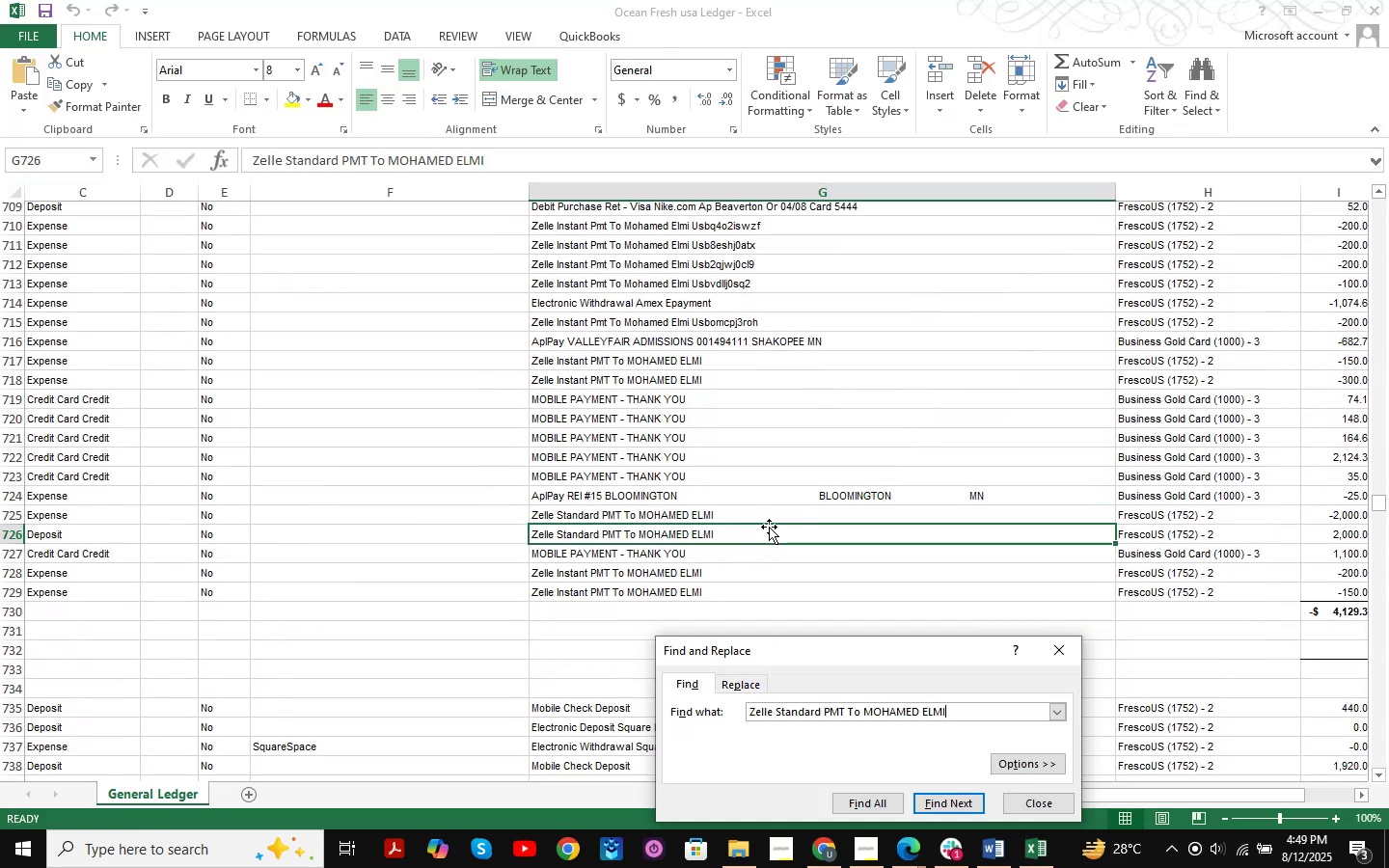 
key(NumpadEnter)
 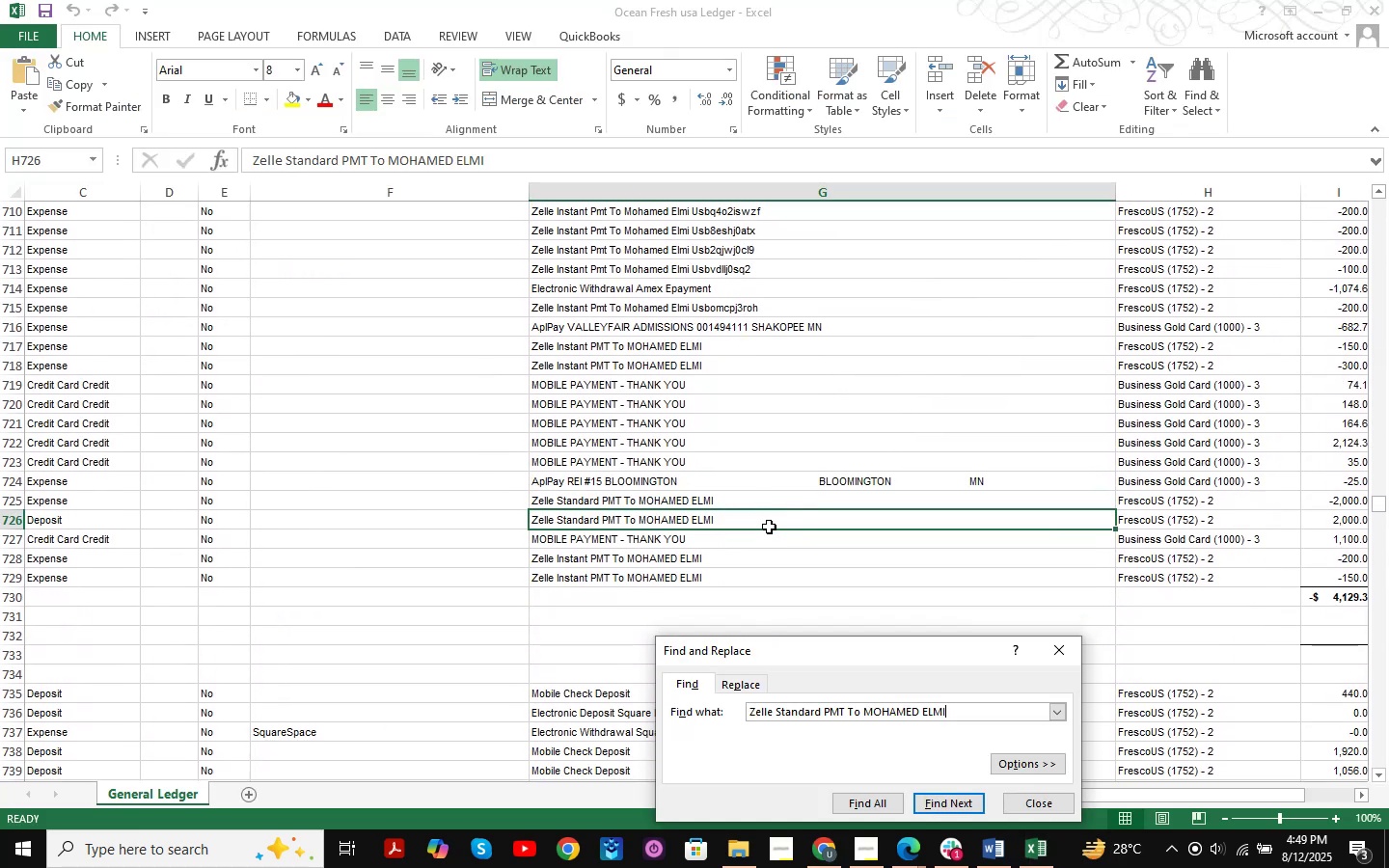 
key(NumpadEnter)
 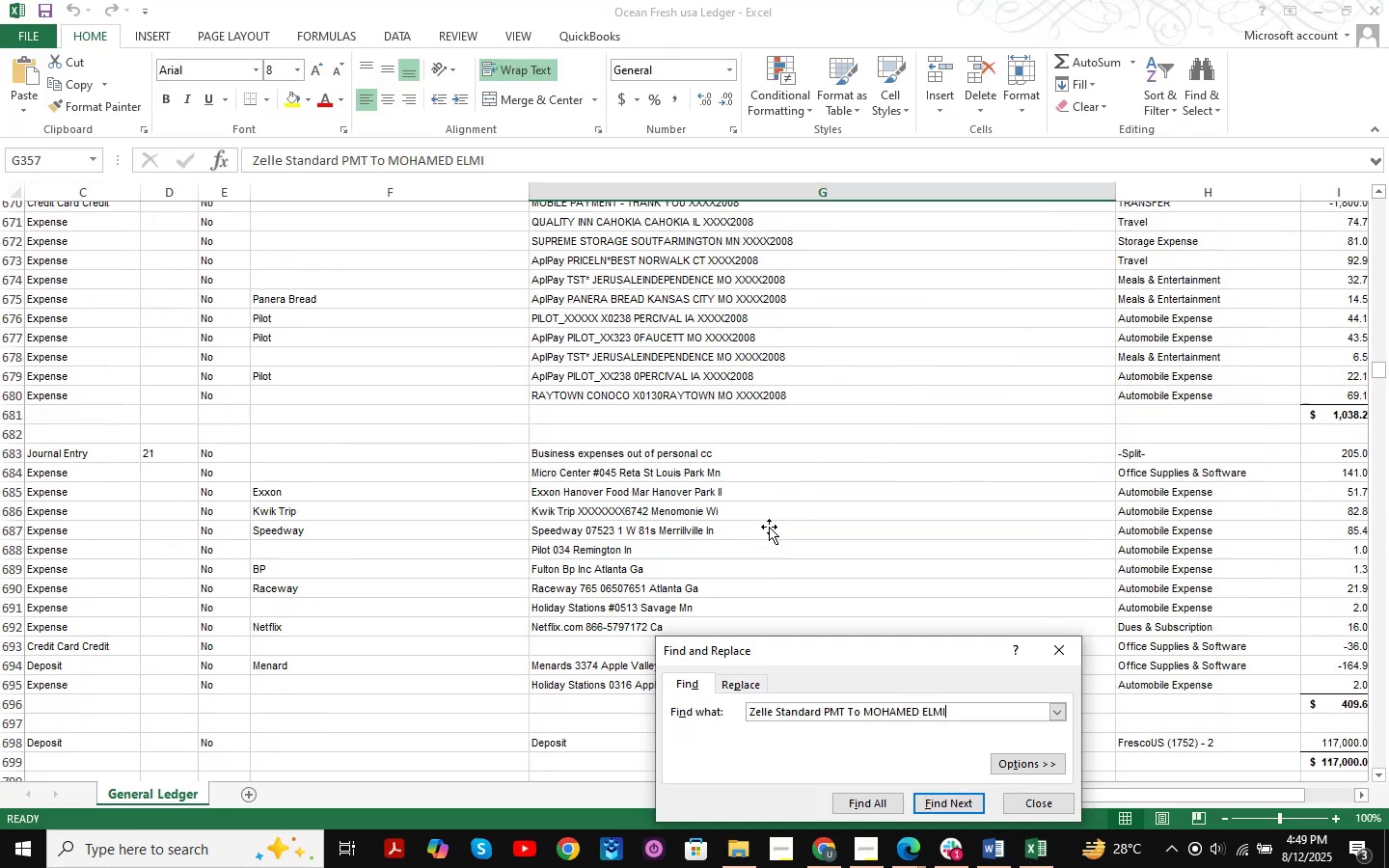 
key(NumpadEnter)
 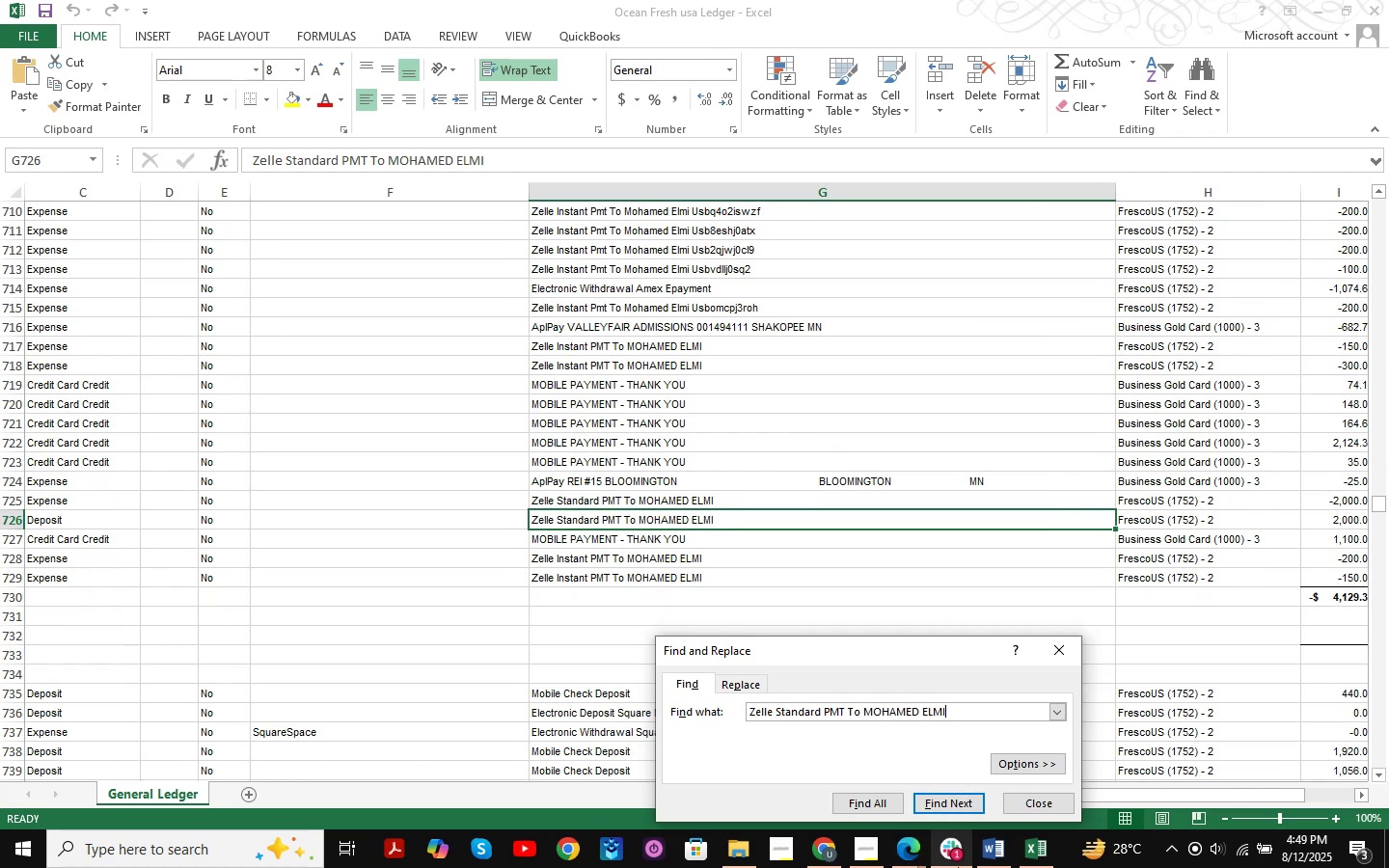 
left_click([821, 867])
 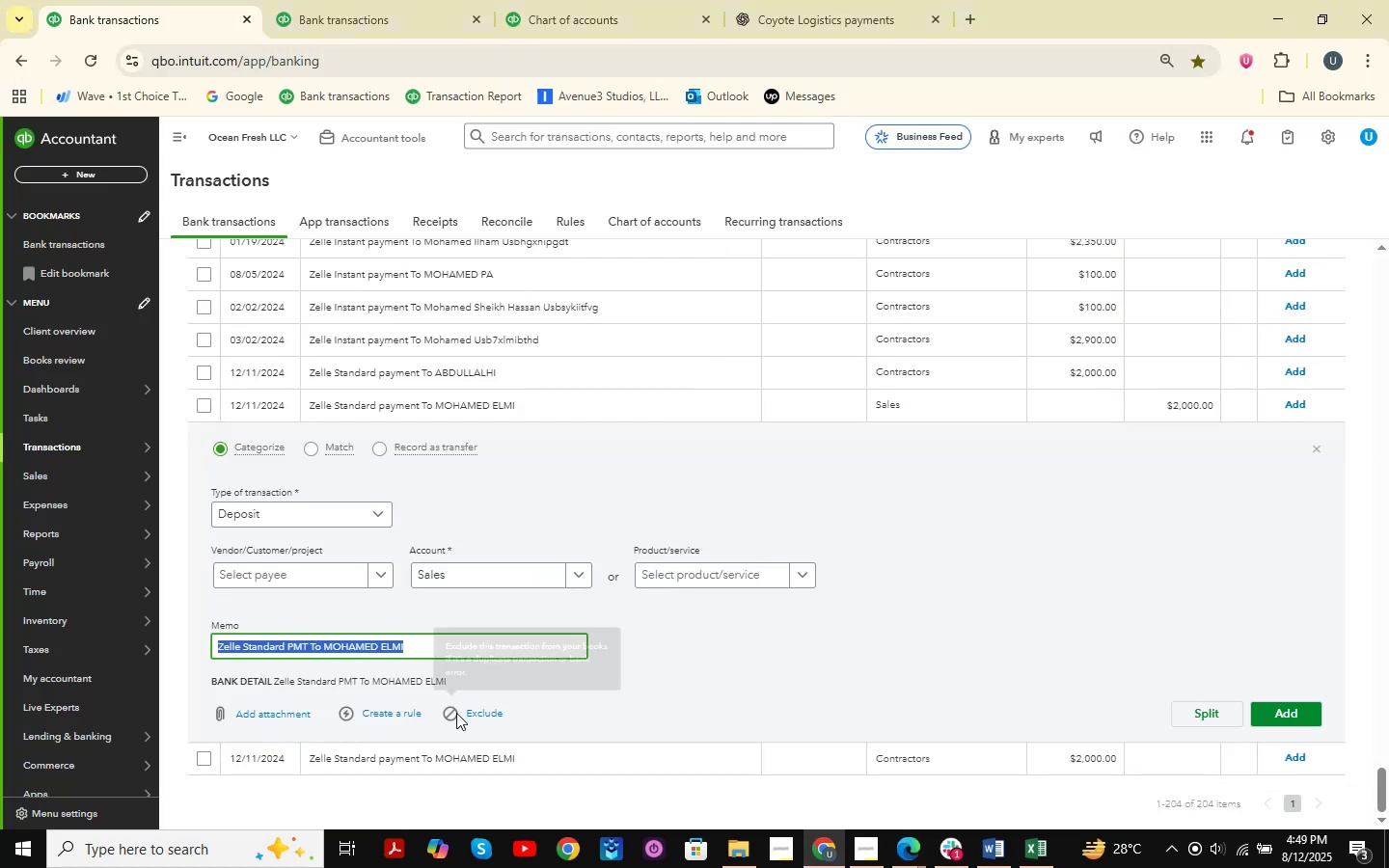 
left_click([407, 647])
 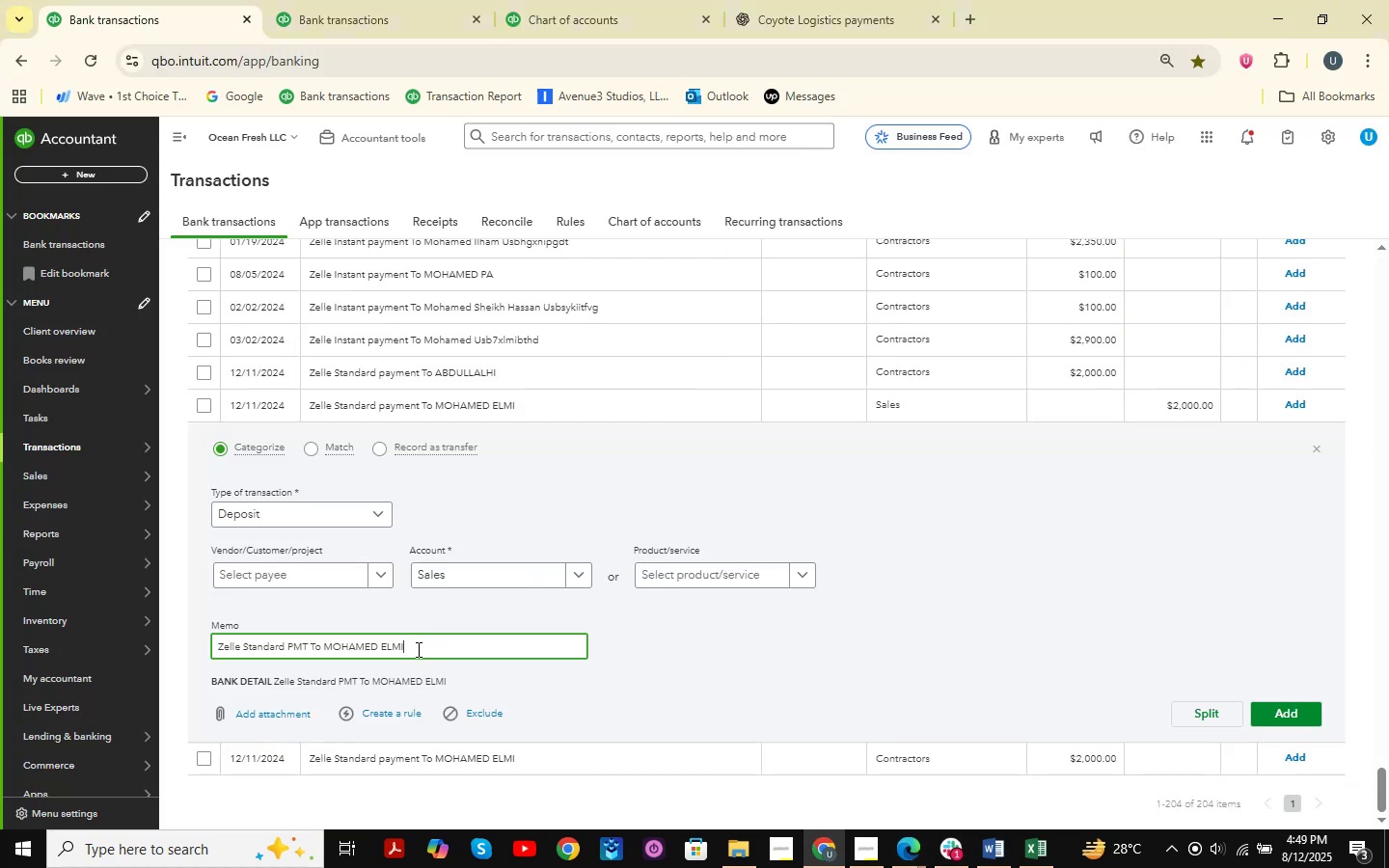 
left_click_drag(start_coordinate=[418, 649], to_coordinate=[325, 661])
 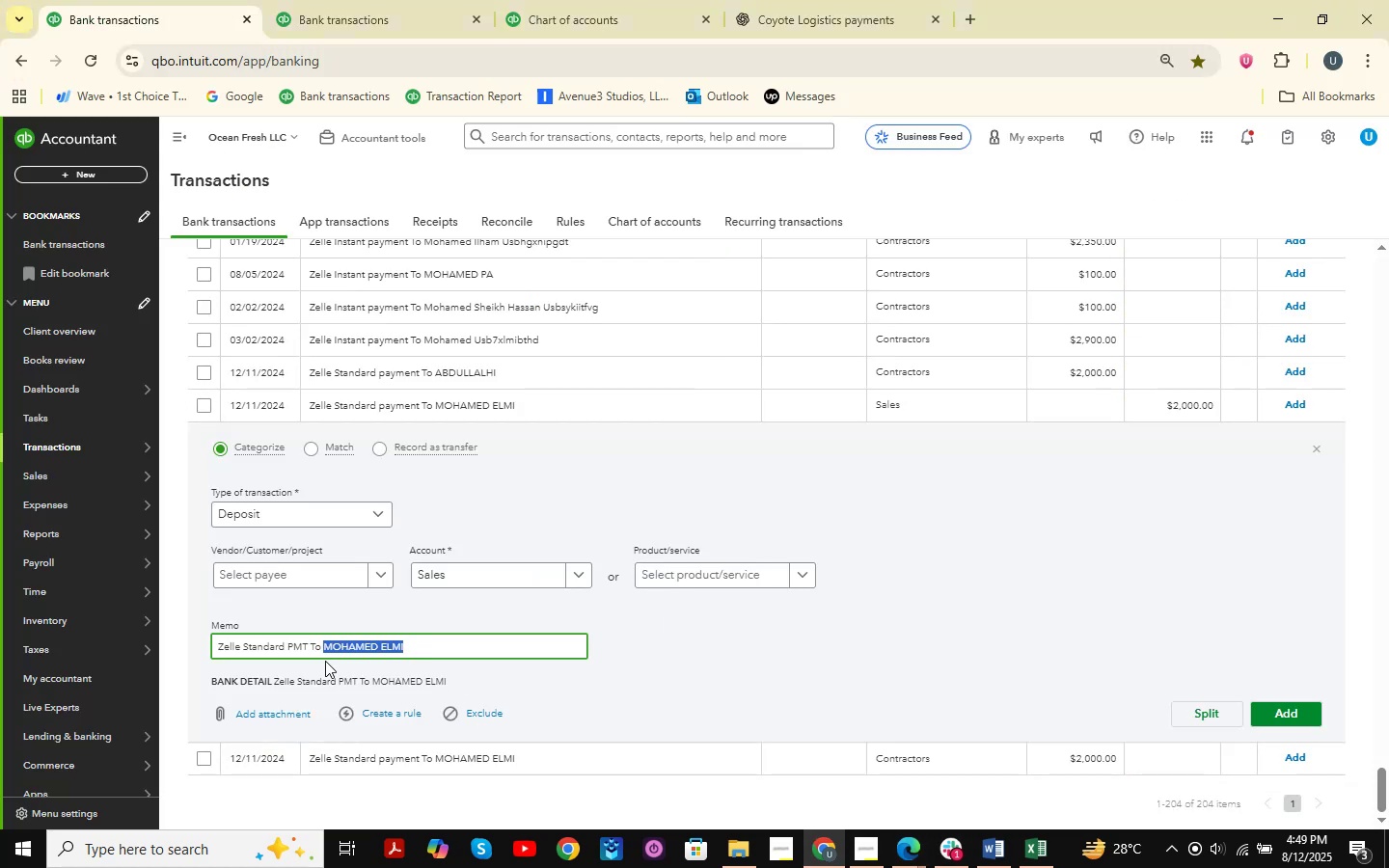 
key(Control+C)
 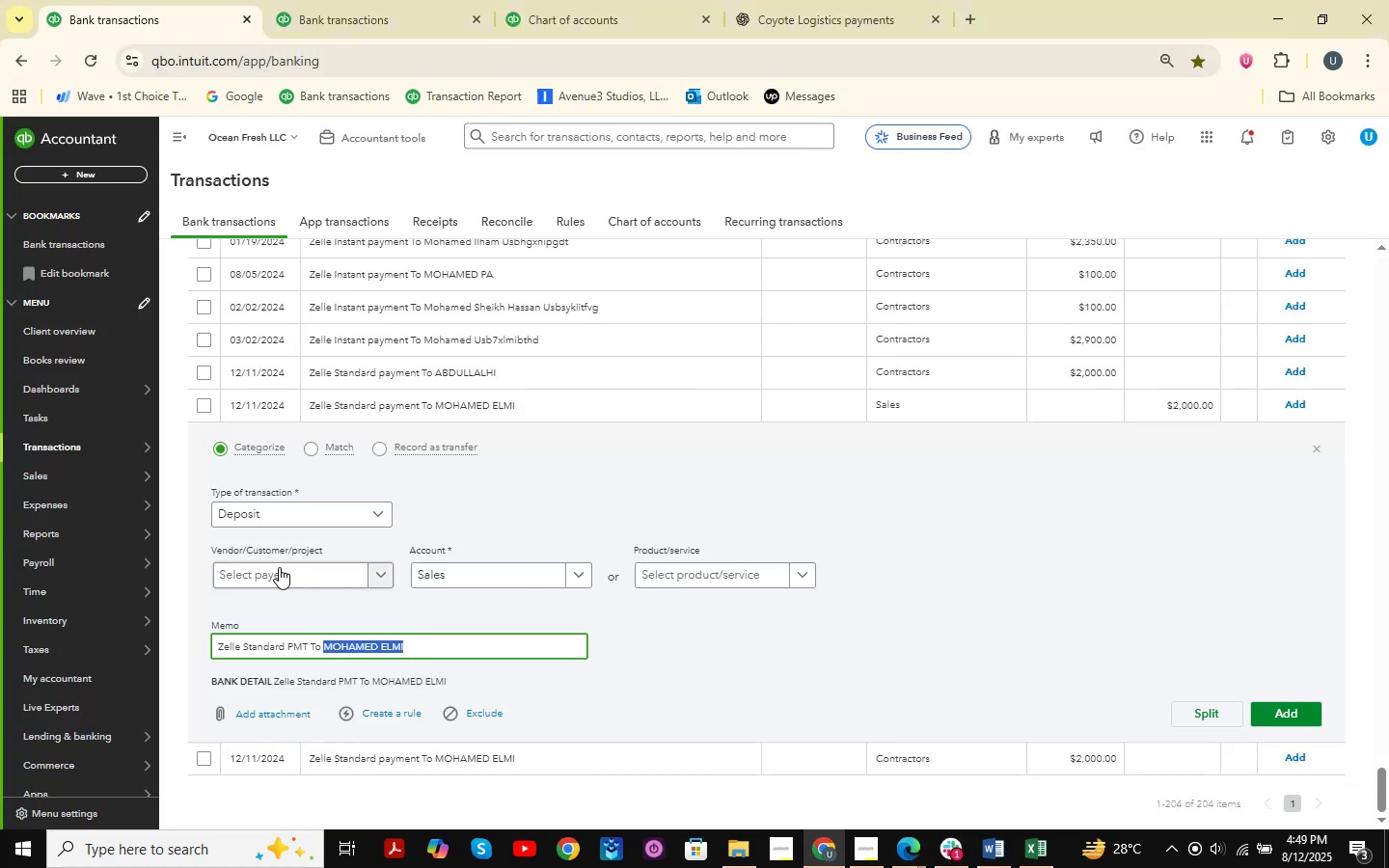 
left_click([278, 568])
 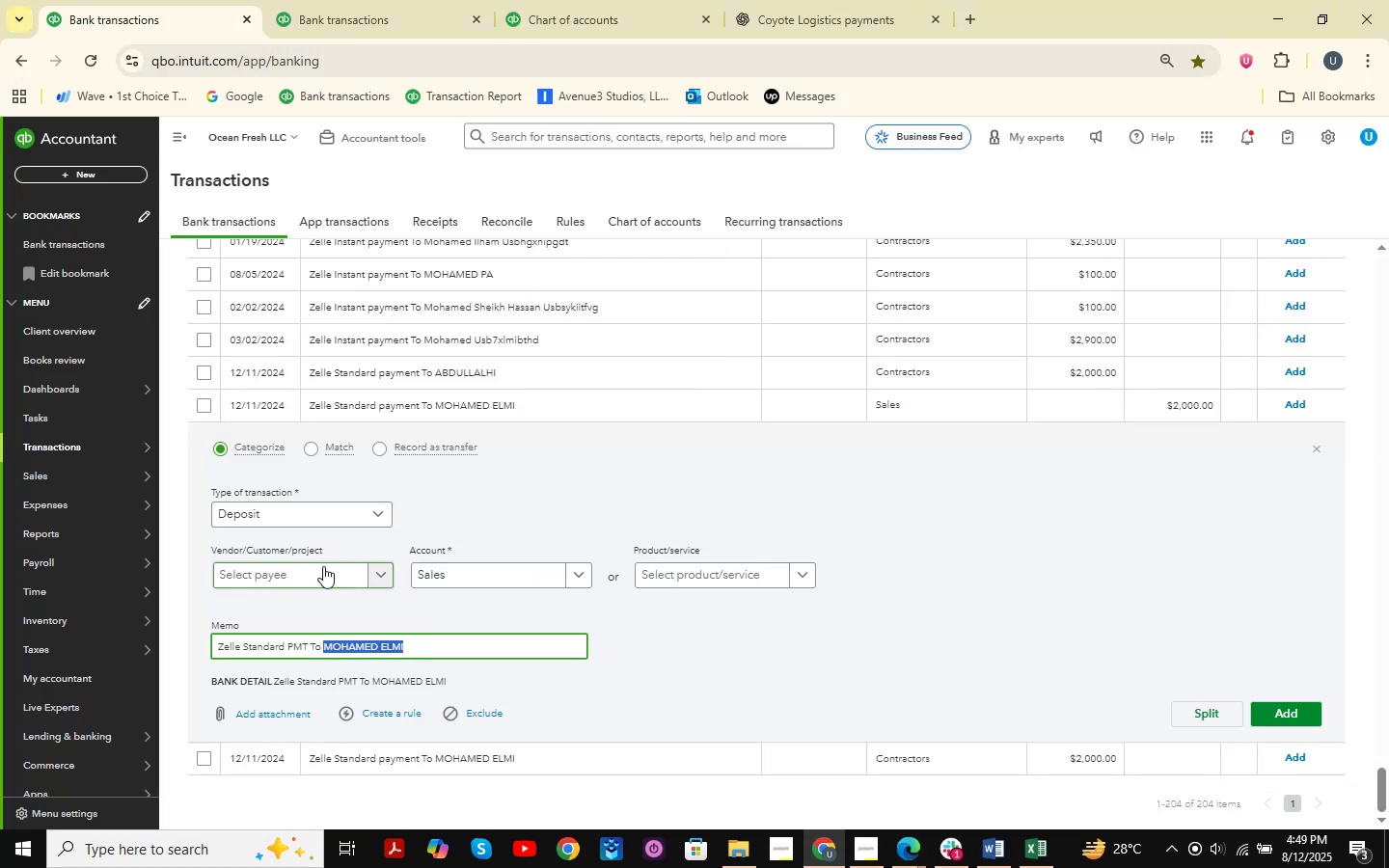 
key(Control+ControlLeft)
 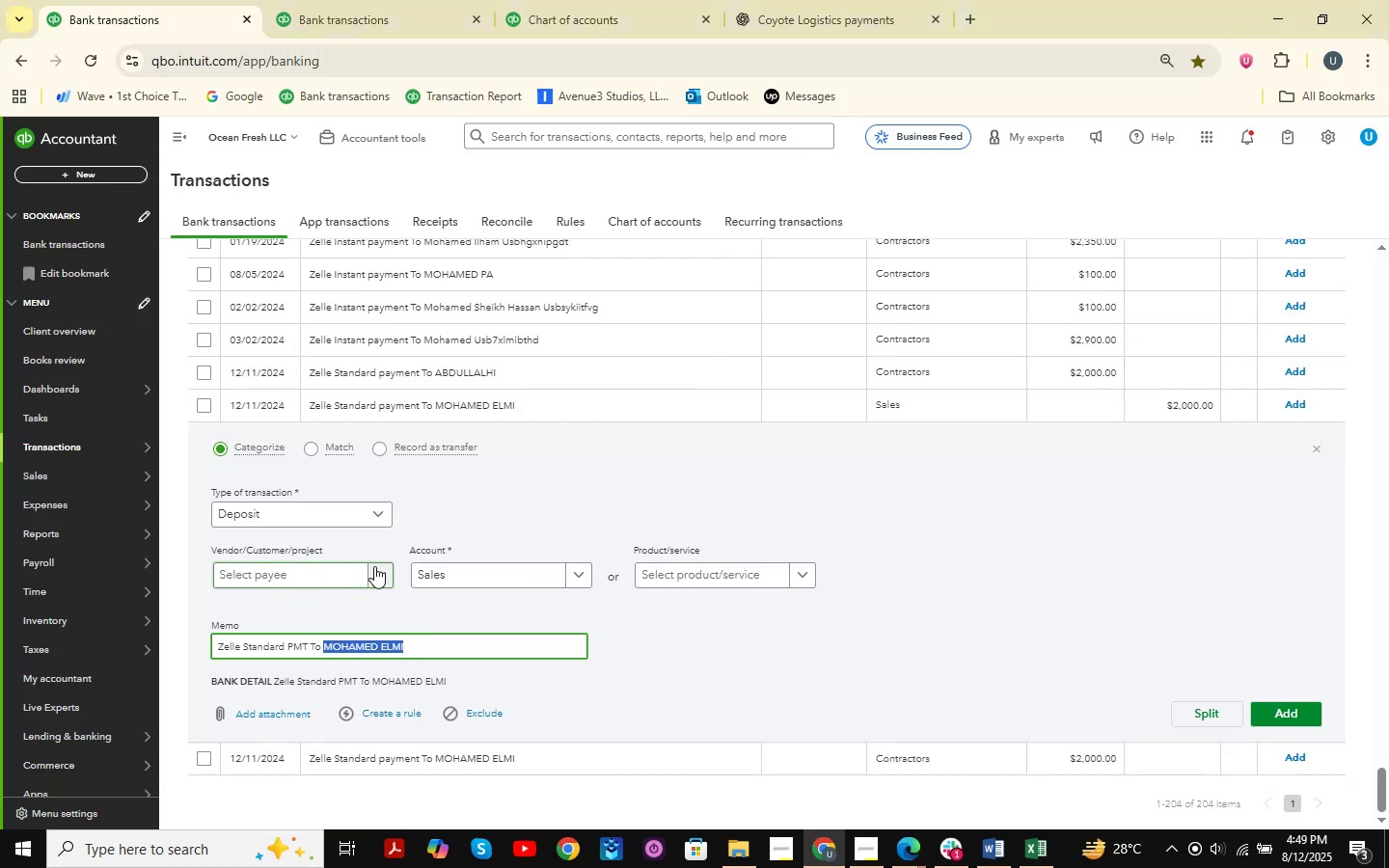 
key(Control+V)
 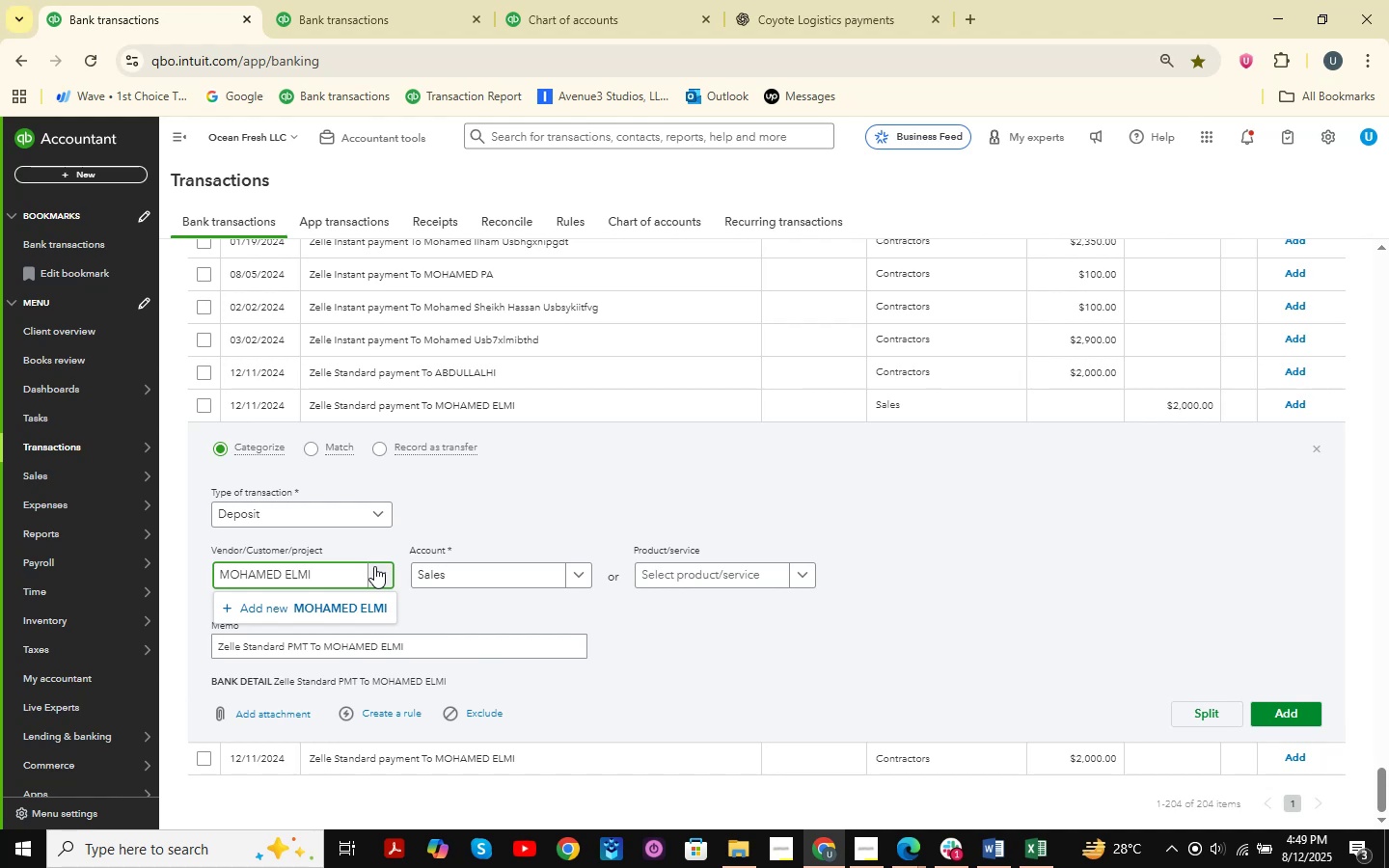 
left_click([337, 606])
 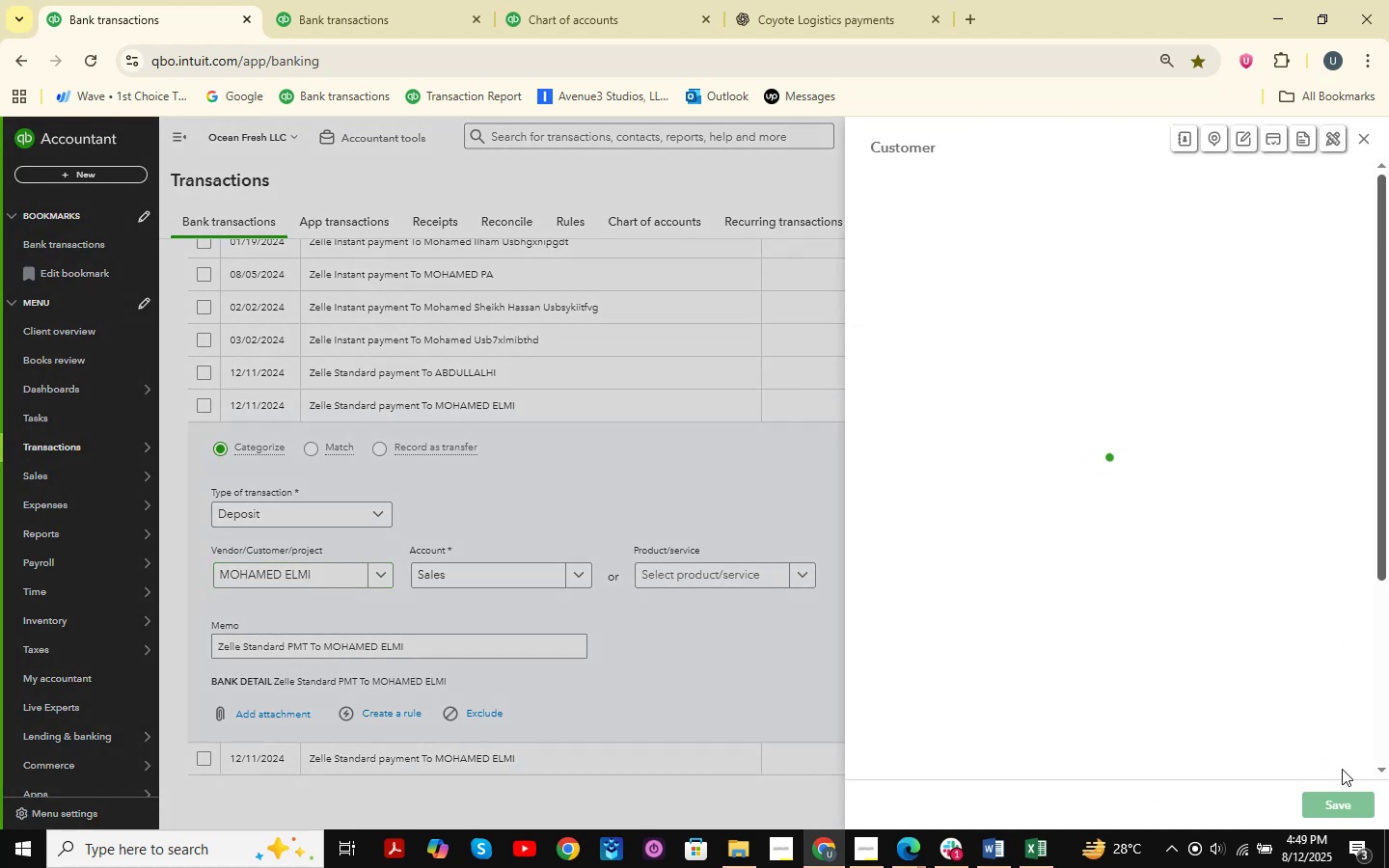 
left_click([1343, 801])
 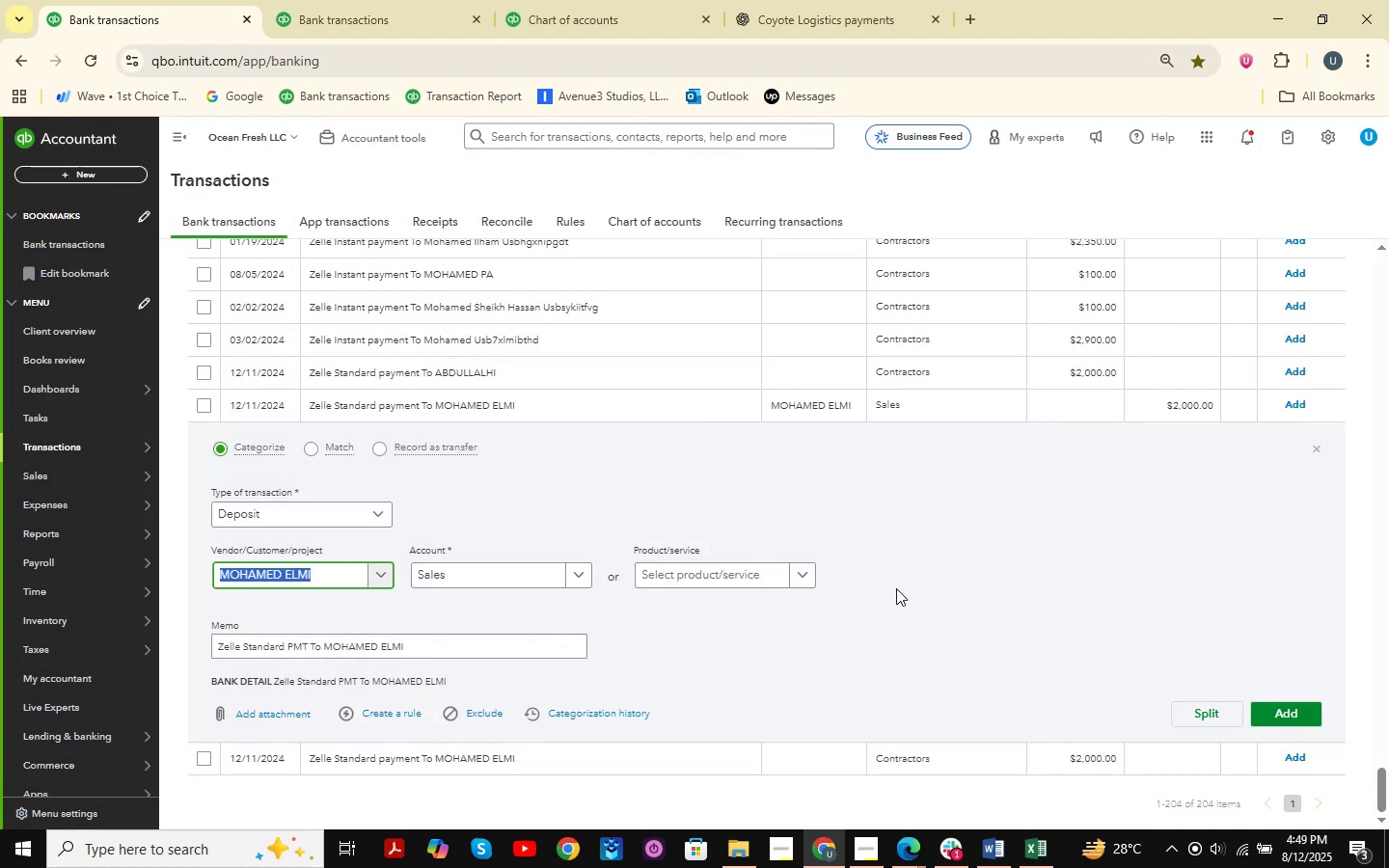 
wait(5.17)
 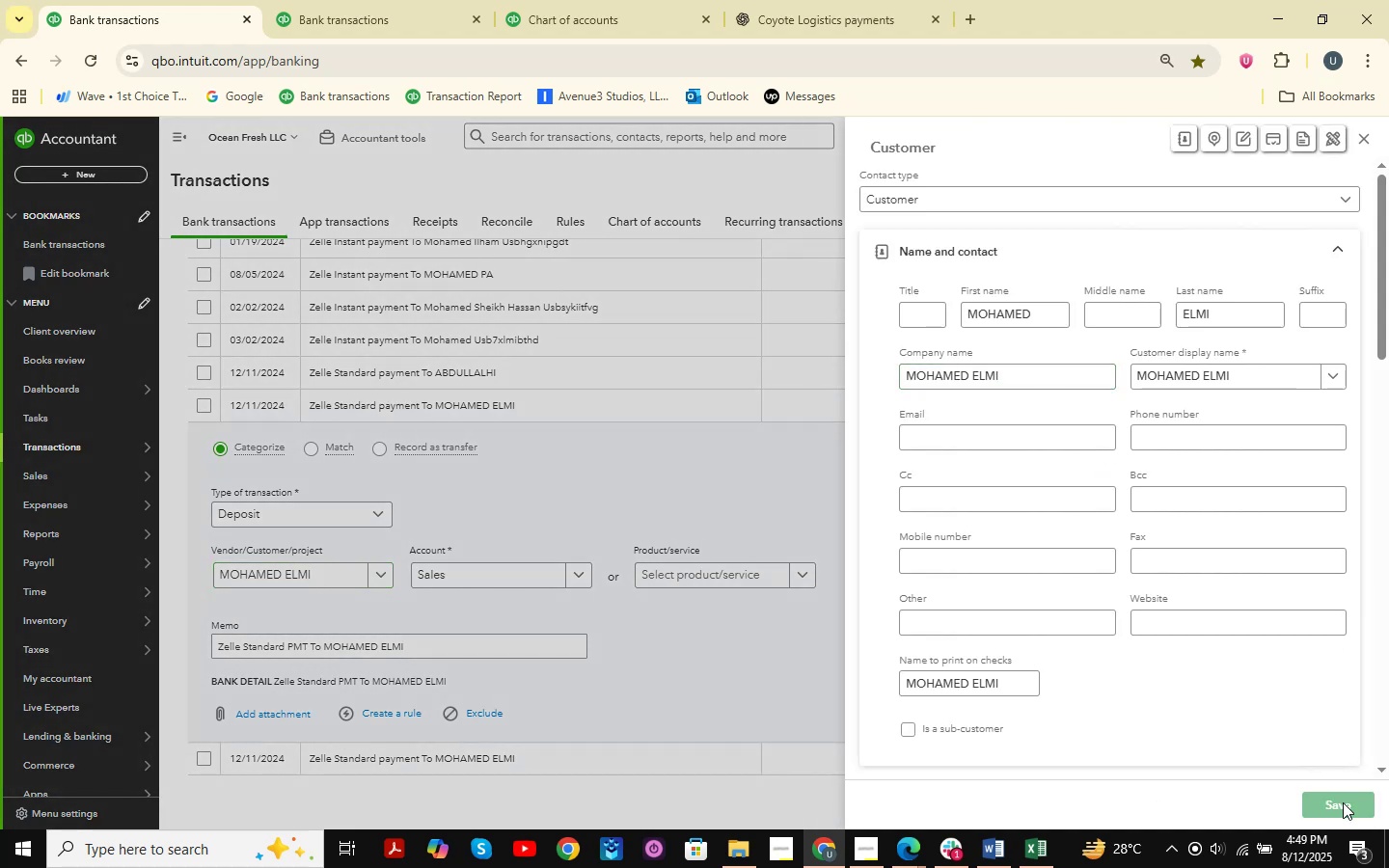 
left_click([1315, 443])
 